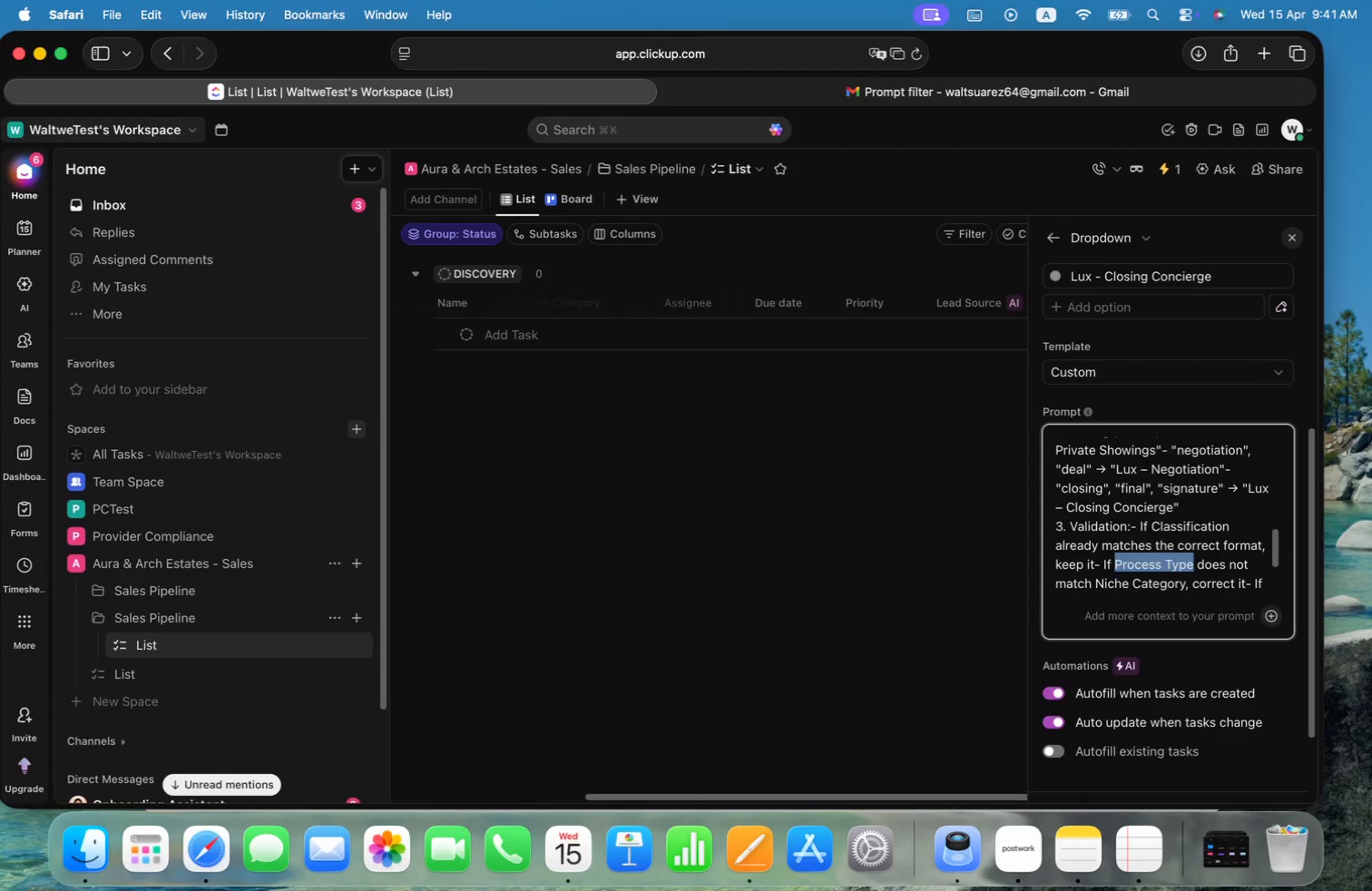 
key(Meta+V)
 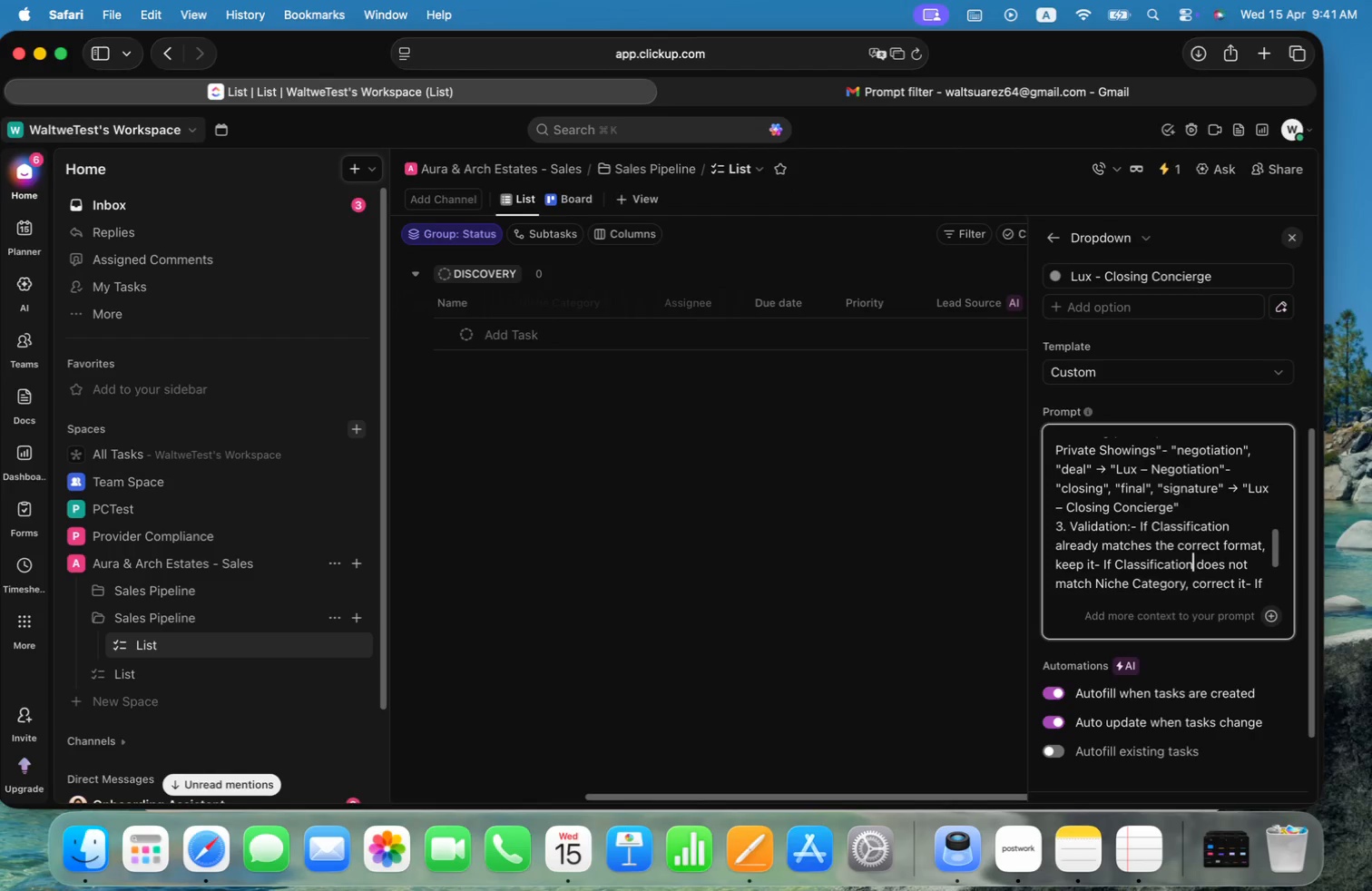 
key(Alt+ArrowRight)
 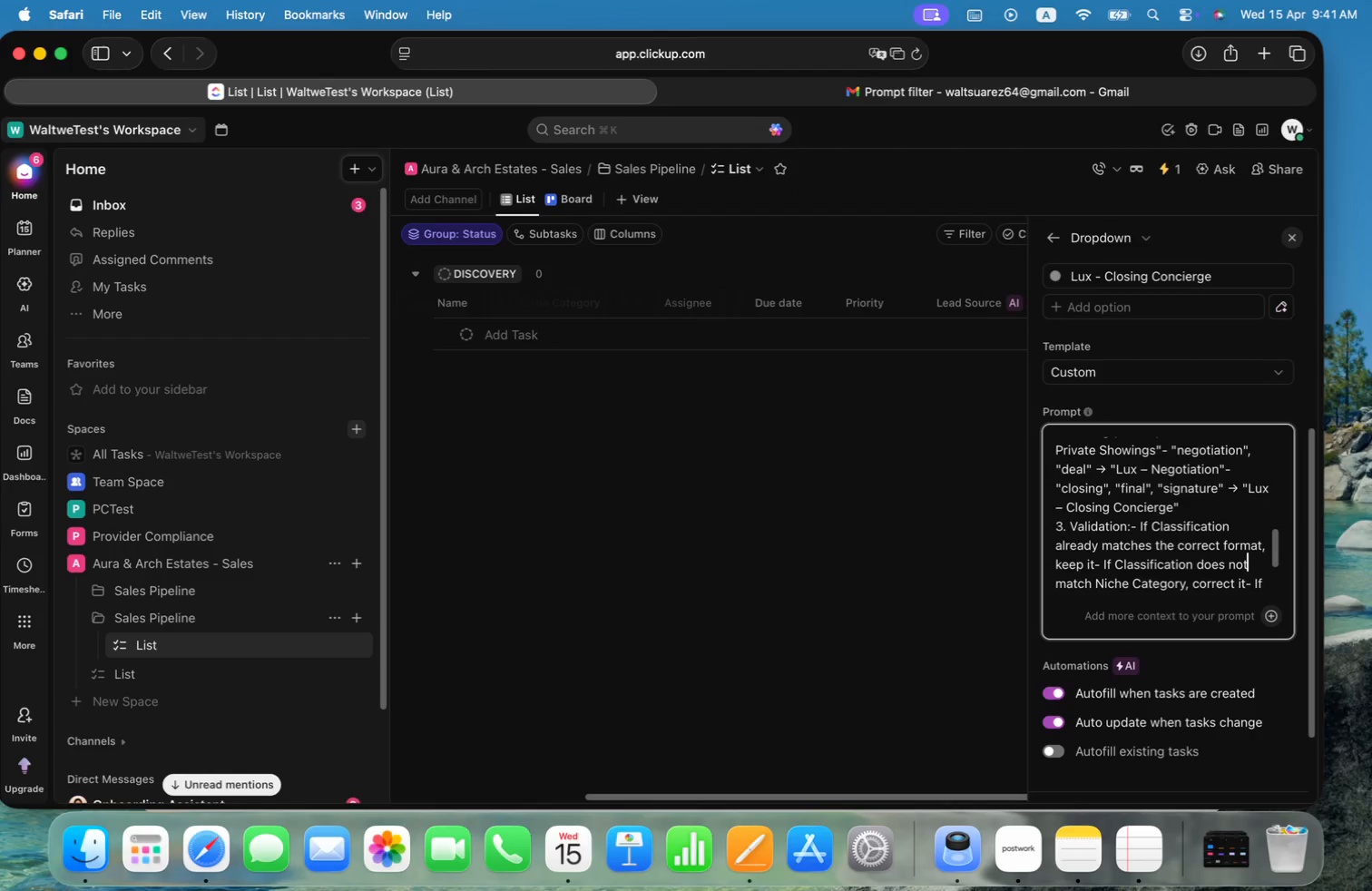 
key(Alt+ArrowRight)
 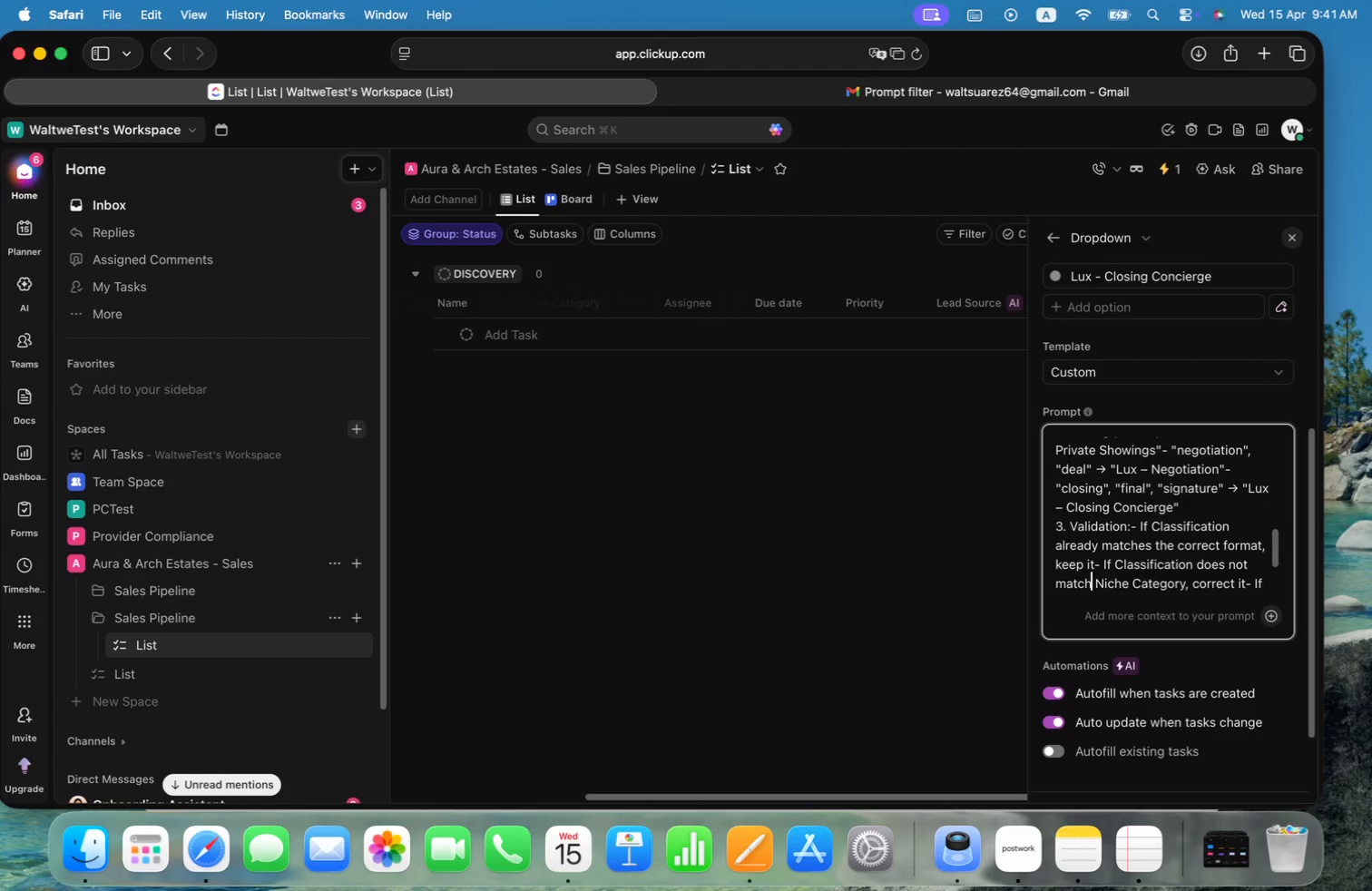 
key(Alt+ArrowRight)
 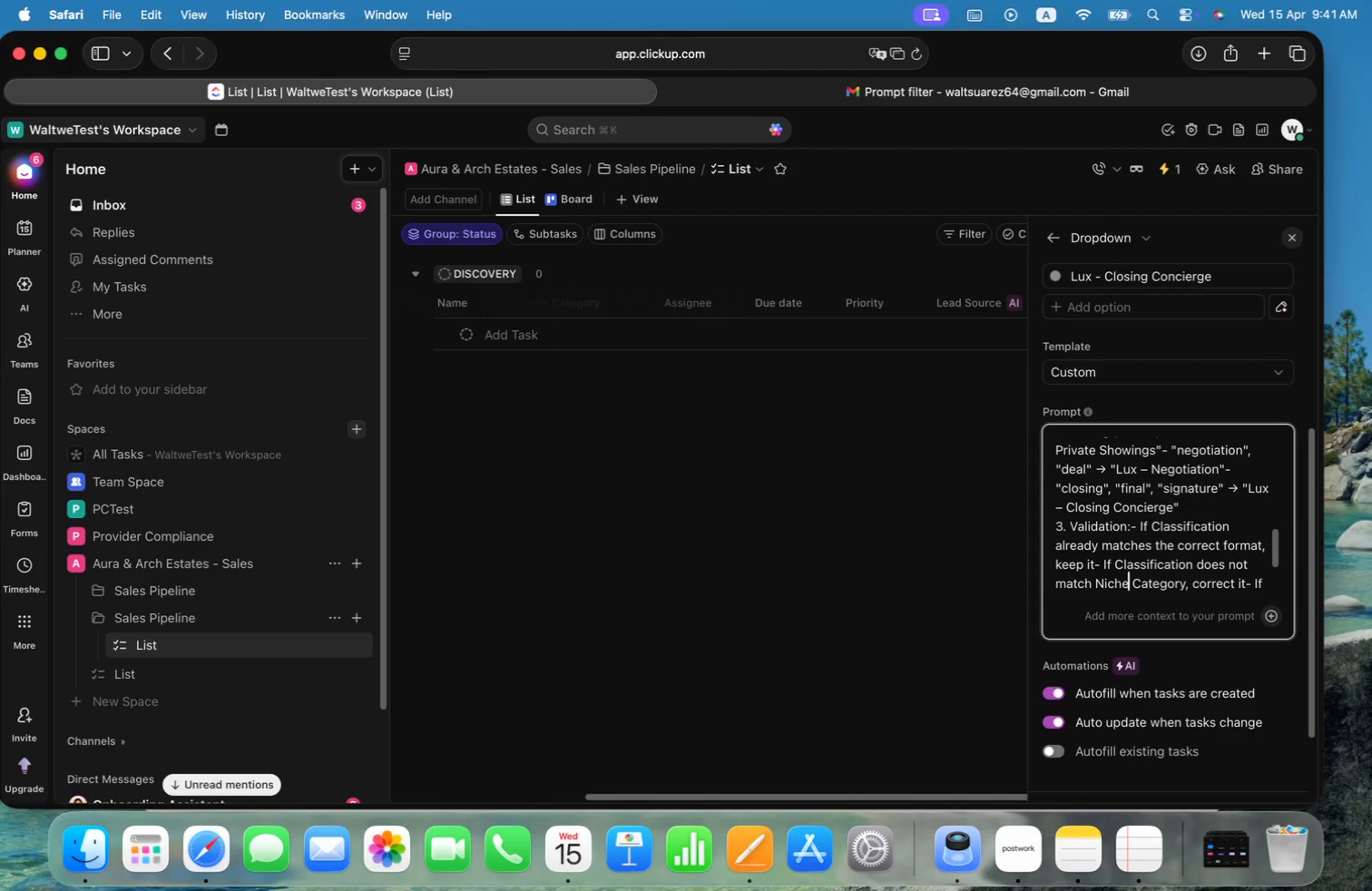 
key(Alt+ArrowRight)
 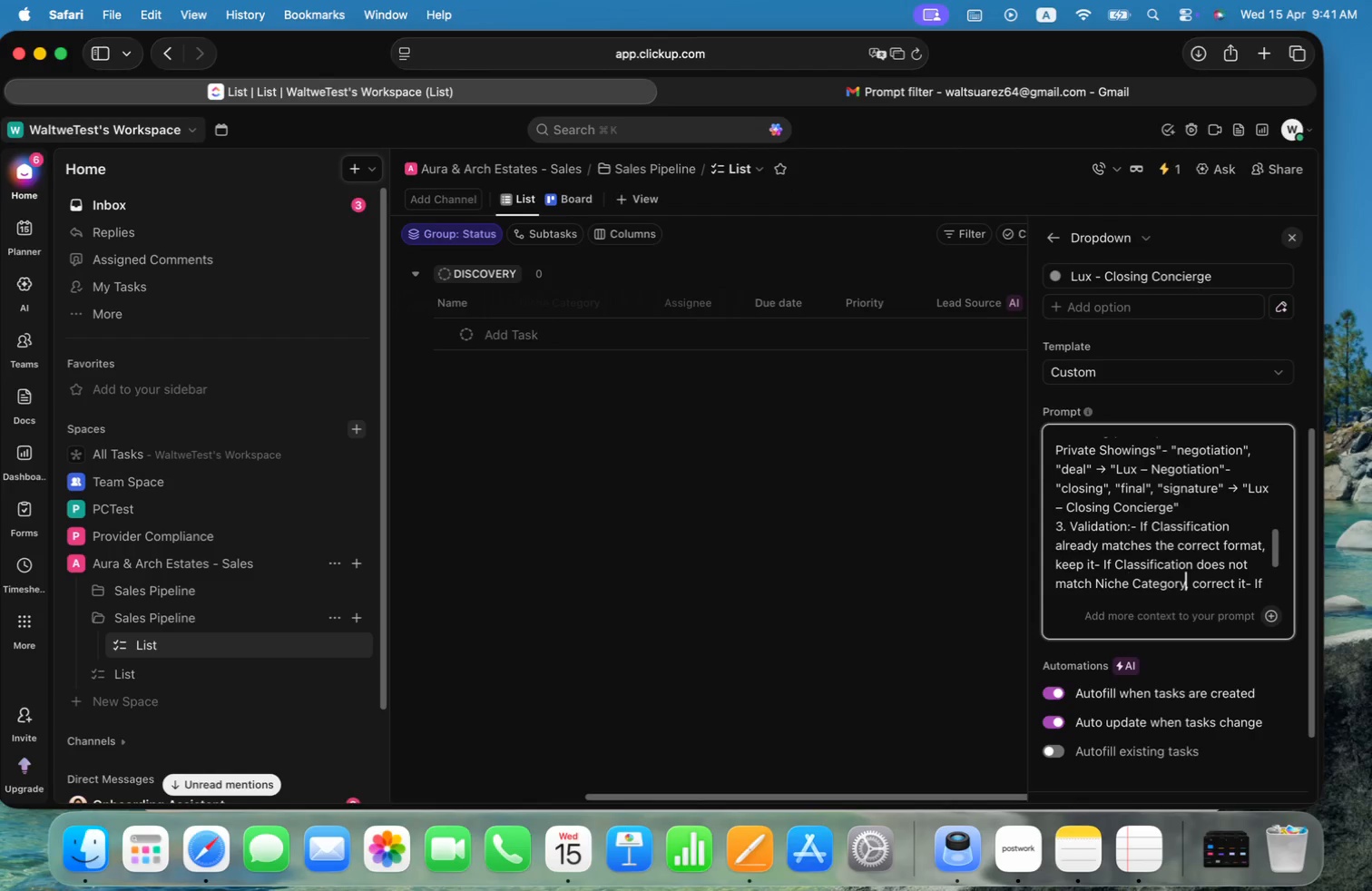 
key(Alt+ArrowRight)
 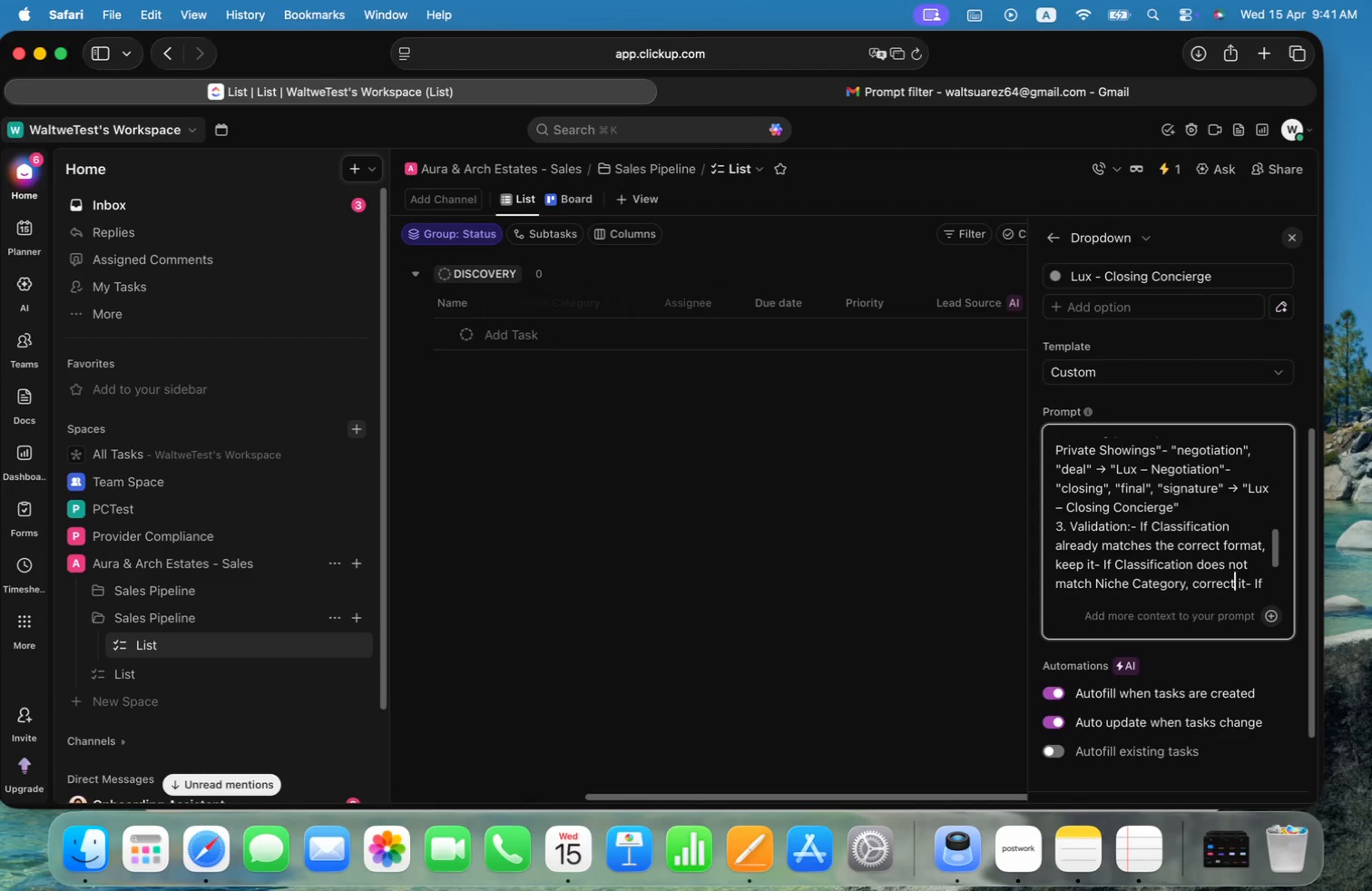 
key(Alt+ArrowRight)
 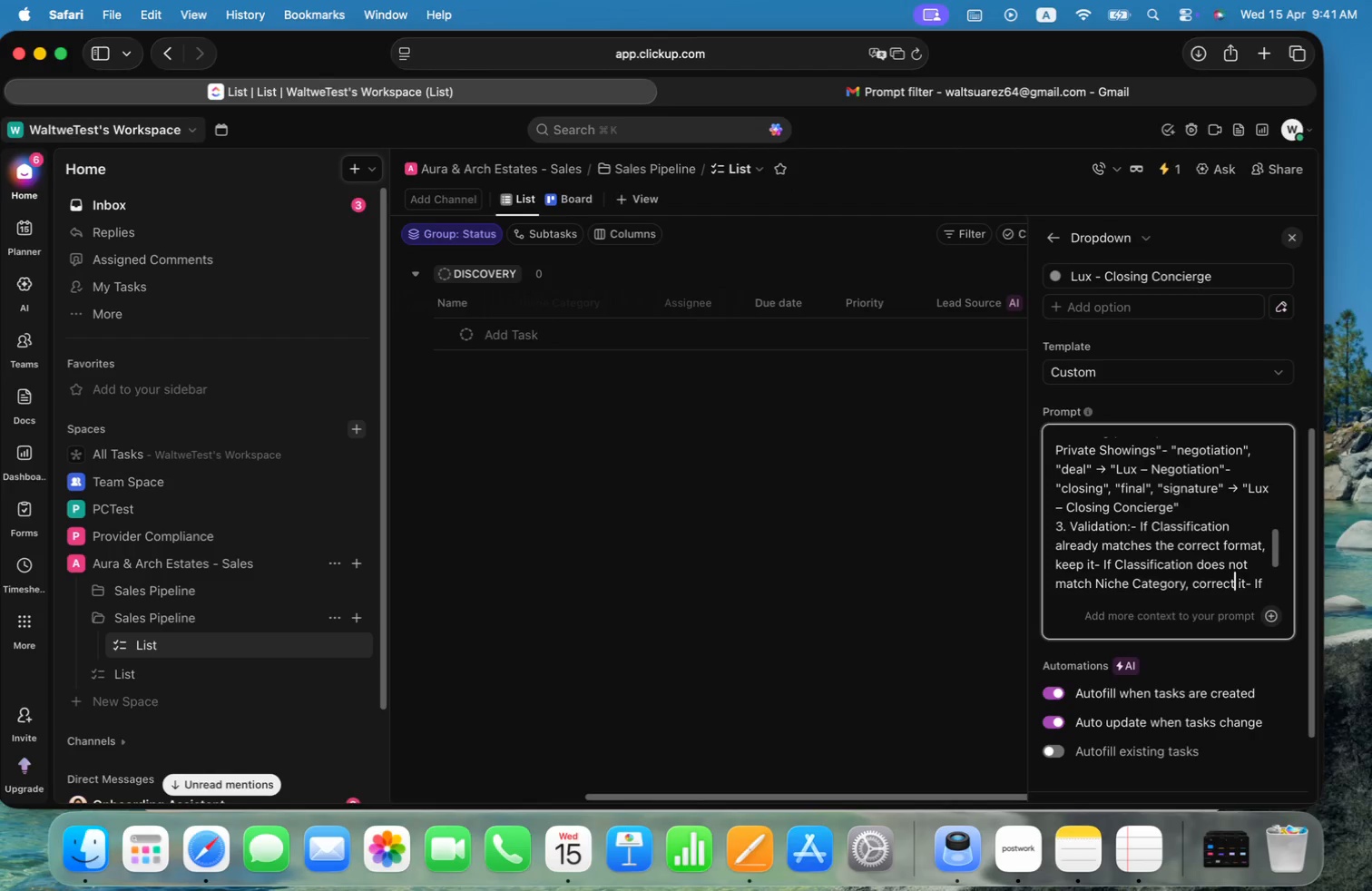 
key(Alt+ArrowRight)
 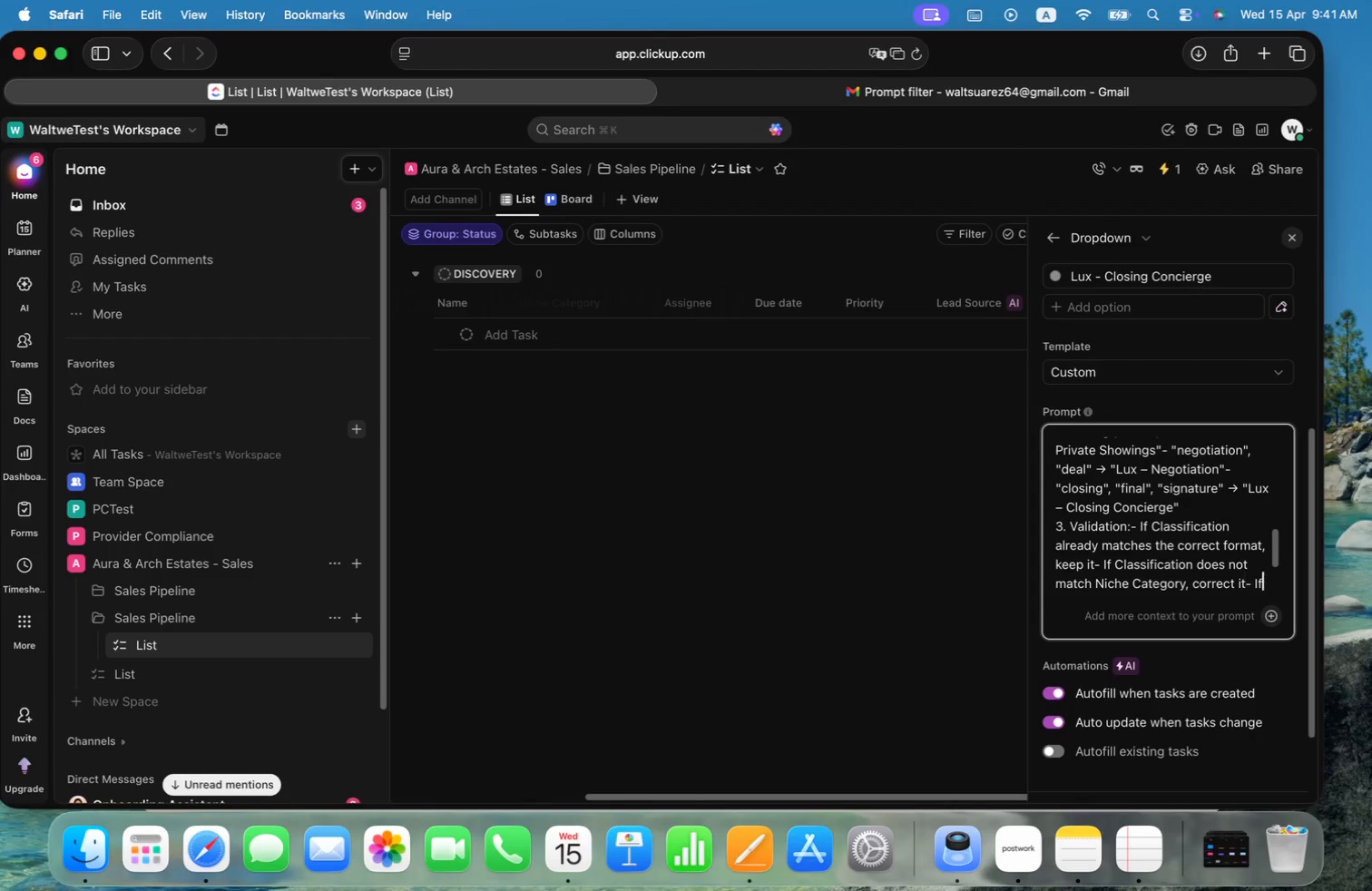 
key(Alt+ArrowRight)
 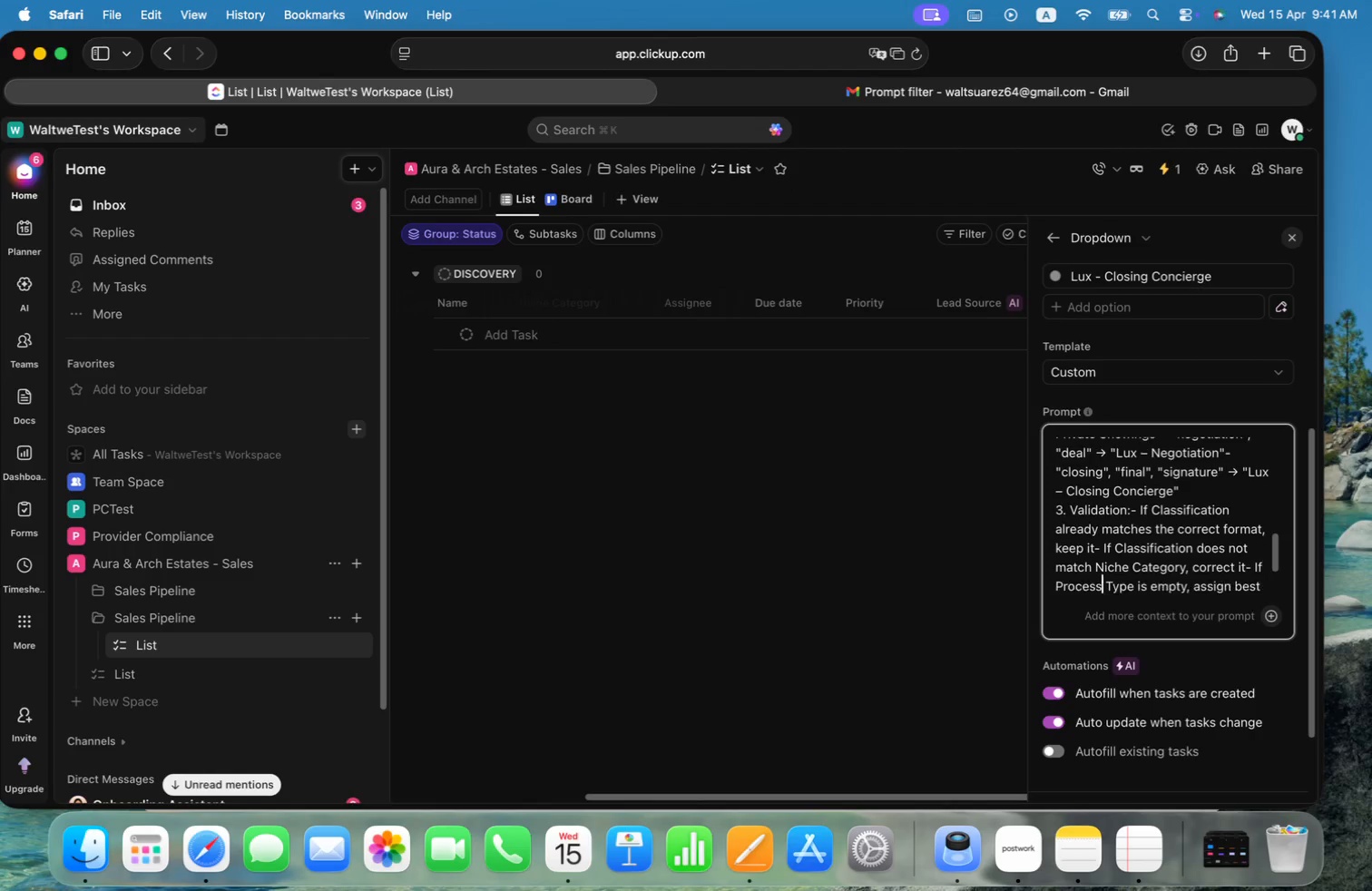 
key(Alt+ArrowRight)
 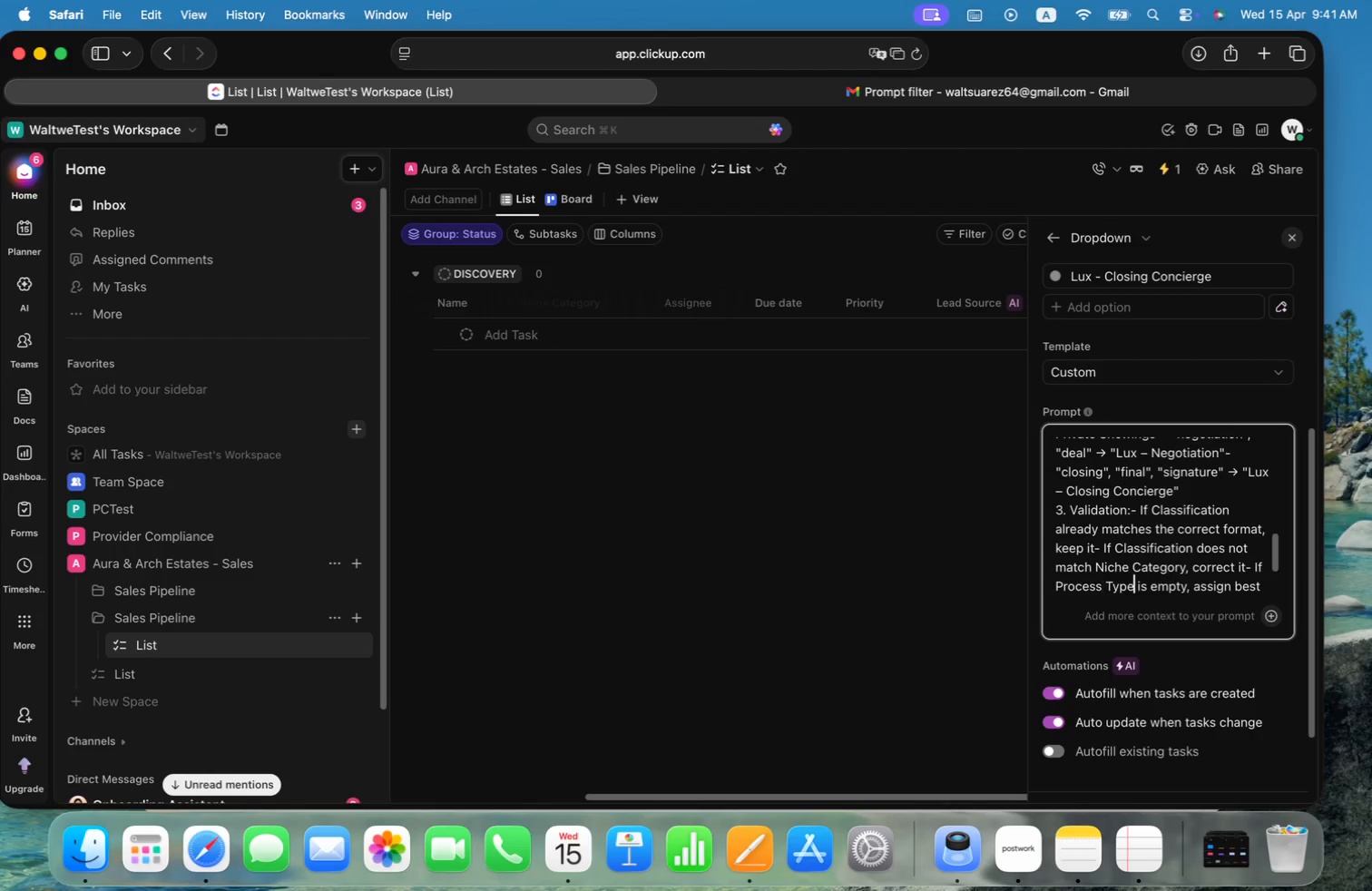 
key(Alt+ArrowRight)
 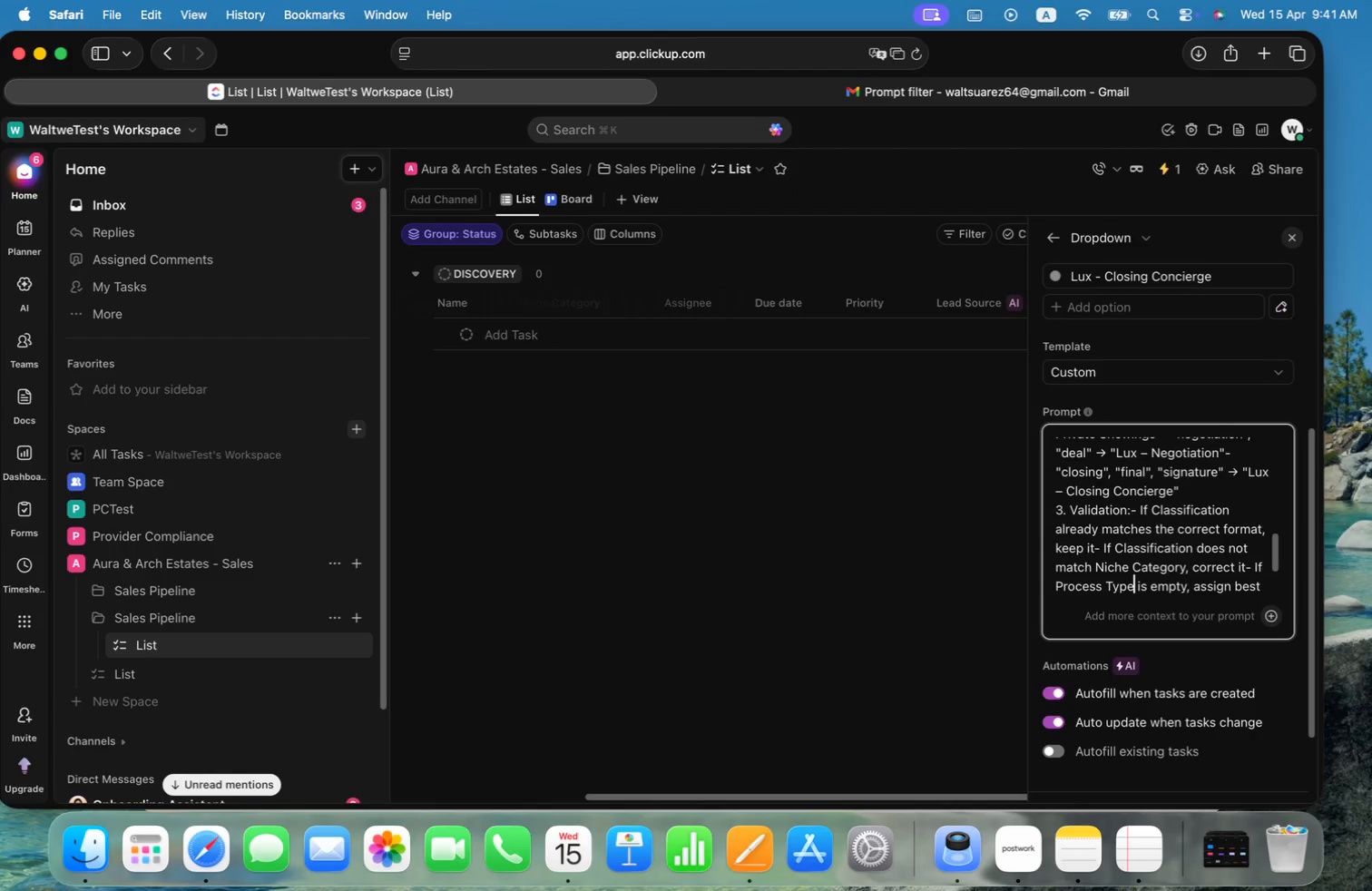 
key(Alt+ArrowRight)
 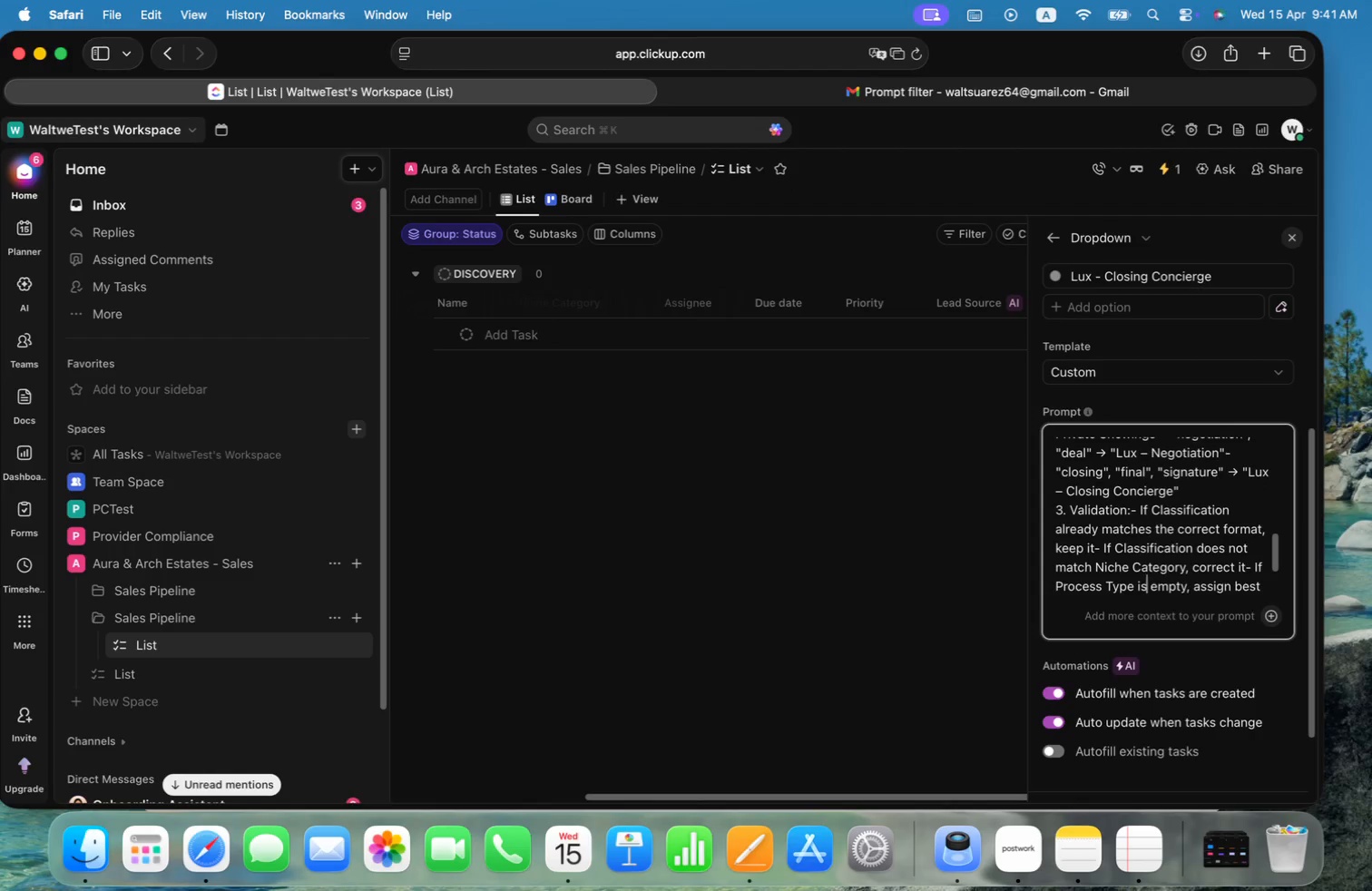 
key(ArrowDown)
 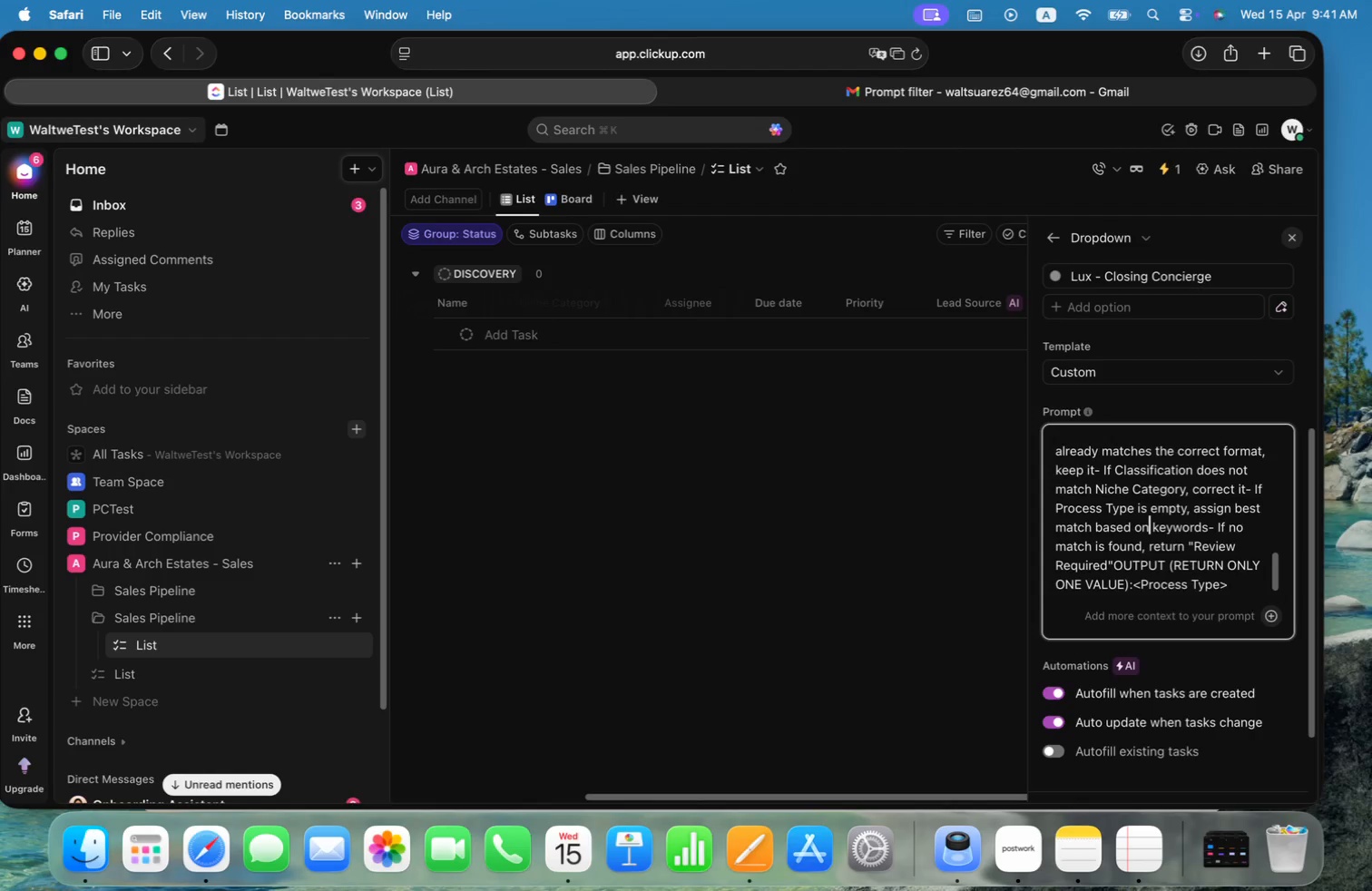 
key(ArrowUp)
 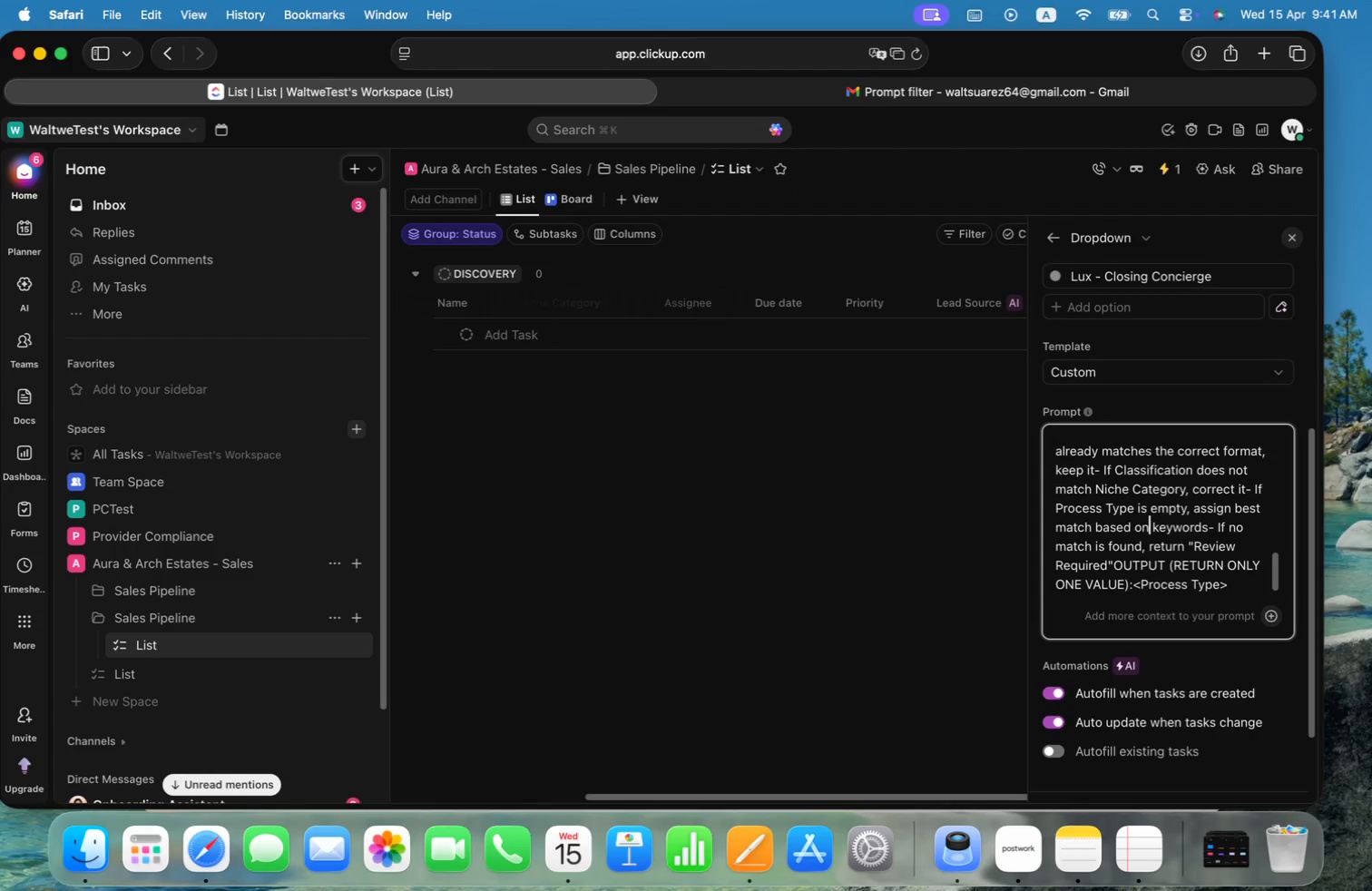 
key(ArrowDown)
 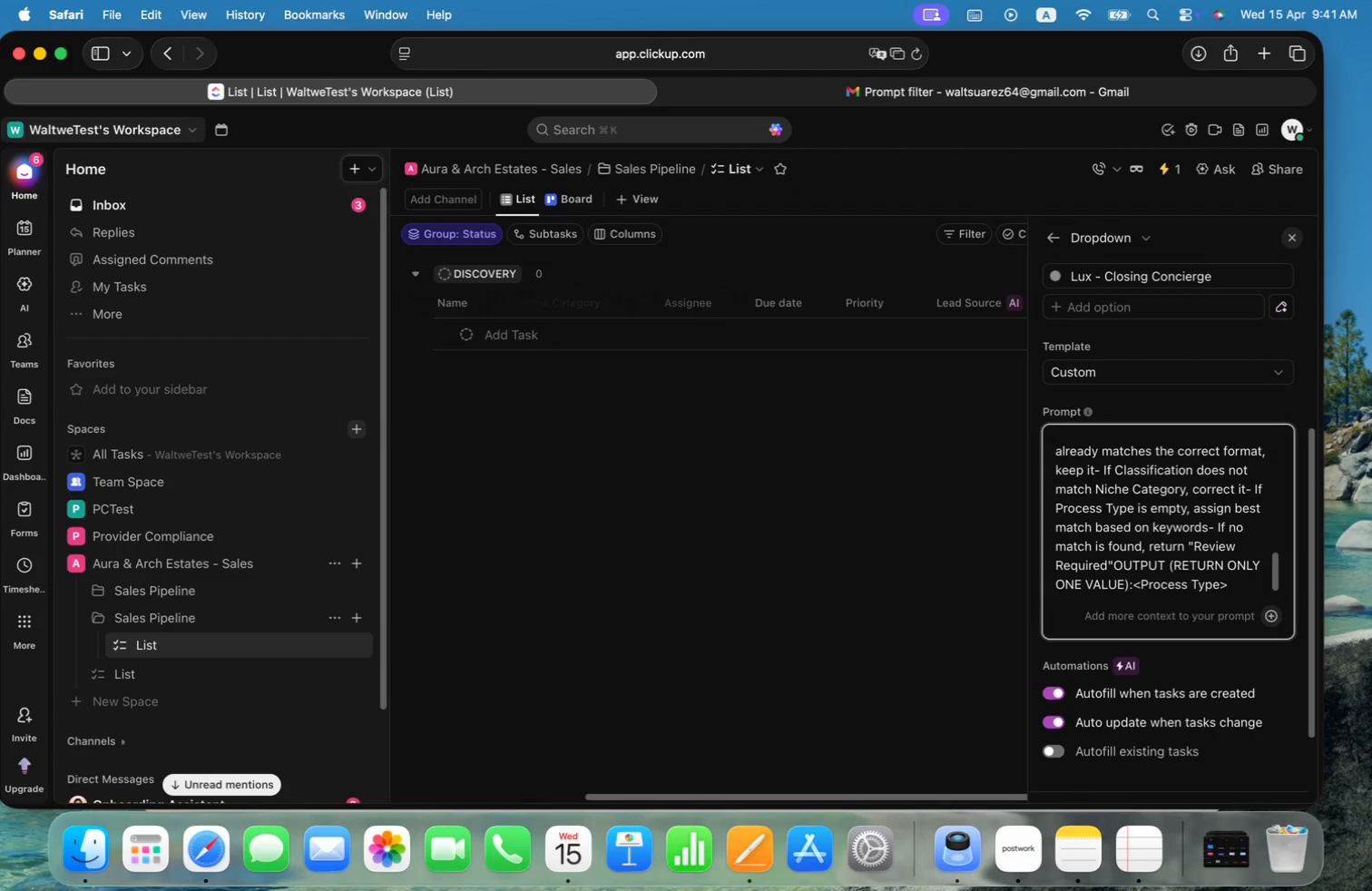 
key(ArrowUp)
 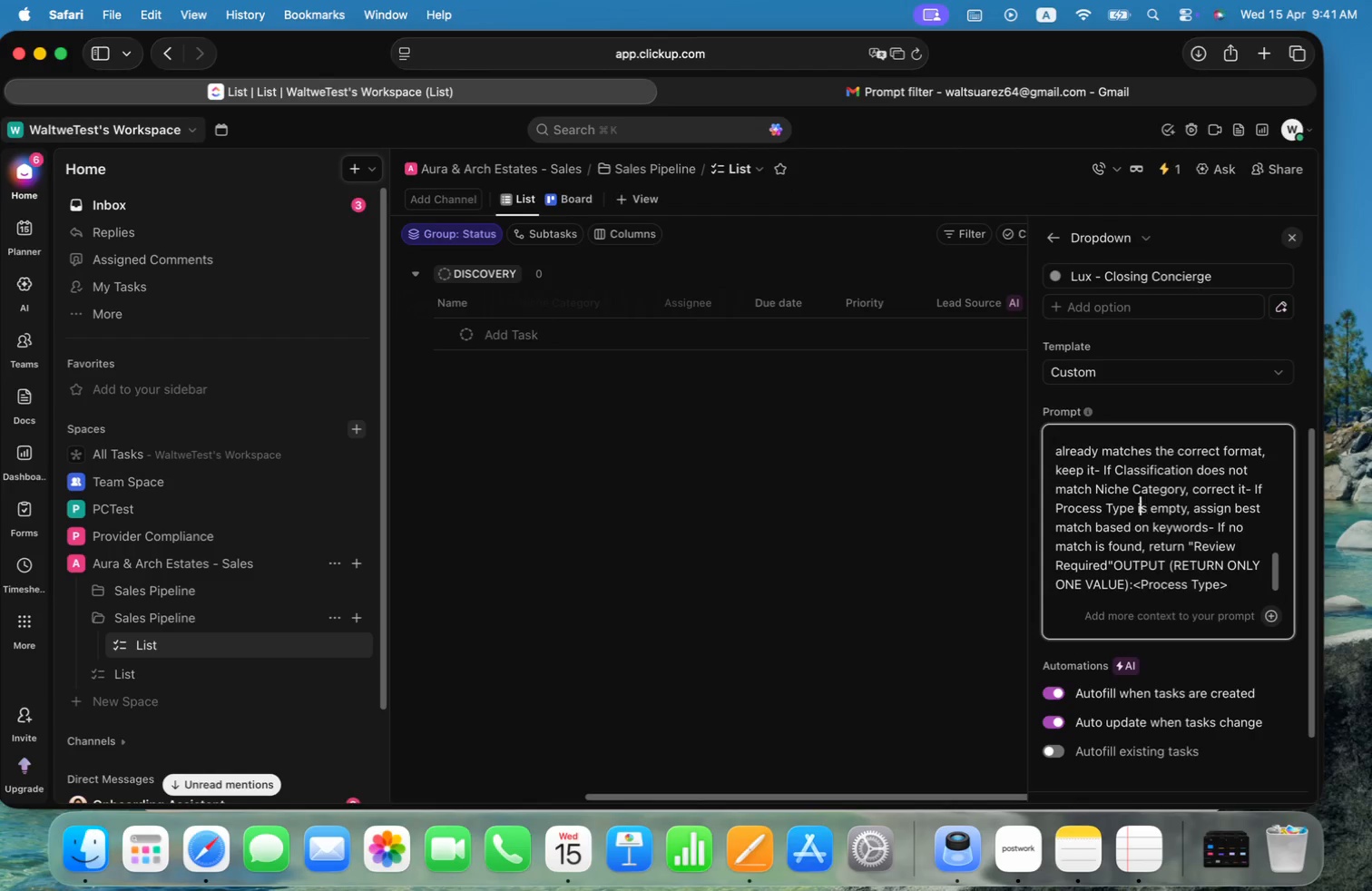 
key(ArrowLeft)
 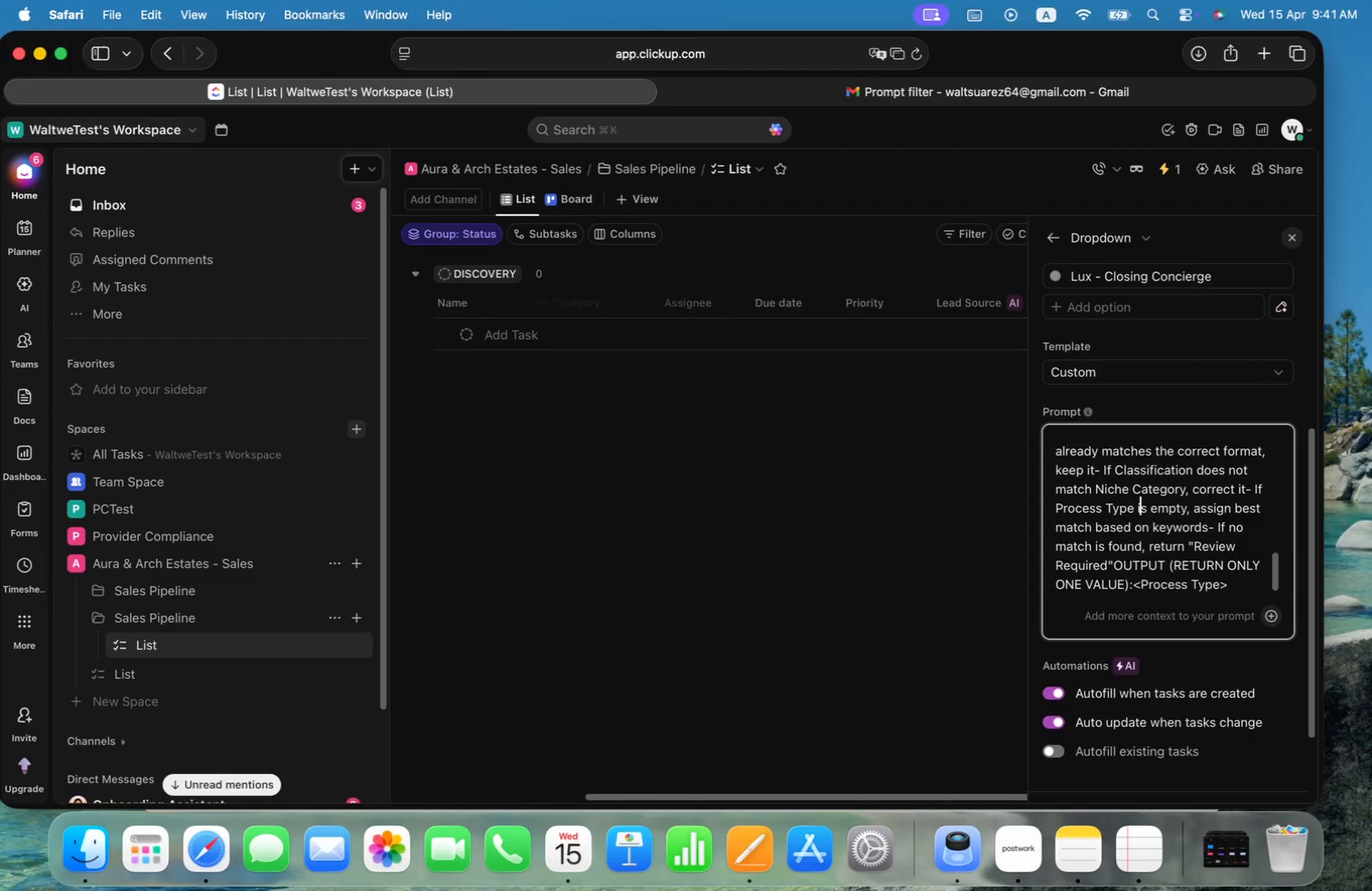 
key(Alt+ArrowLeft)
 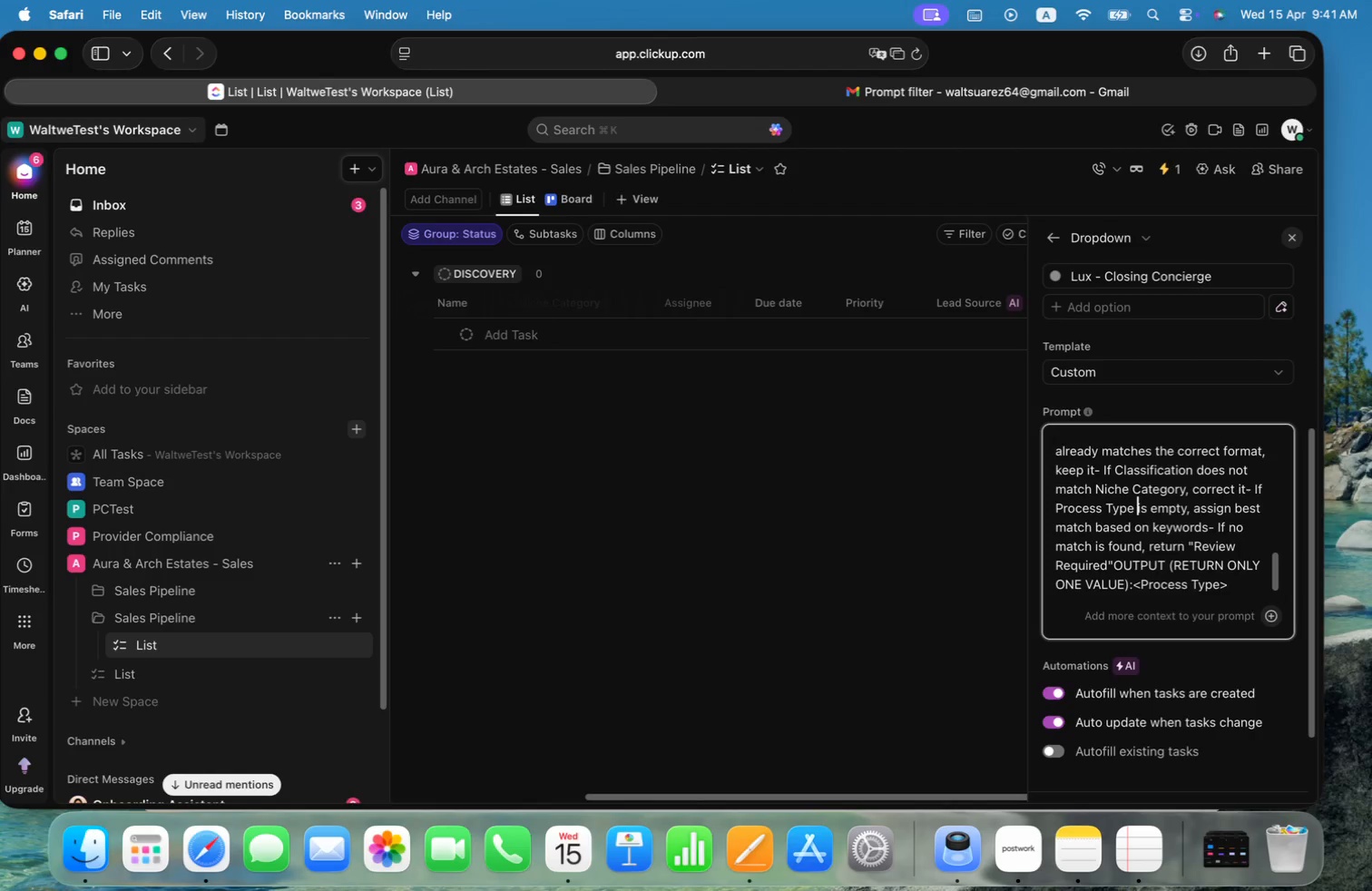 
key(ArrowLeft)
 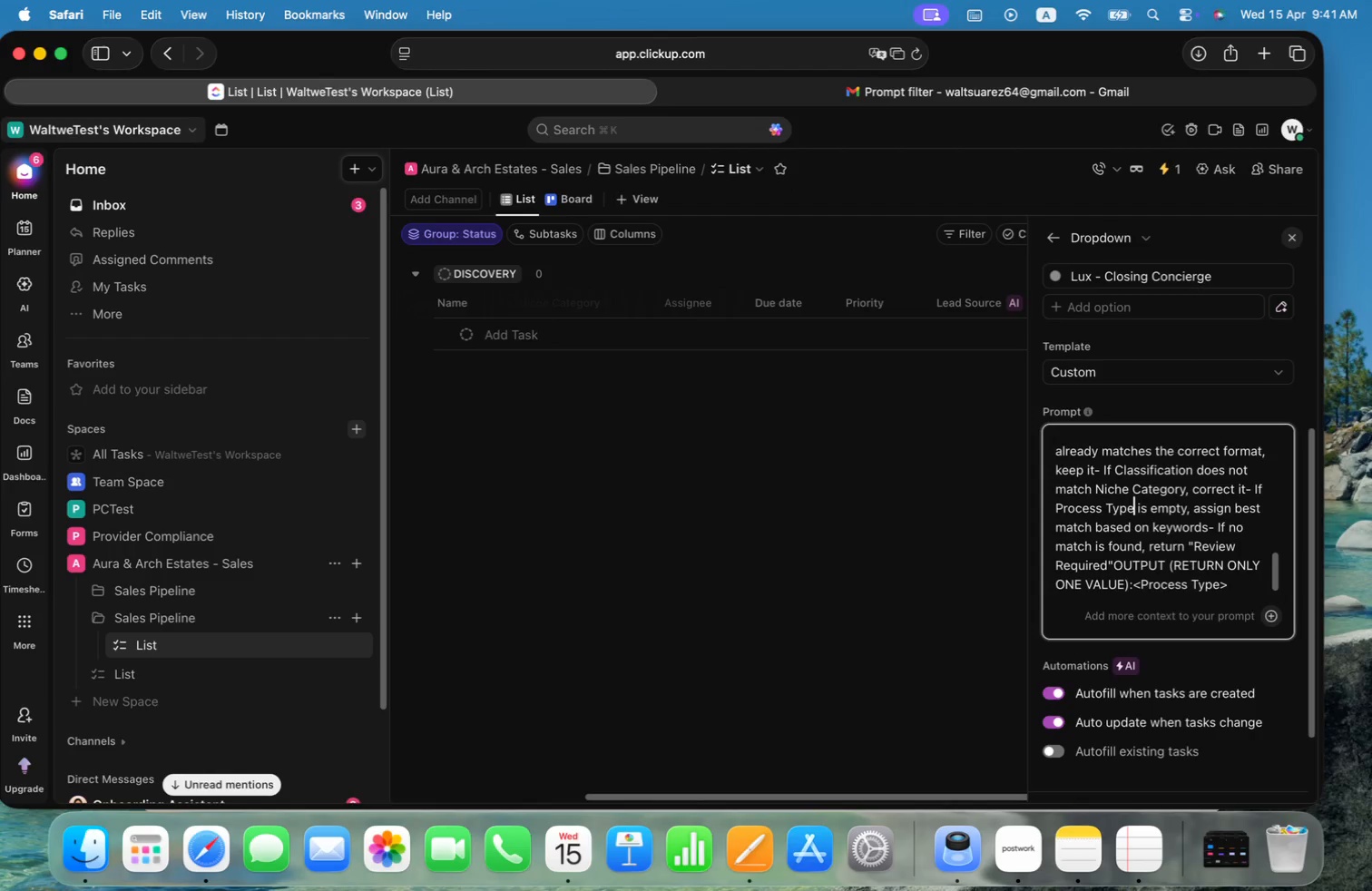 
key(Alt+Shift+ArrowLeft)
 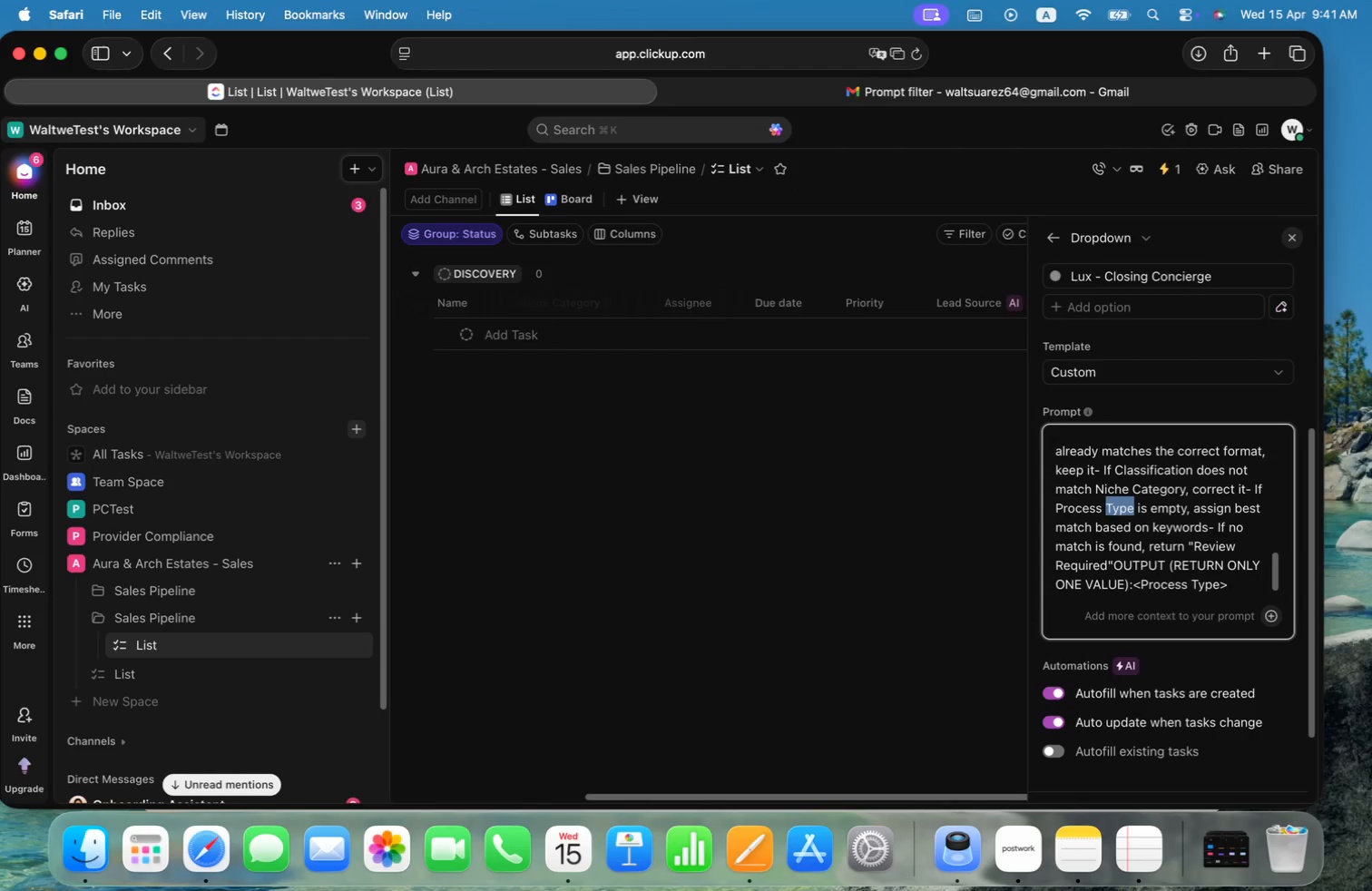 
key(Alt+Shift+ArrowLeft)
 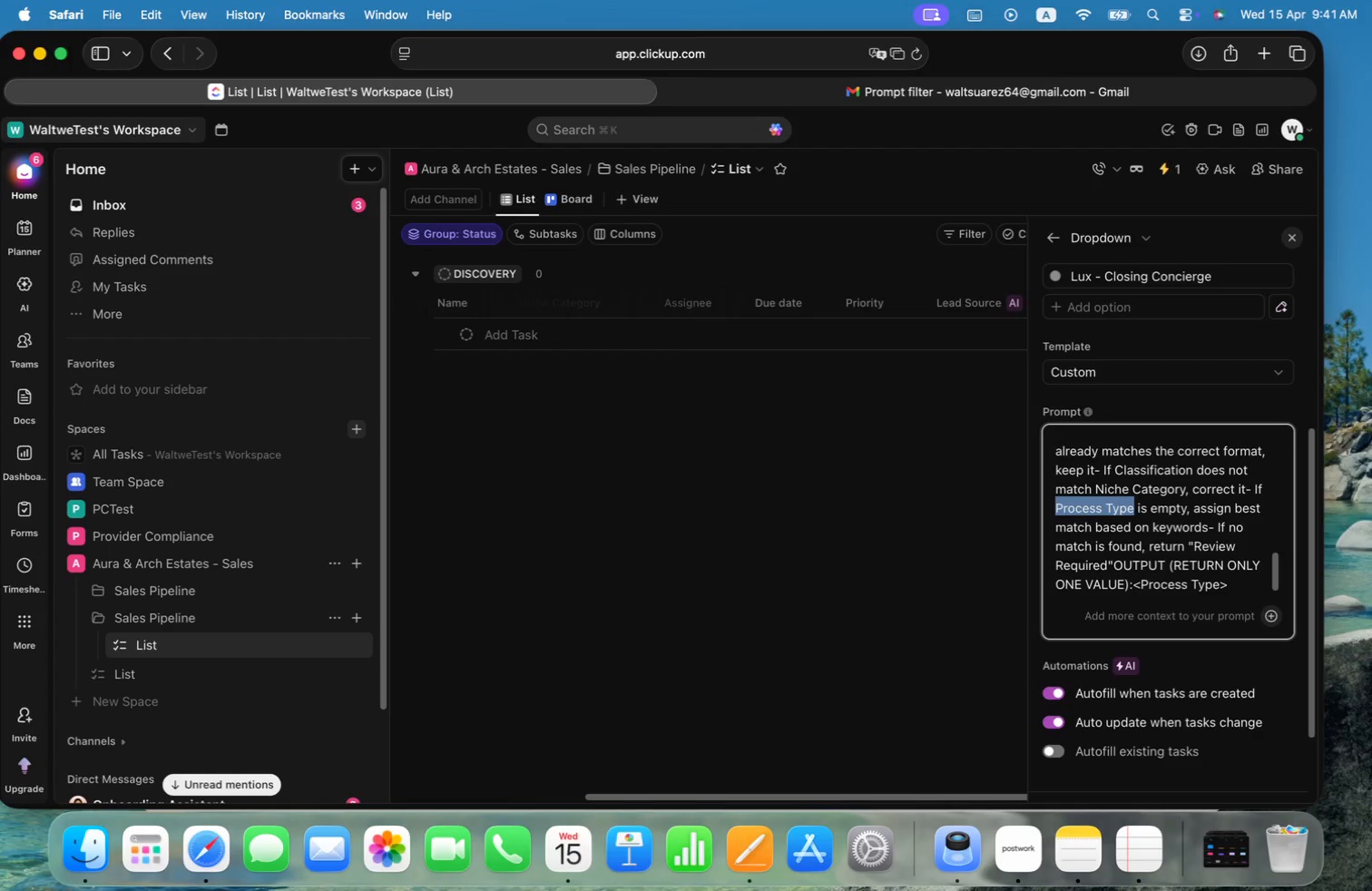 
key(Meta+V)
 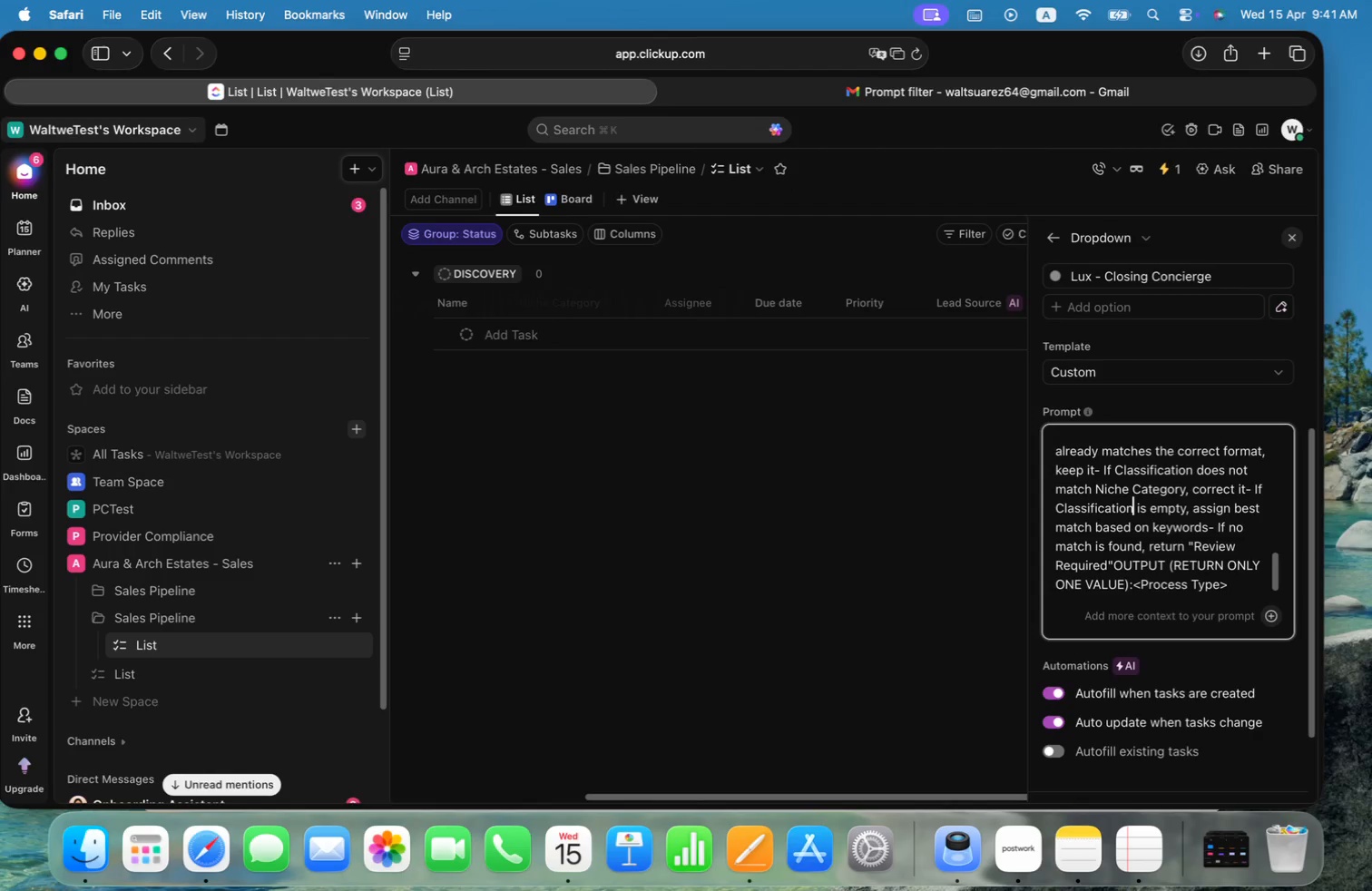 
key(Alt+ArrowRight)
 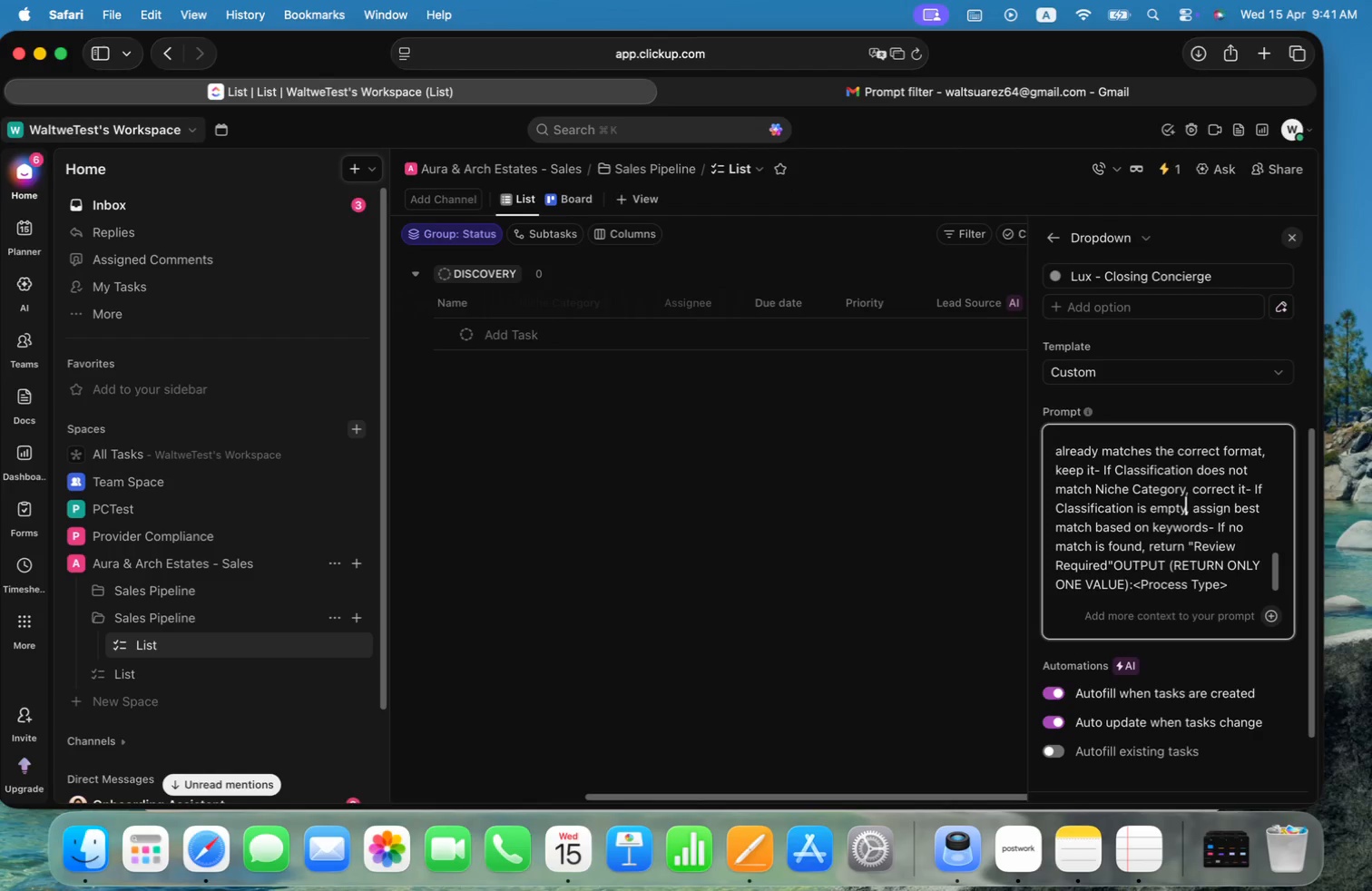 
key(Alt+ArrowRight)
 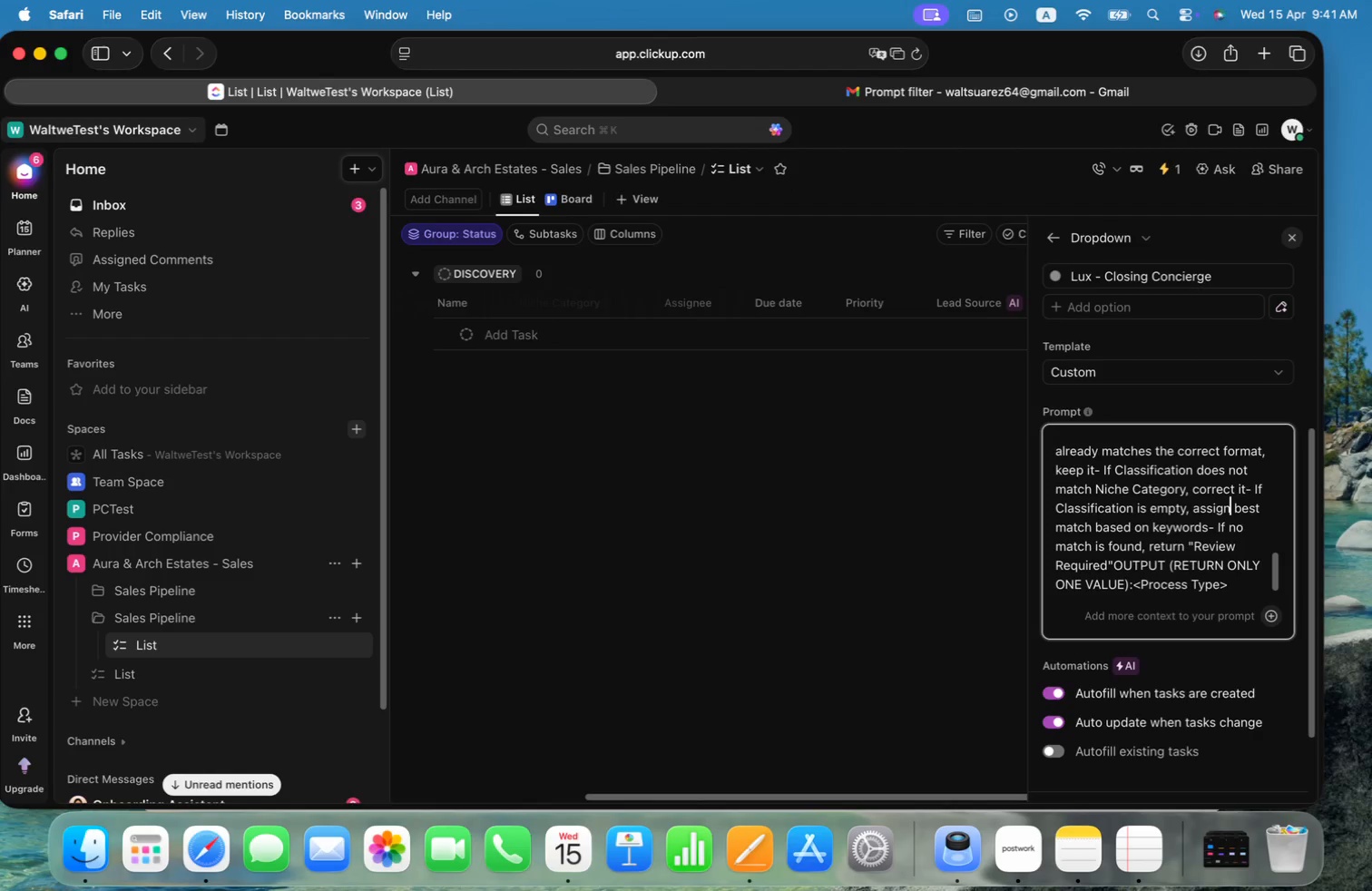 
key(Alt+ArrowRight)
 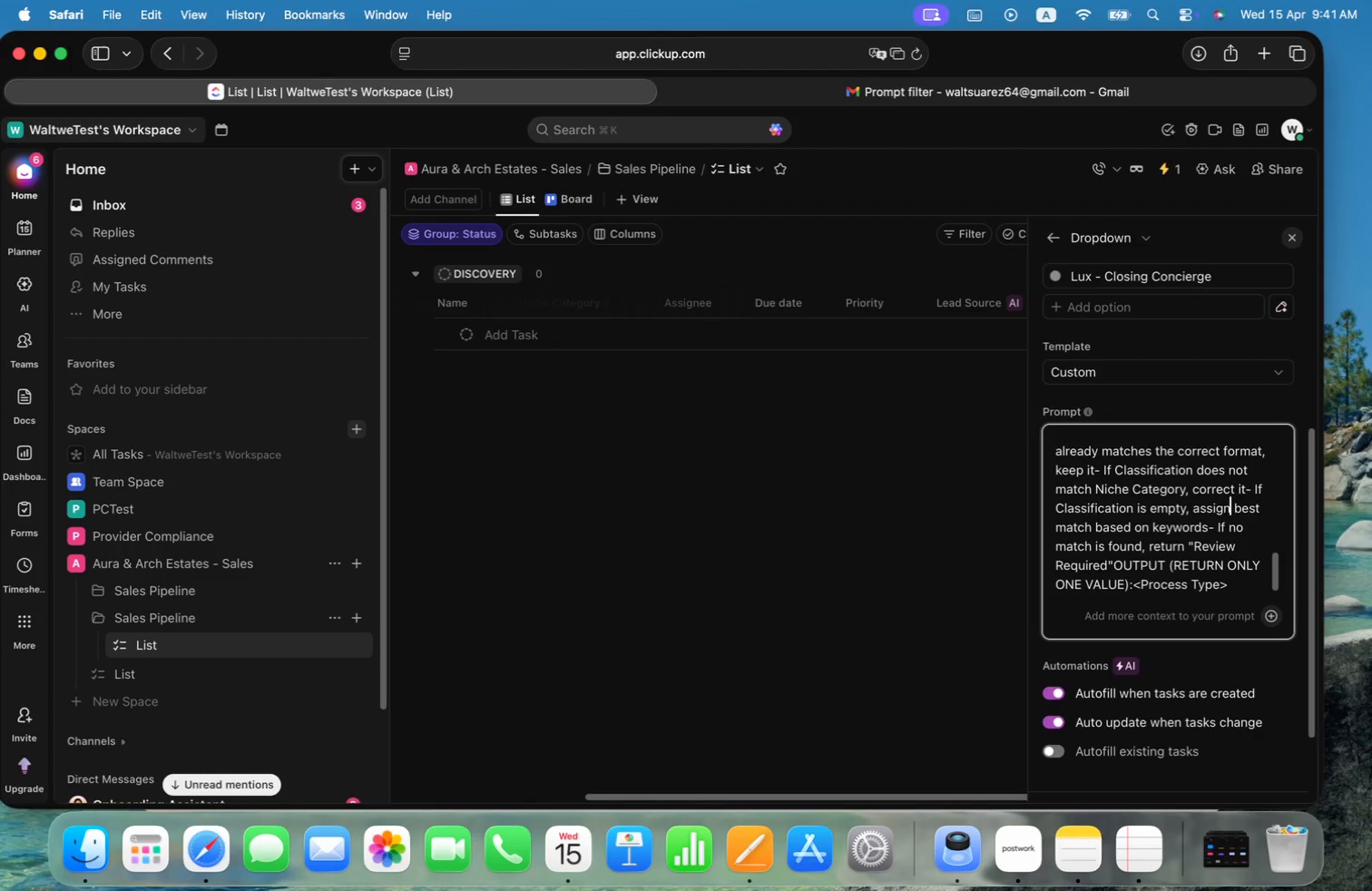 
key(Alt+ArrowRight)
 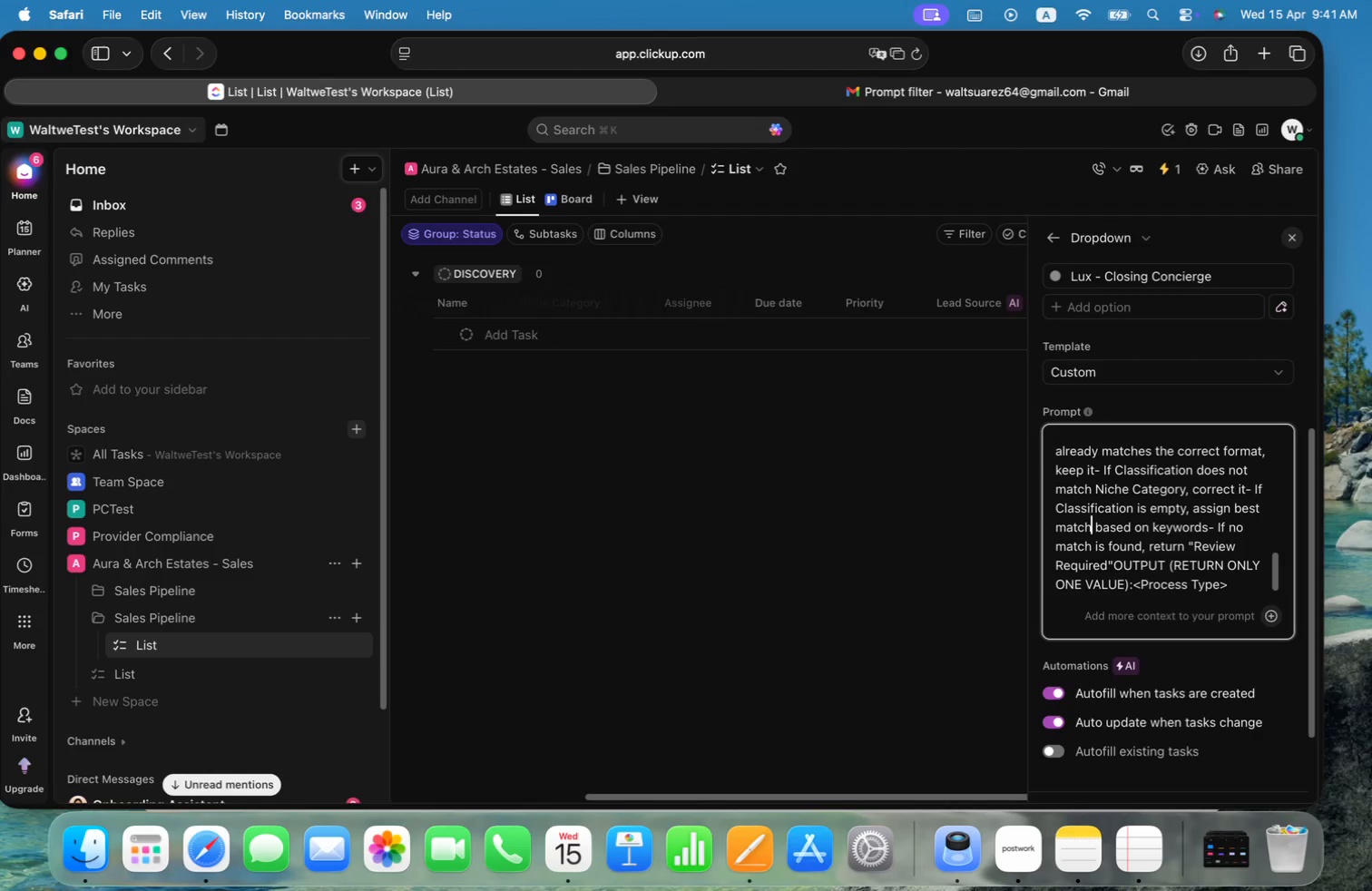 
key(Alt+ArrowRight)
 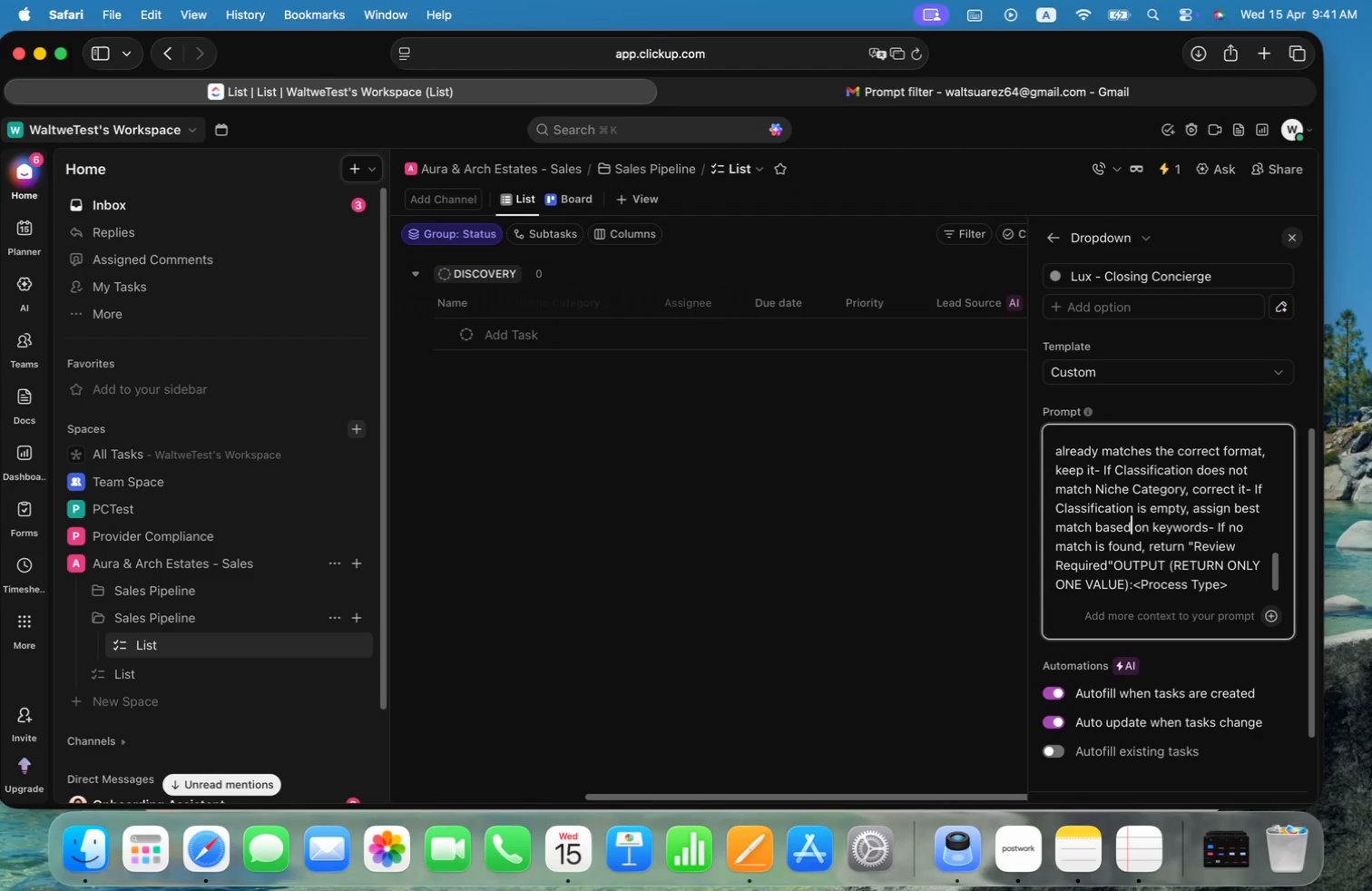 
key(Alt+ArrowRight)
 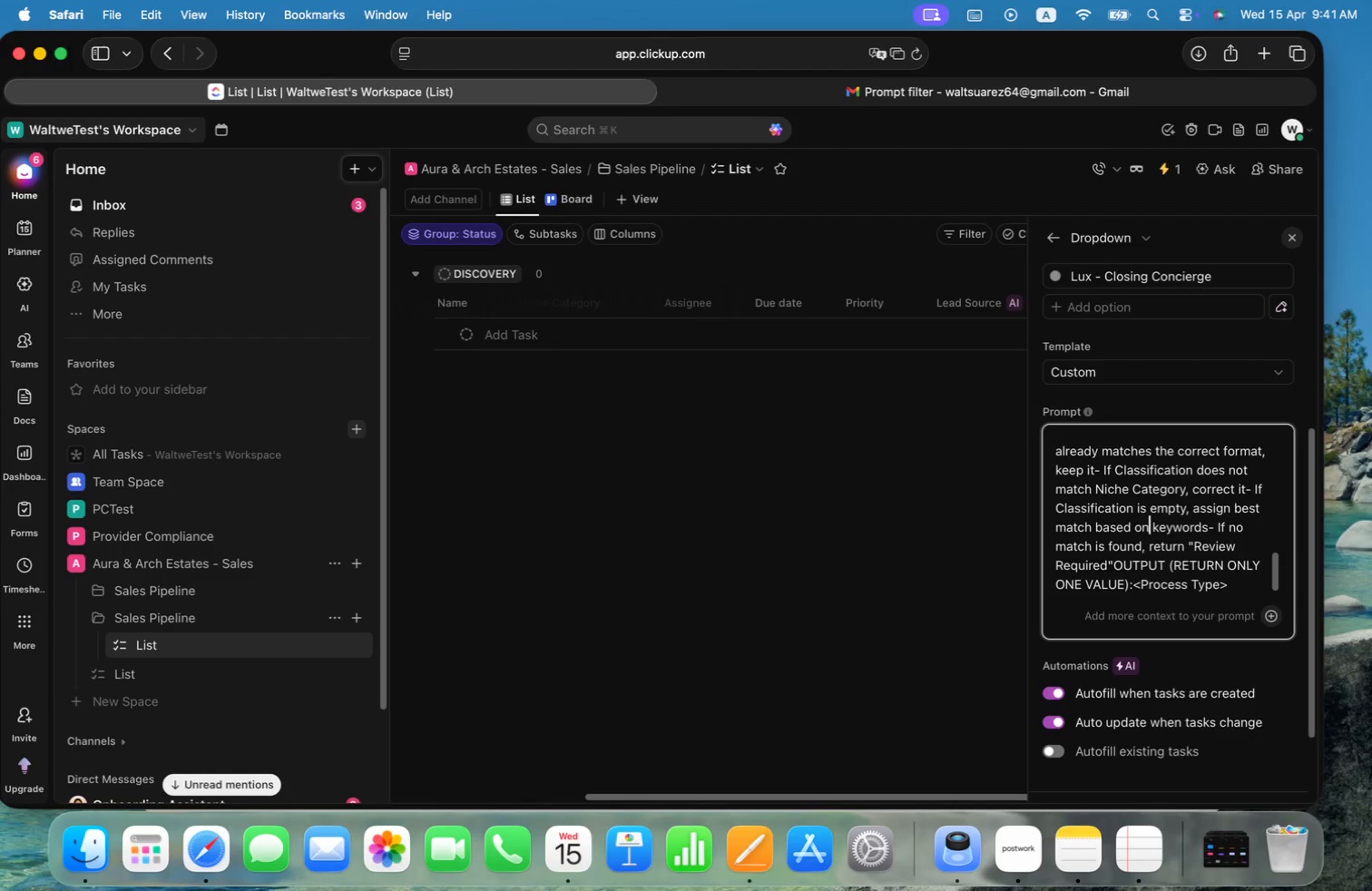 
key(Alt+ArrowRight)
 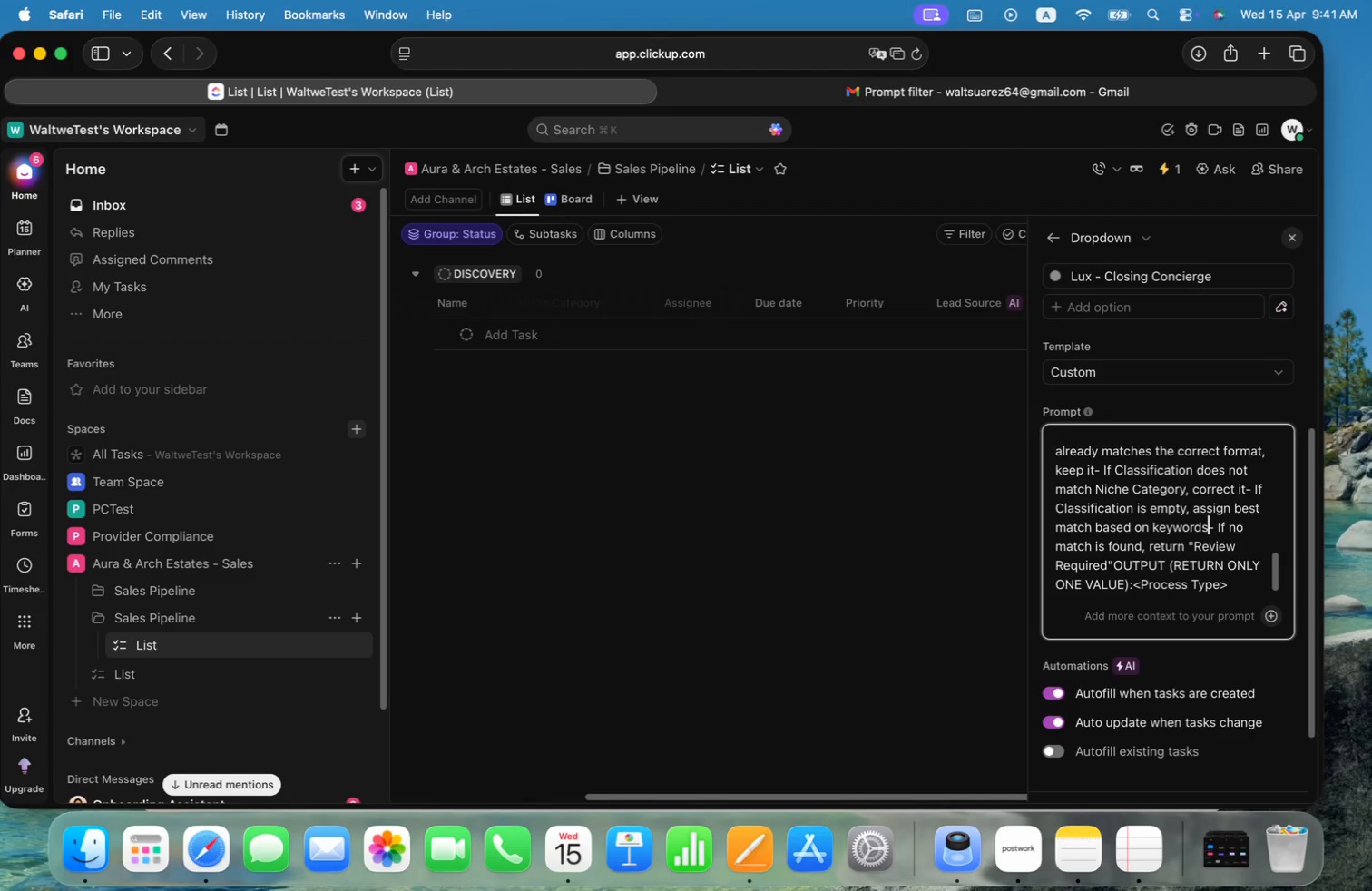 
key(Alt+ArrowRight)
 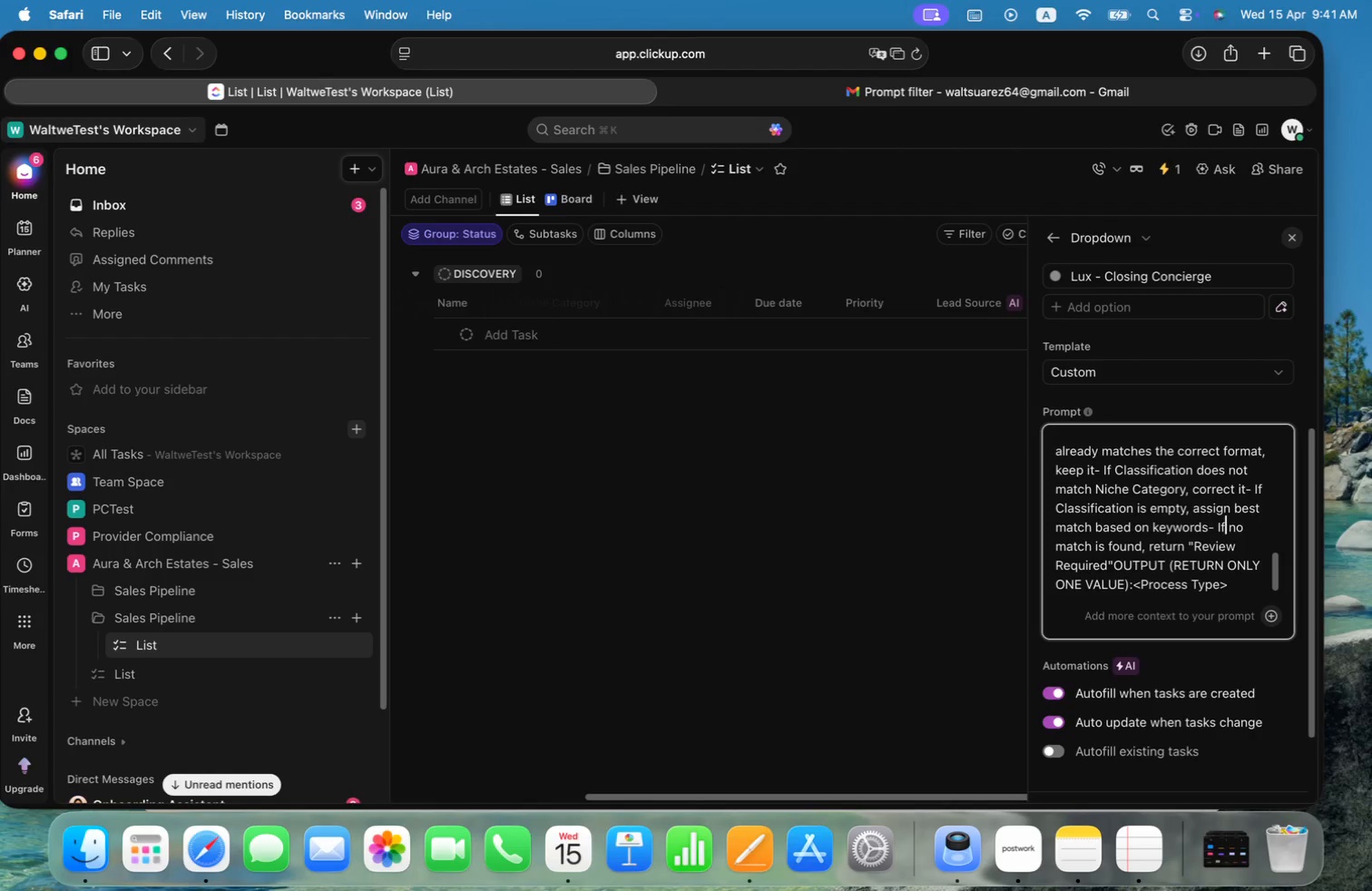 
key(Alt+ArrowRight)
 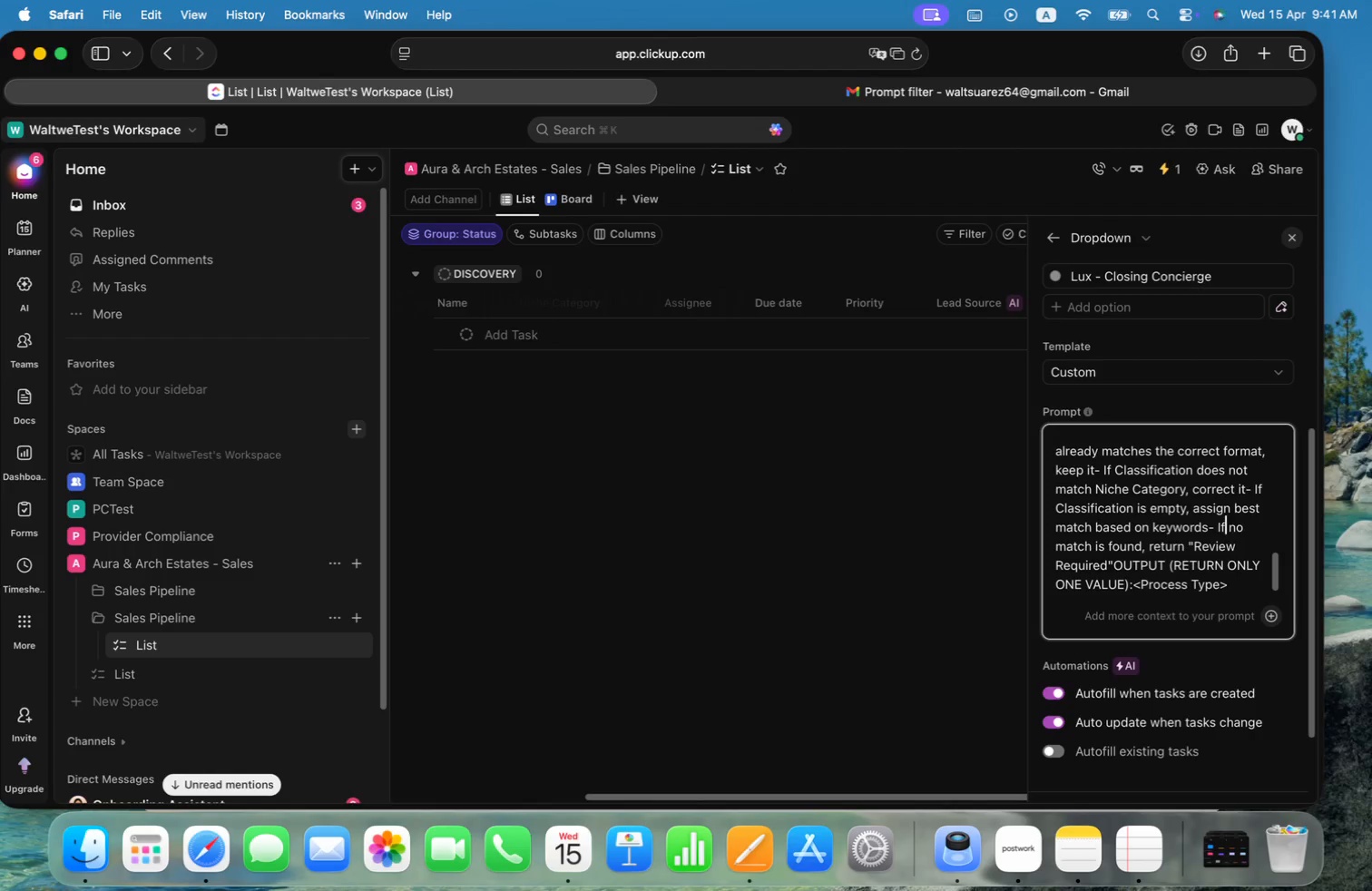 
key(Alt+ArrowRight)
 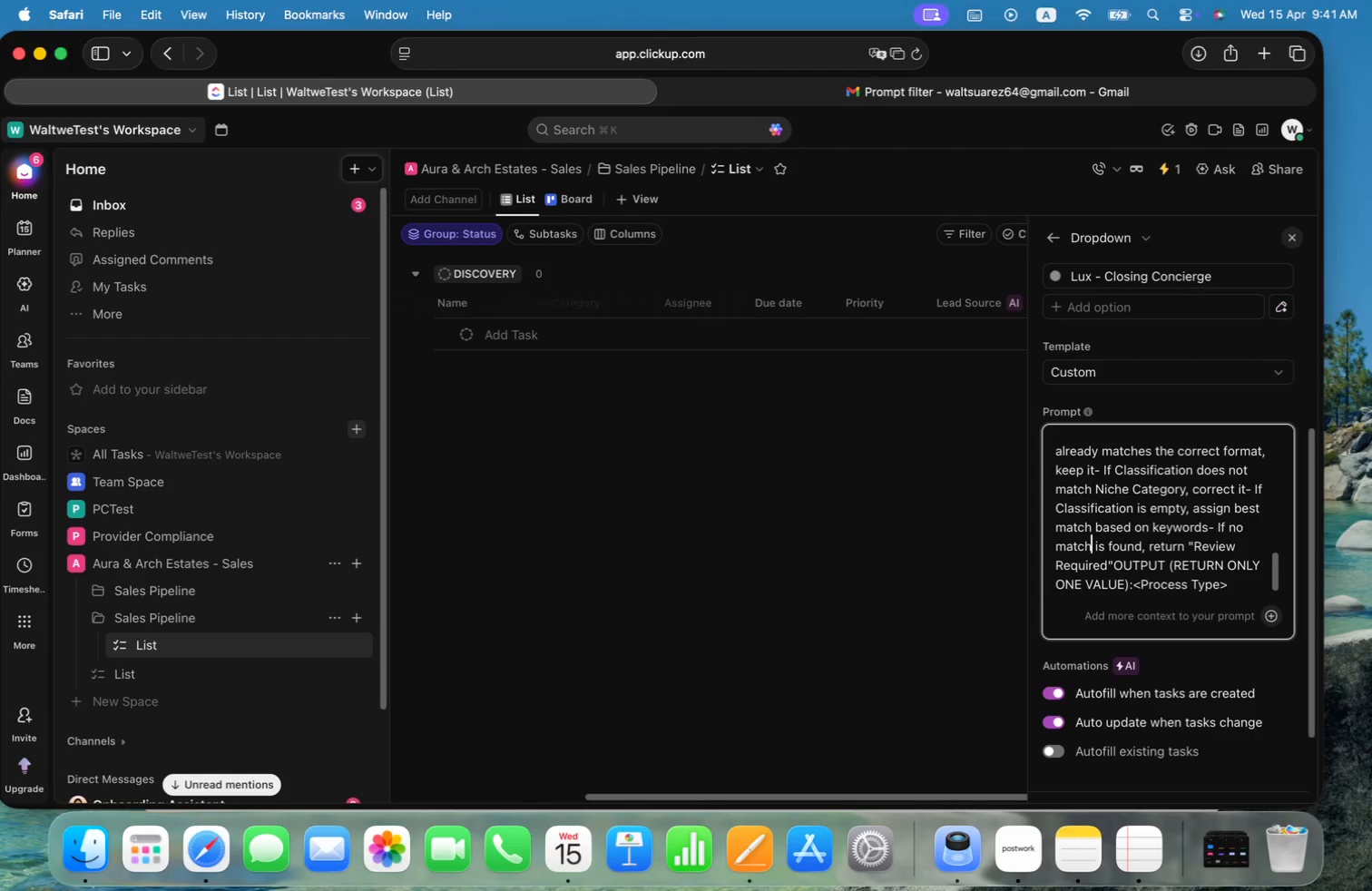 
key(Alt+ArrowRight)
 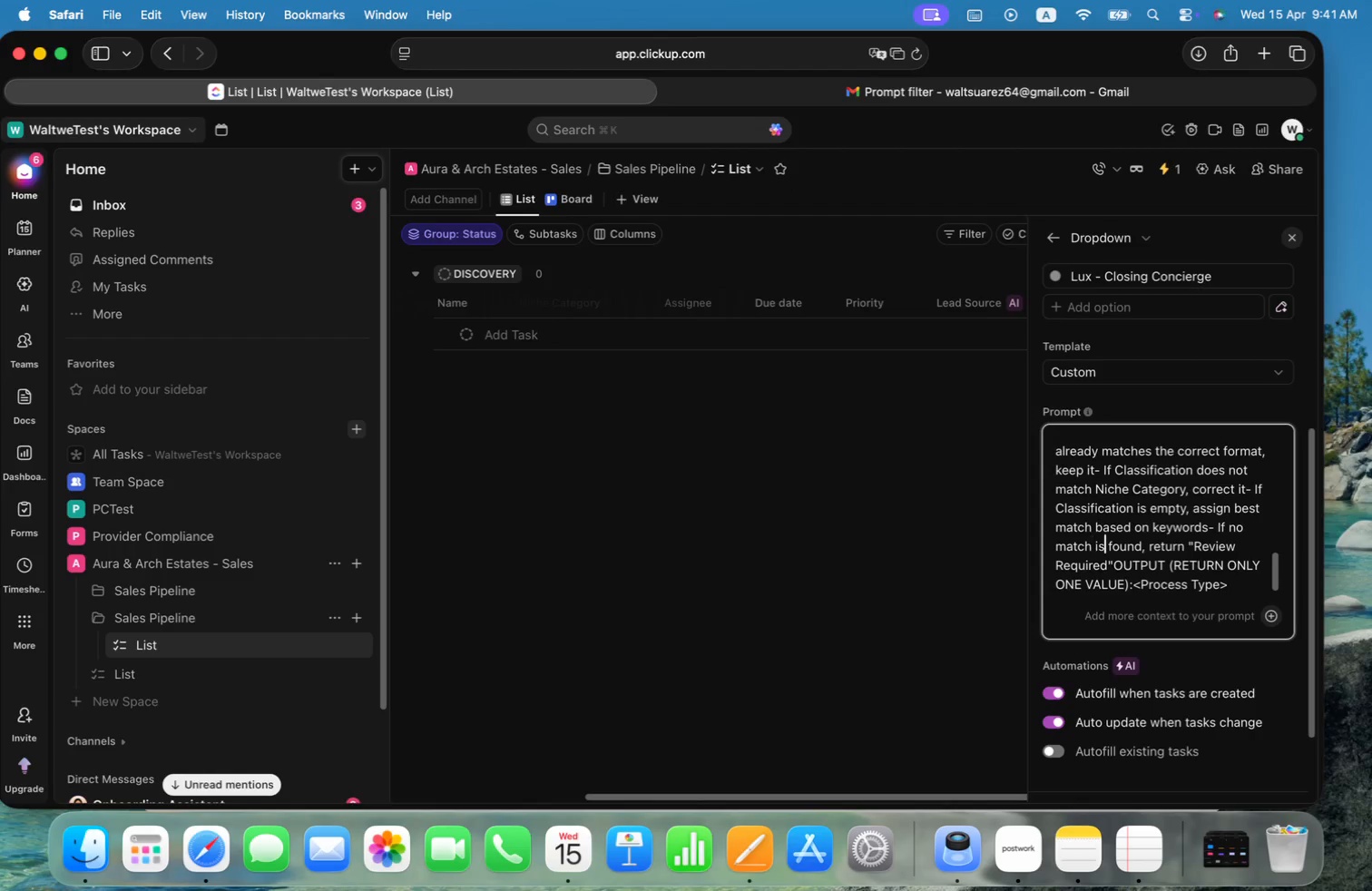 
key(Alt+ArrowRight)
 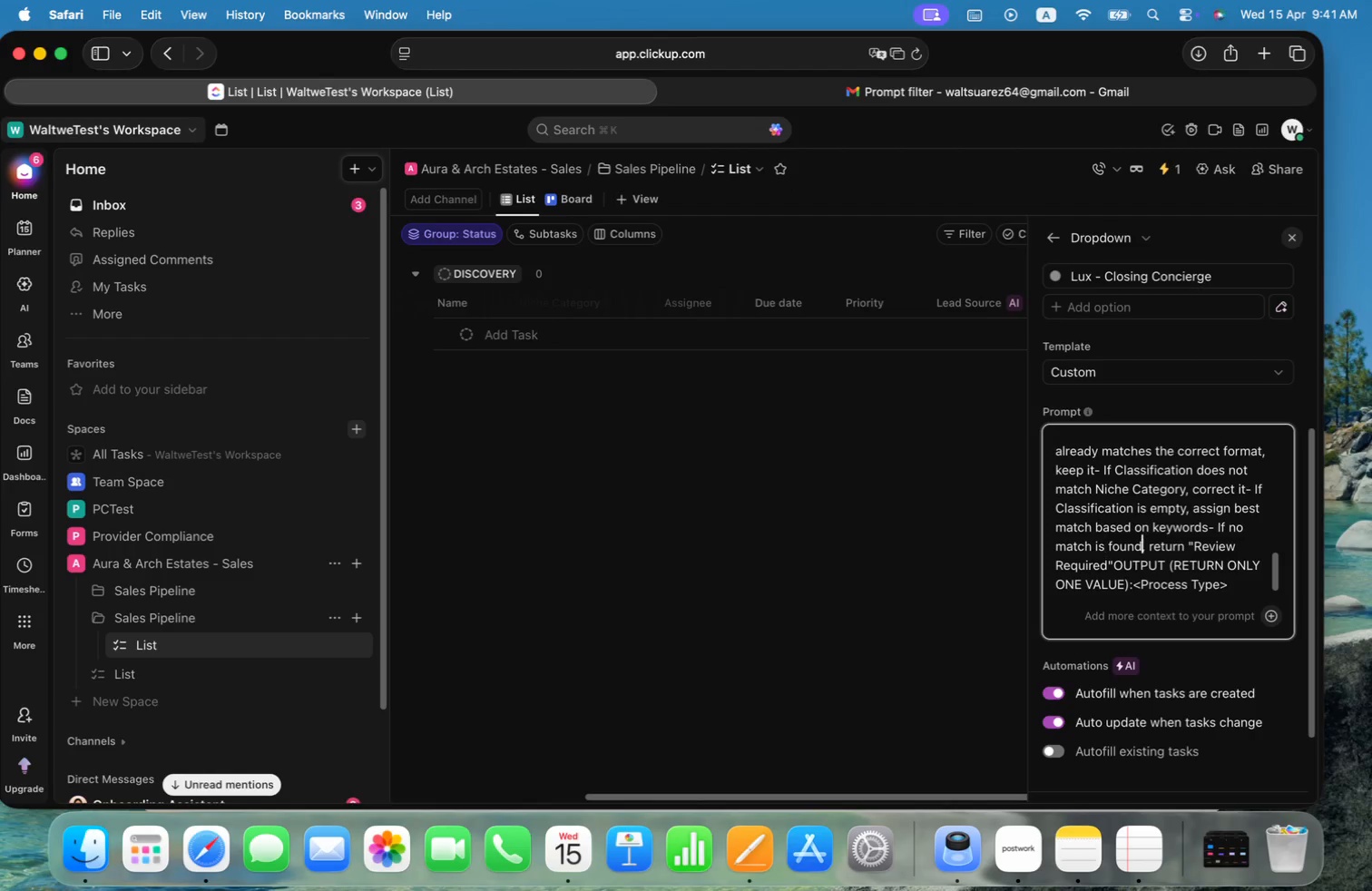 
key(Alt+ArrowRight)
 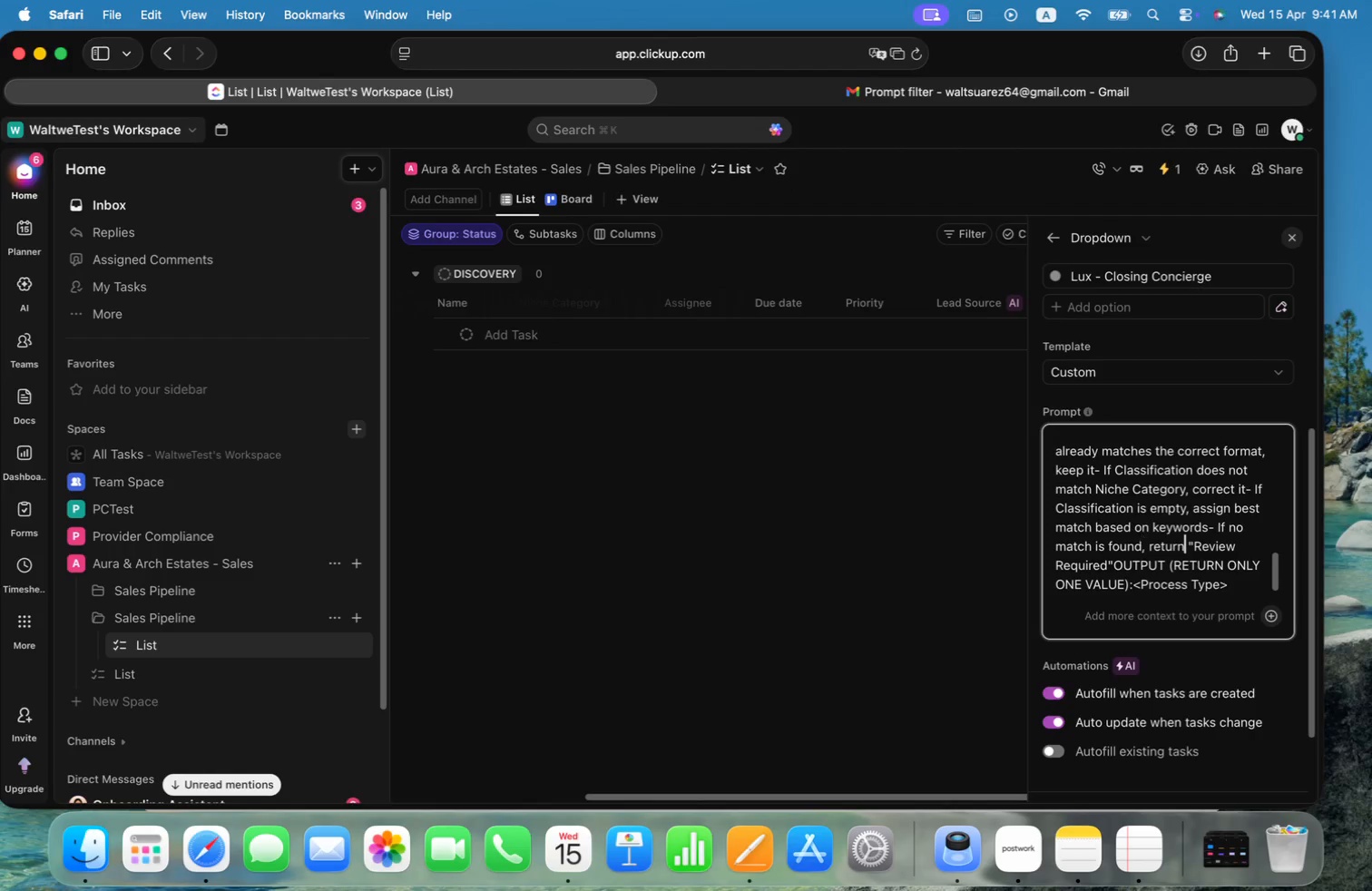 
key(Alt+ArrowRight)
 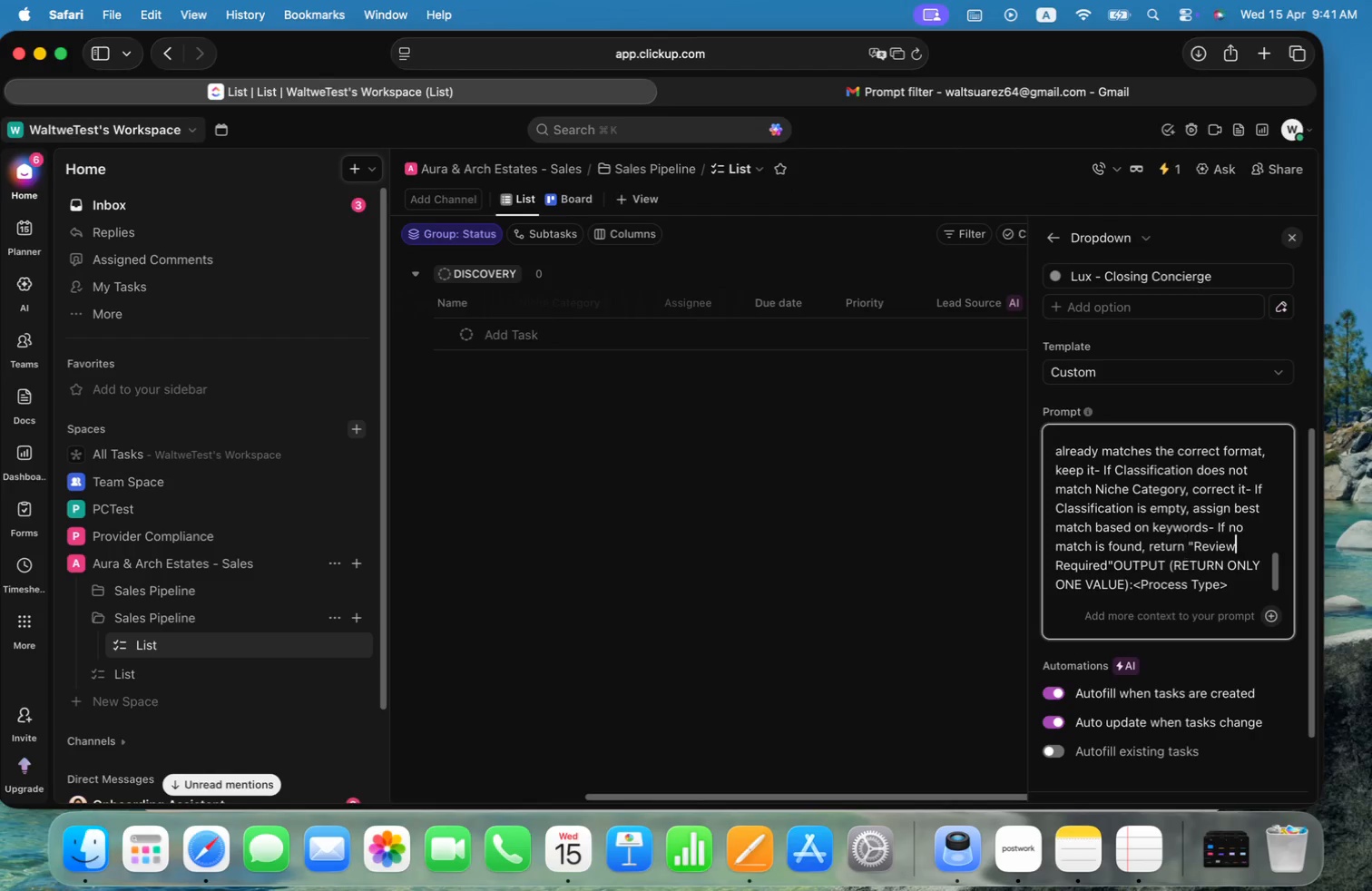 
key(Alt+ArrowRight)
 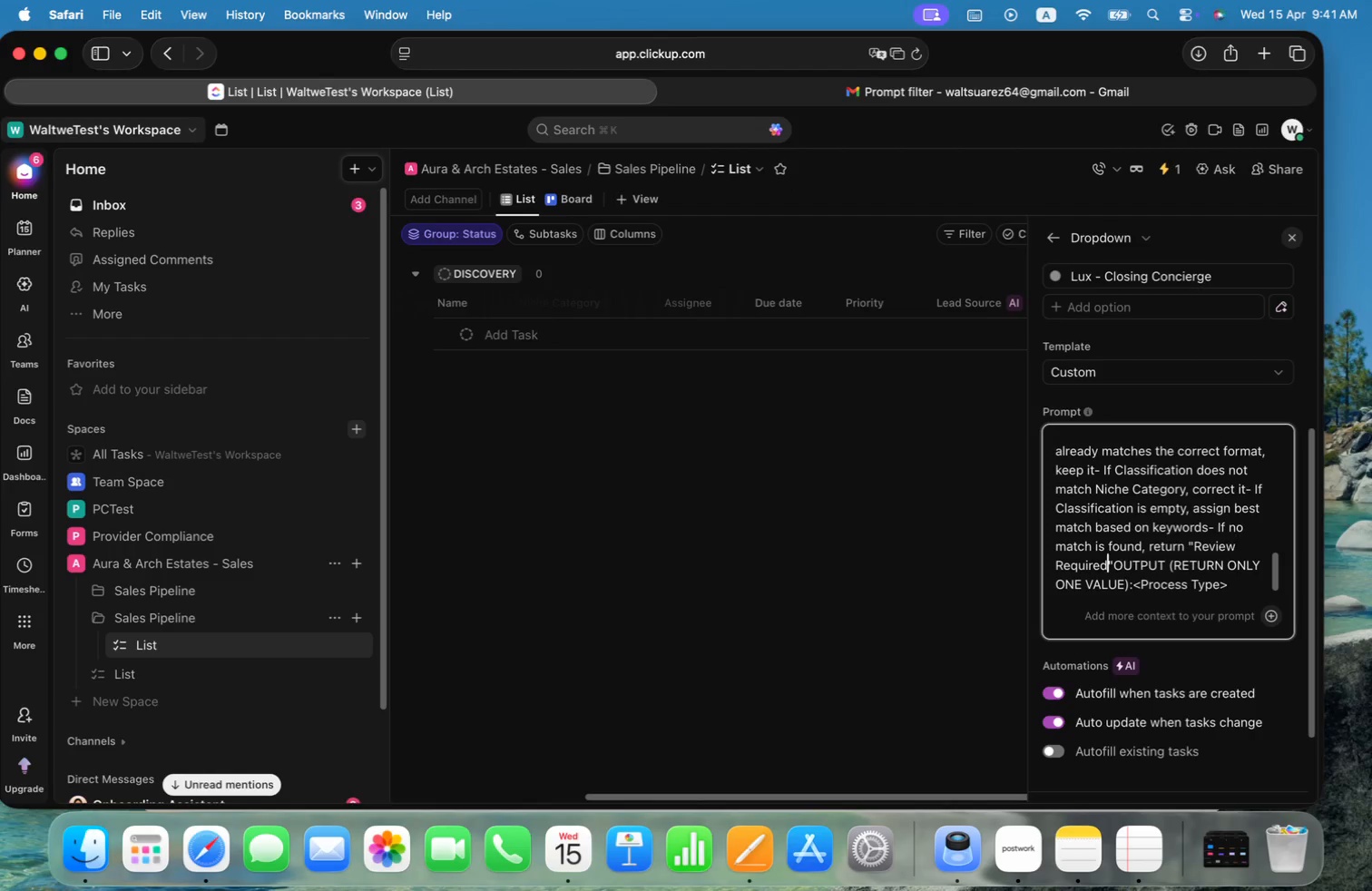 
key(Alt+ArrowRight)
 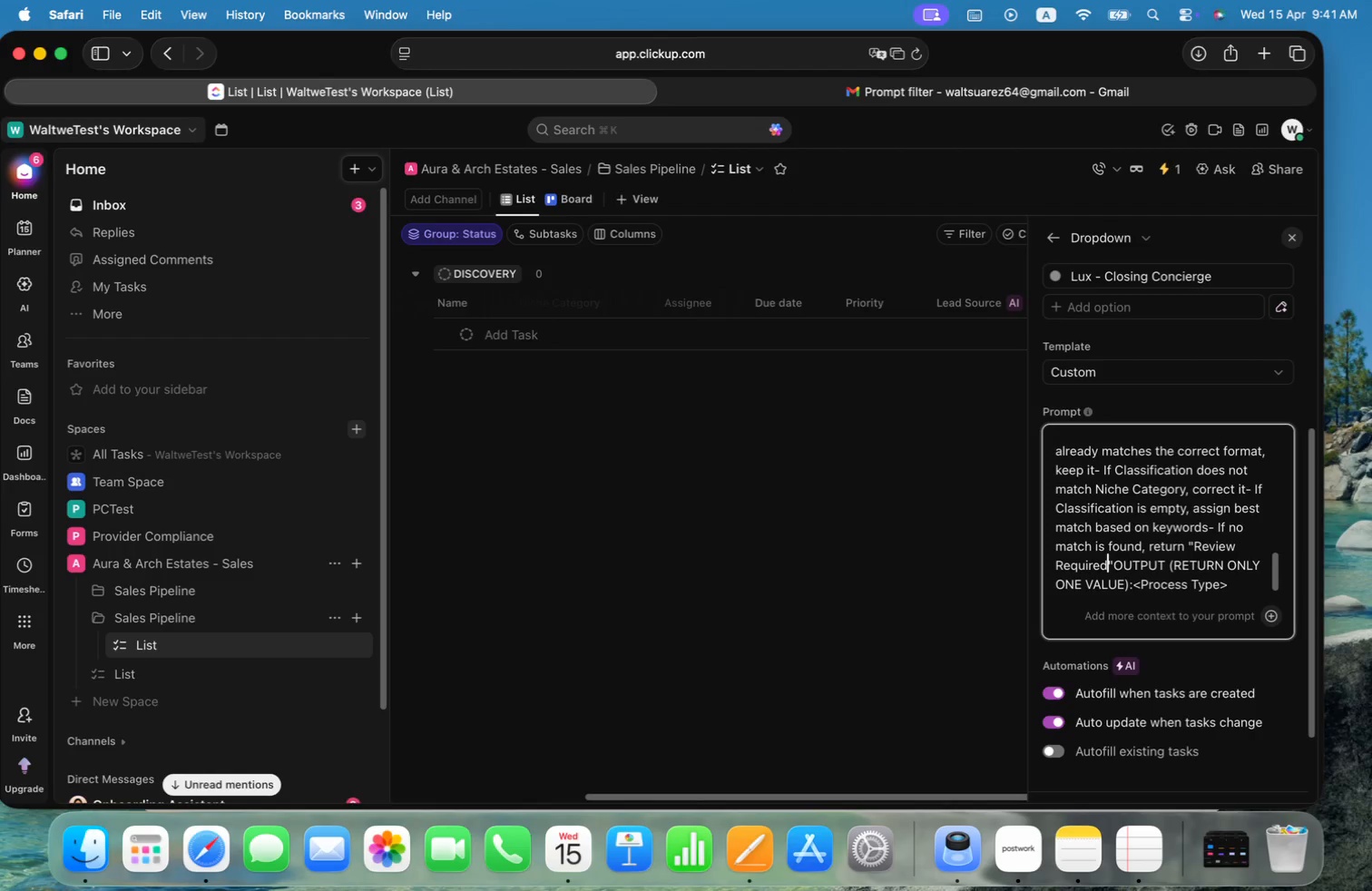 
key(Alt+ArrowRight)
 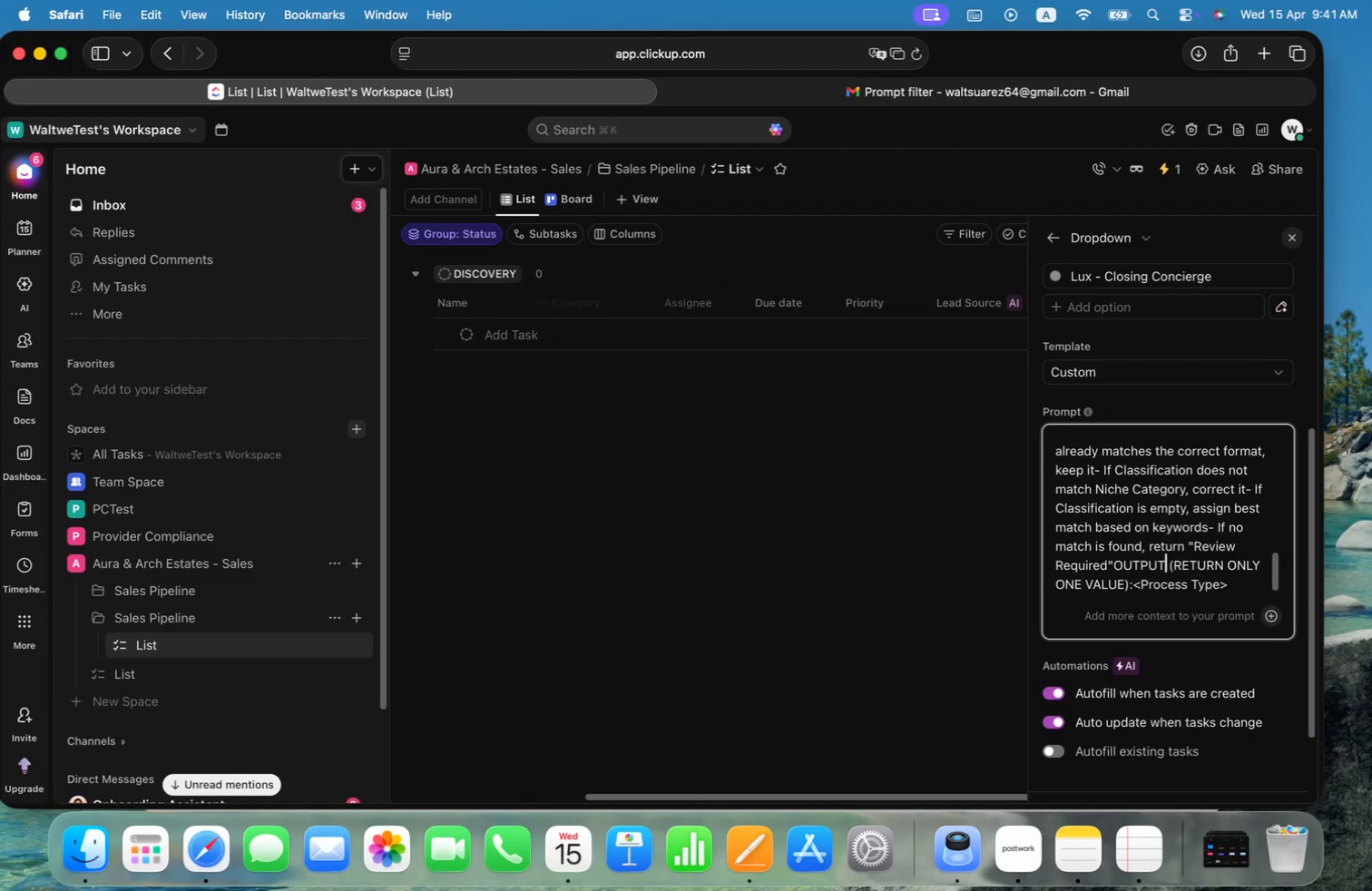 
key(Alt+ArrowRight)
 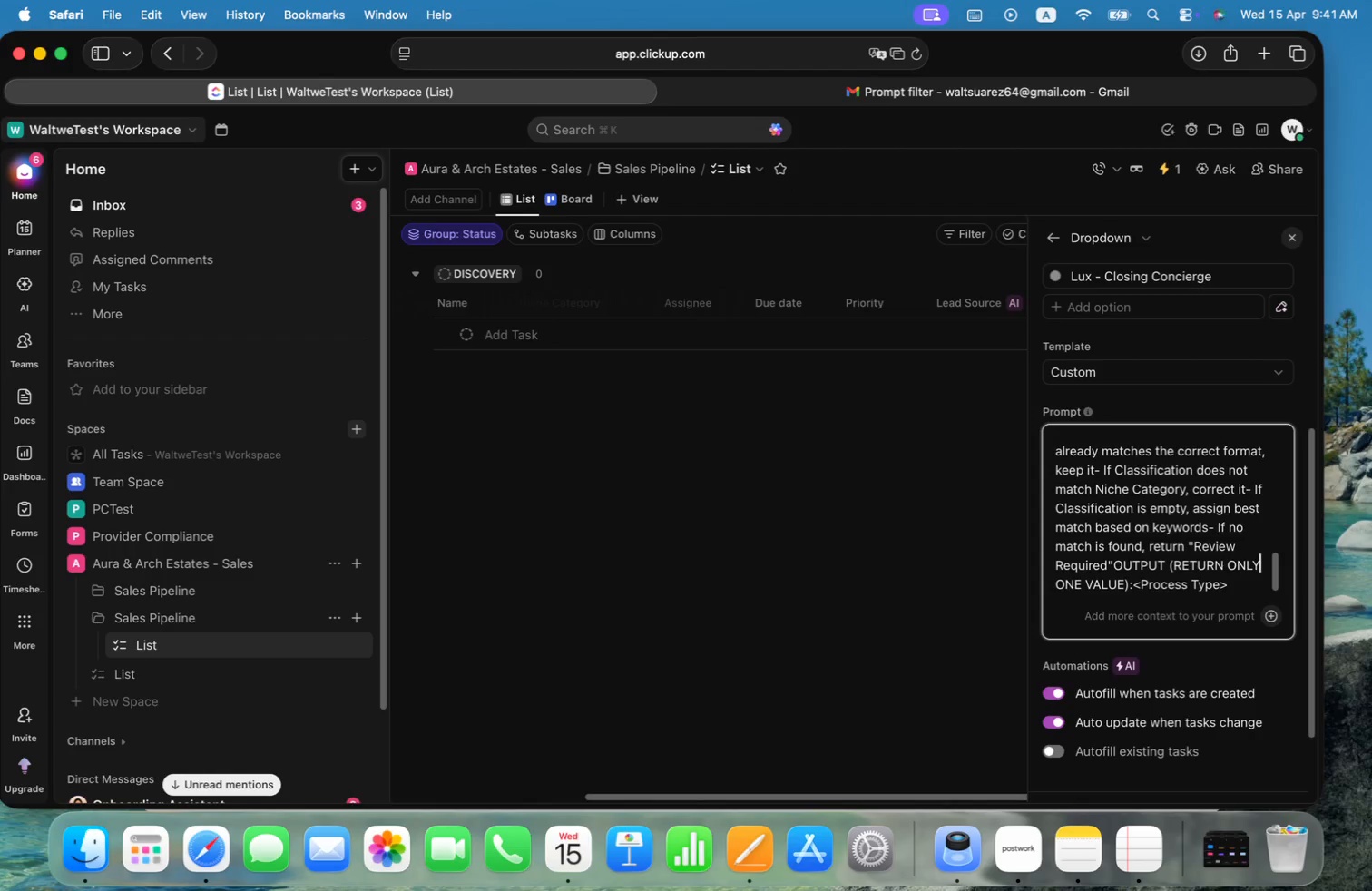 
key(Alt+ArrowRight)
 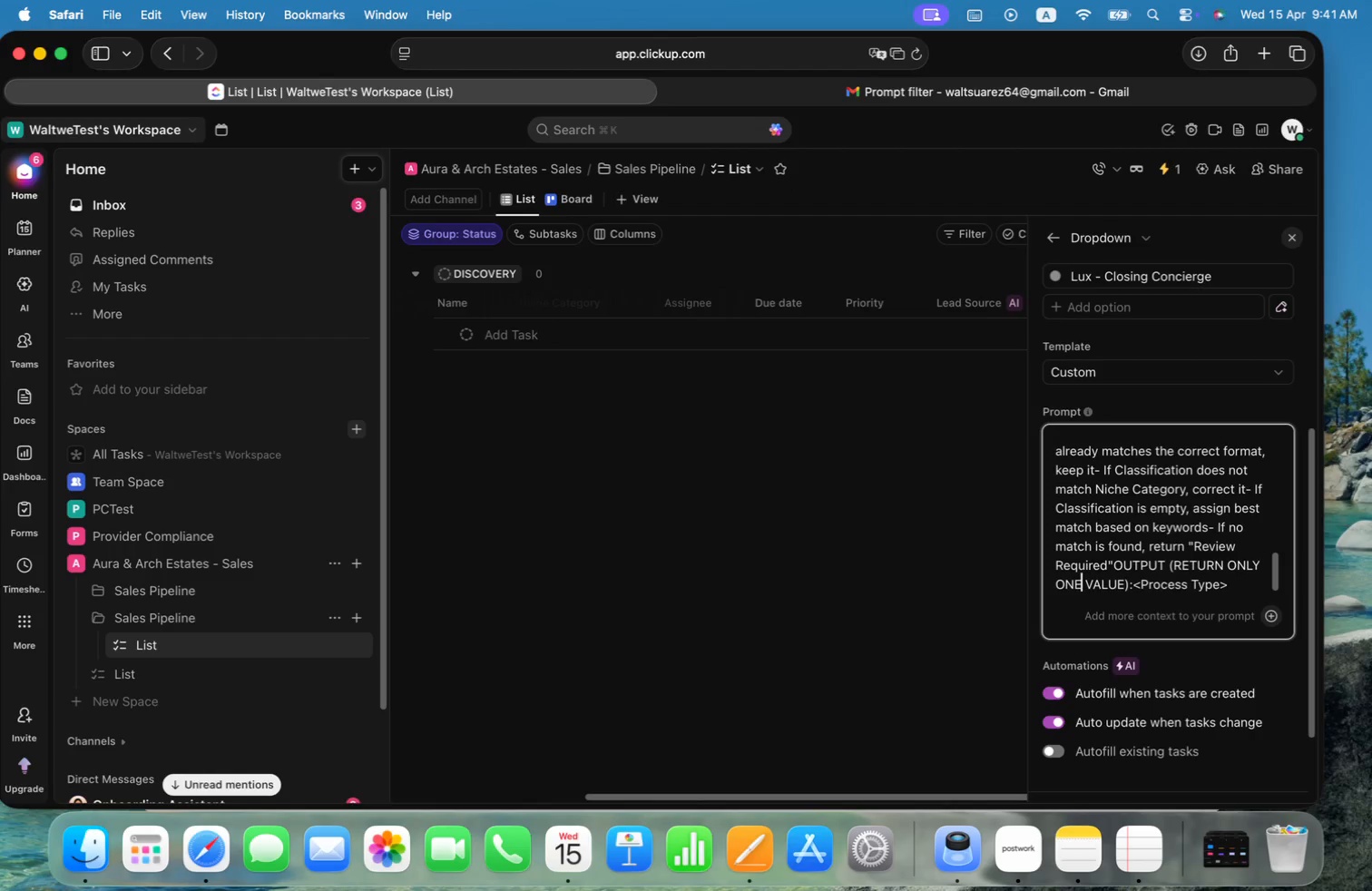 
key(Alt+ArrowRight)
 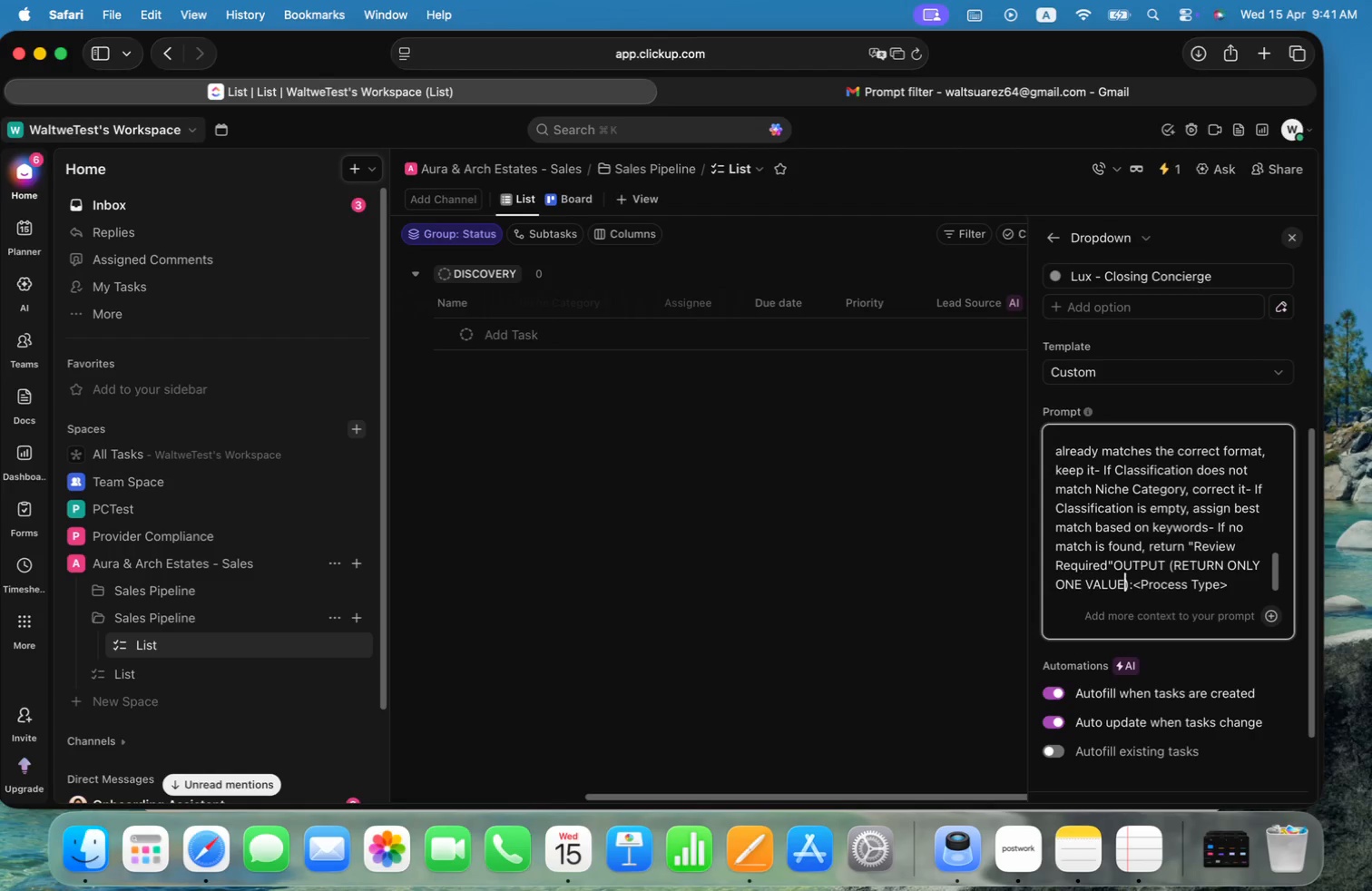 
key(Alt+ArrowRight)
 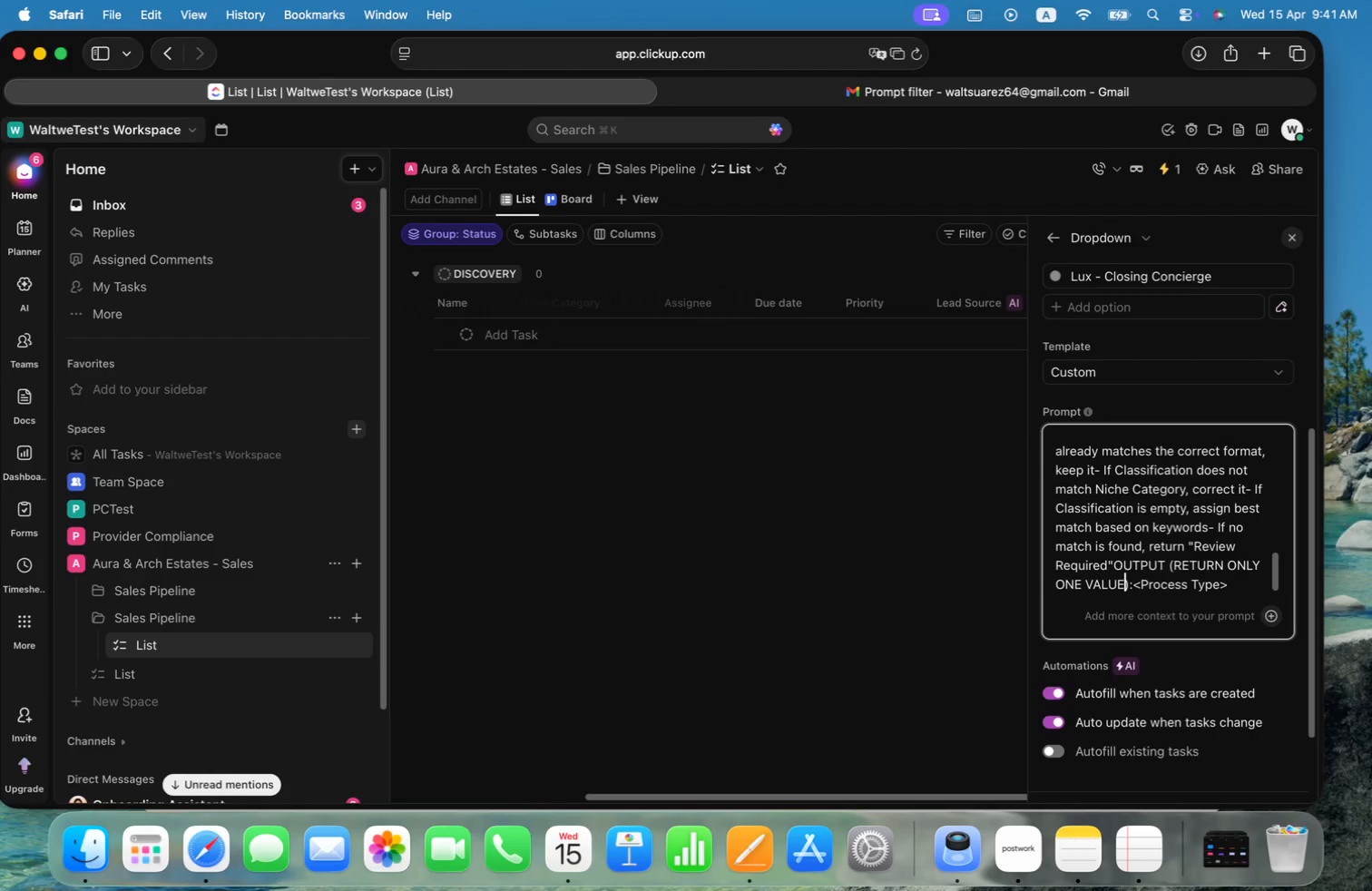 
key(Alt+ArrowRight)
 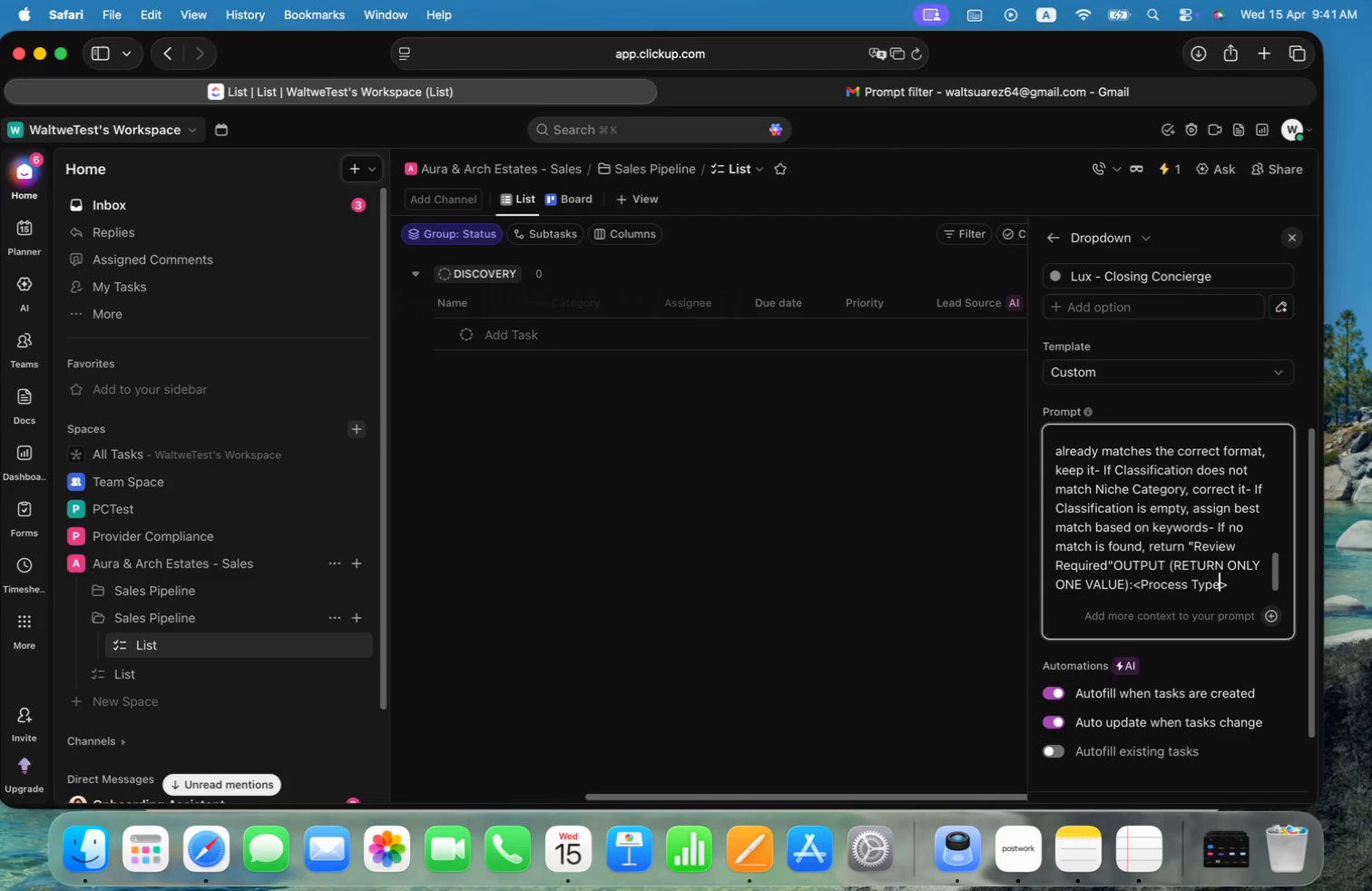 
key(Alt+ArrowRight)
 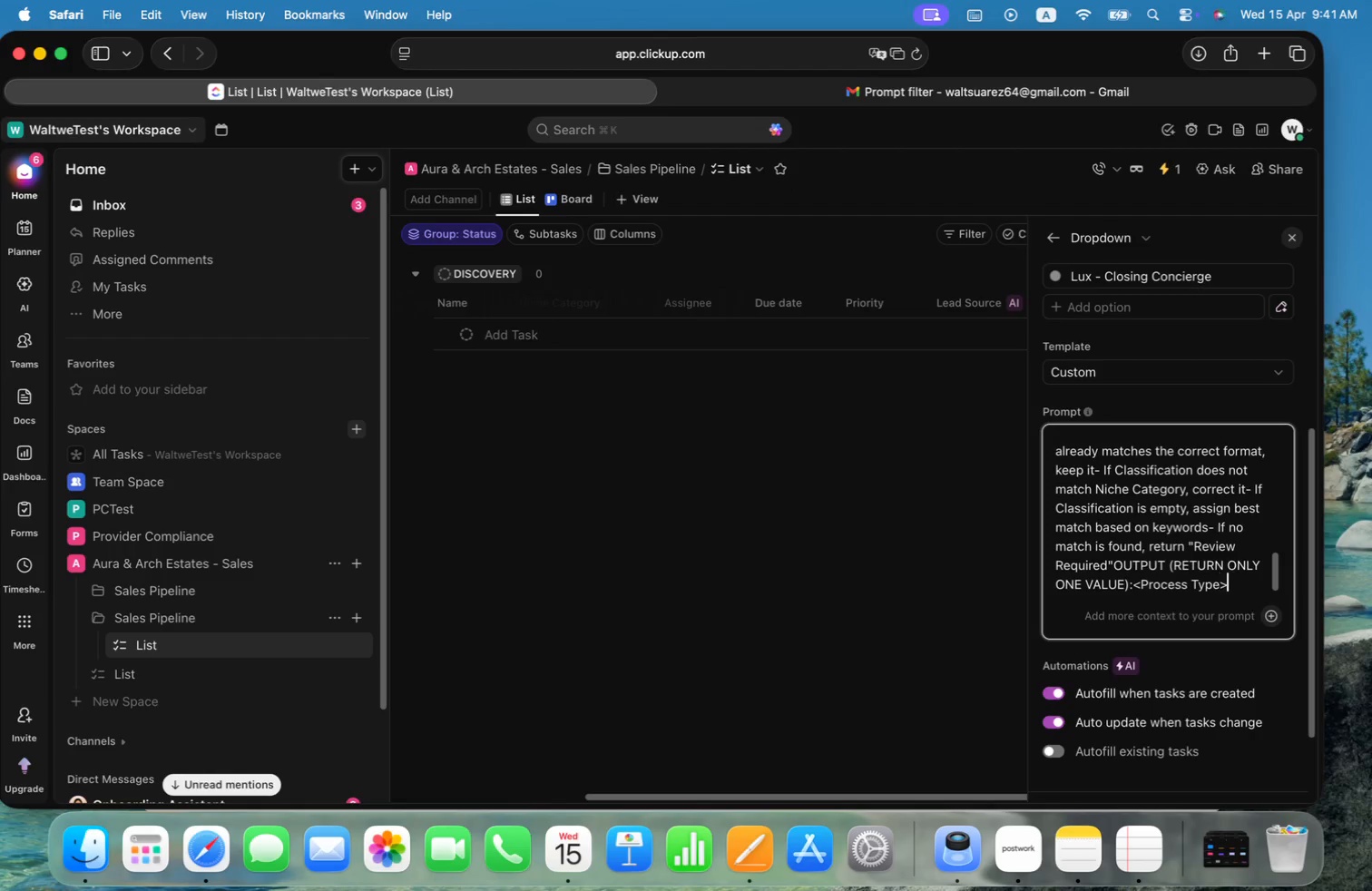 
key(Alt+ArrowRight)
 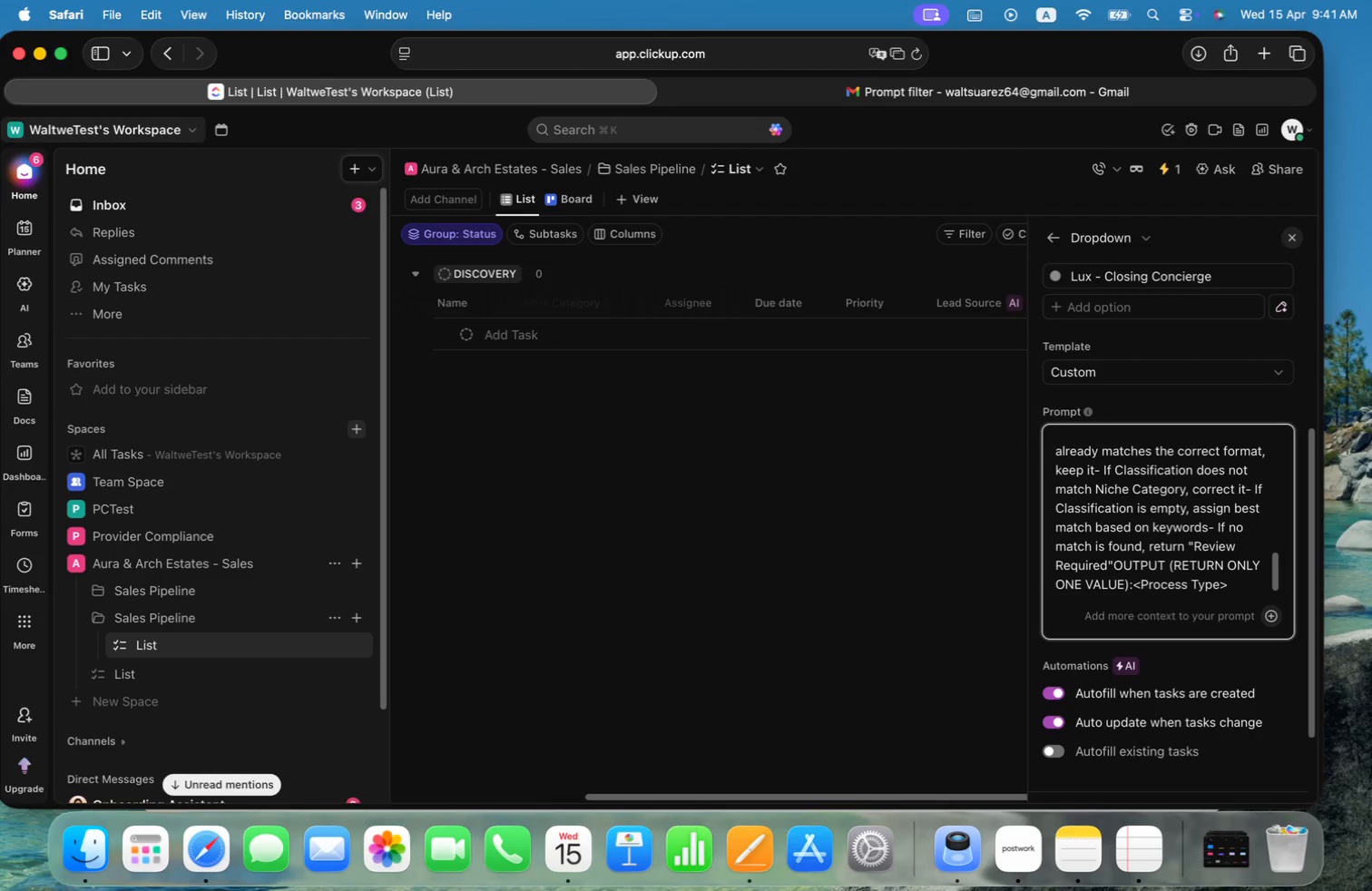 
key(Alt+Shift+ArrowLeft)
 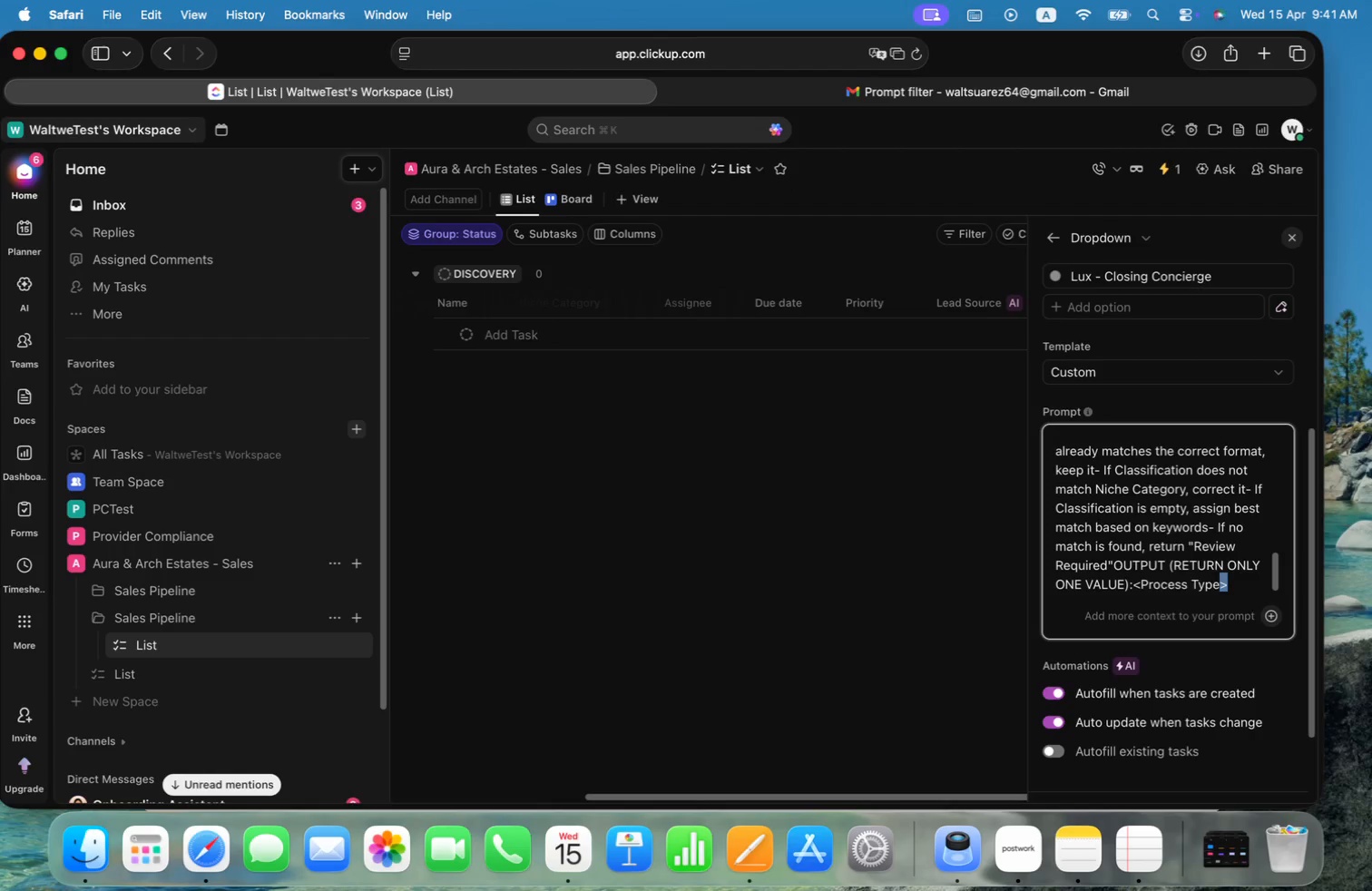 
key(Alt+Shift+ArrowLeft)
 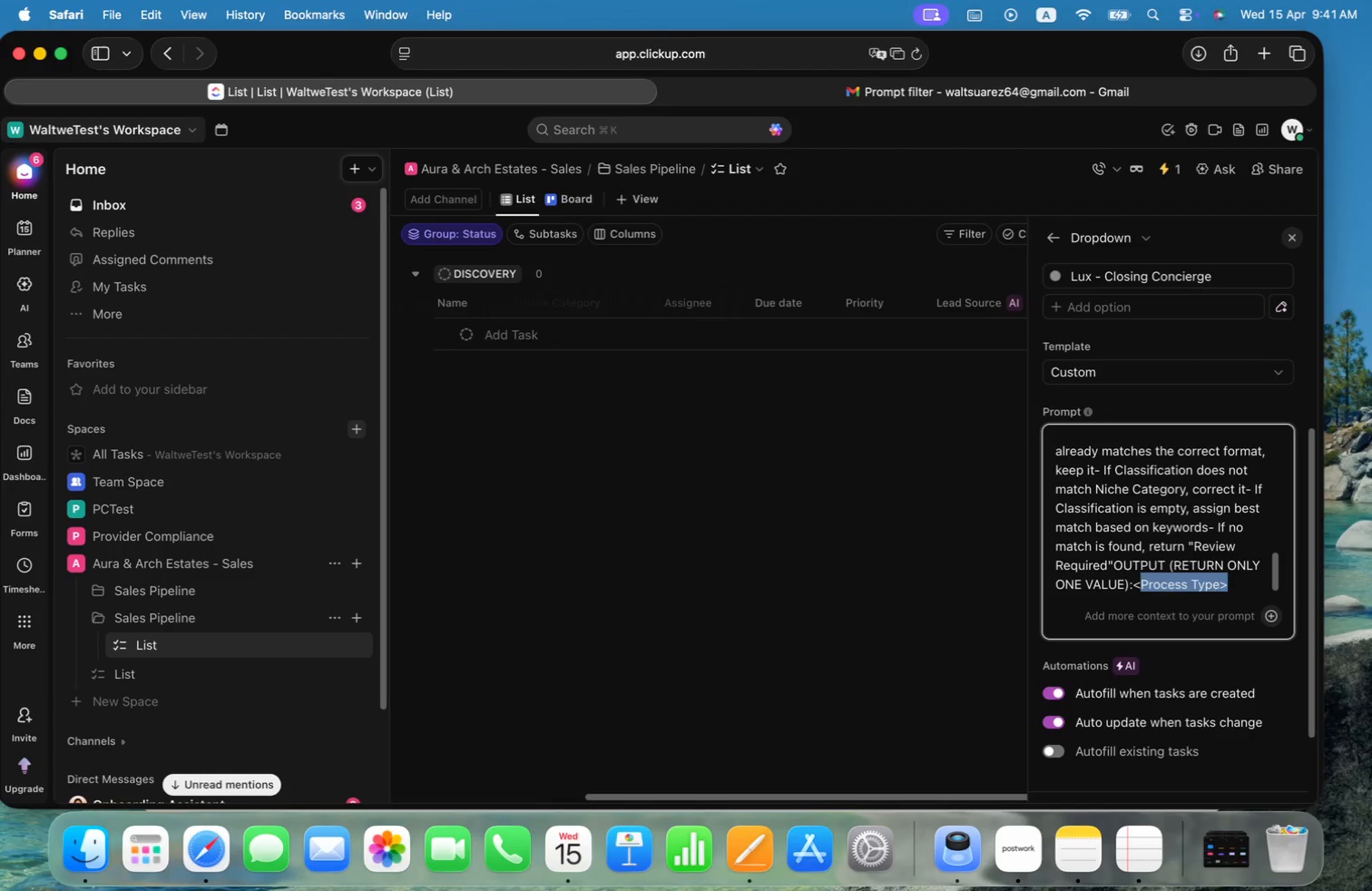 
key(Alt+Shift+ArrowLeft)
 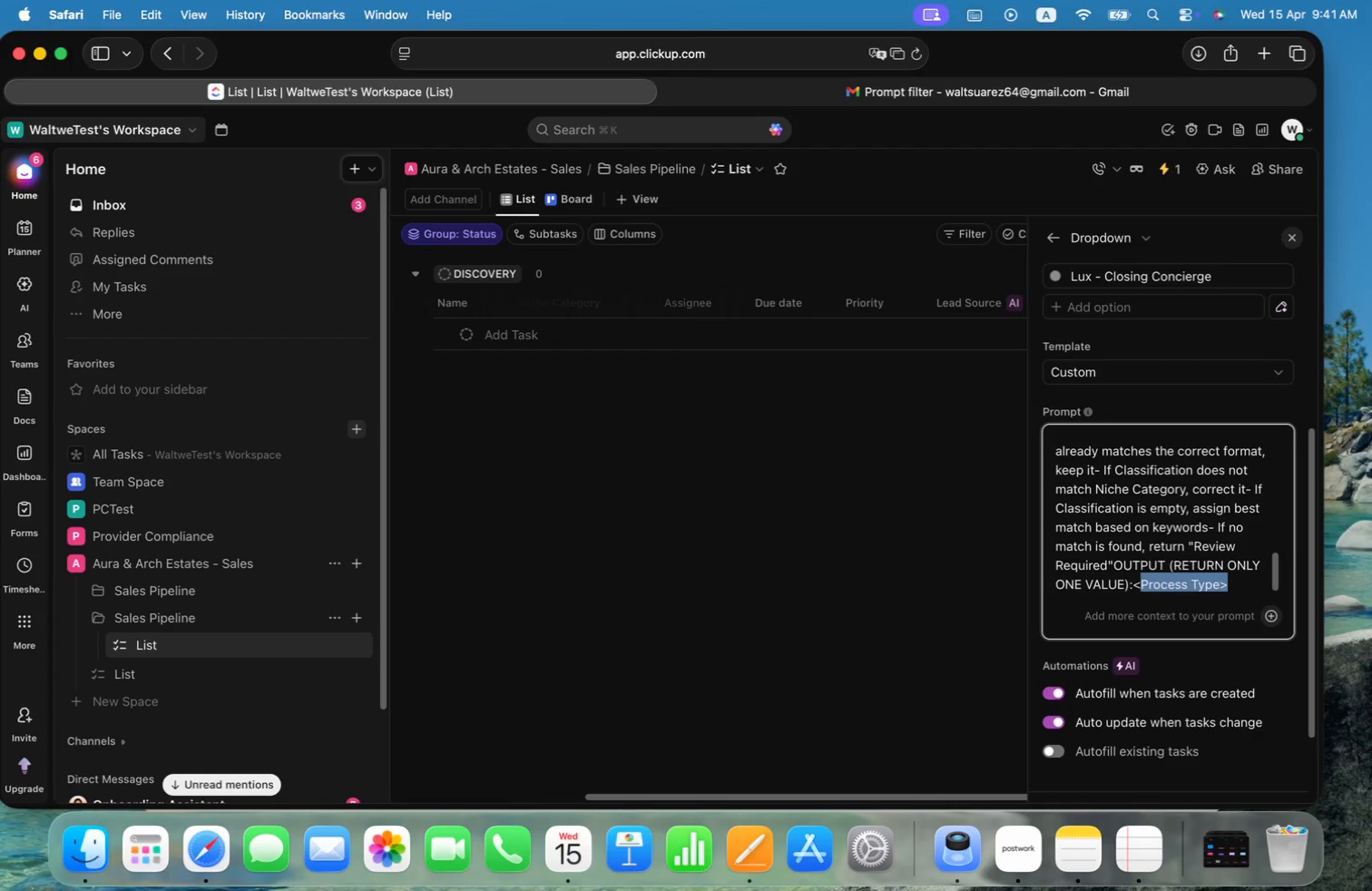 
key(Shift+ArrowLeft)
 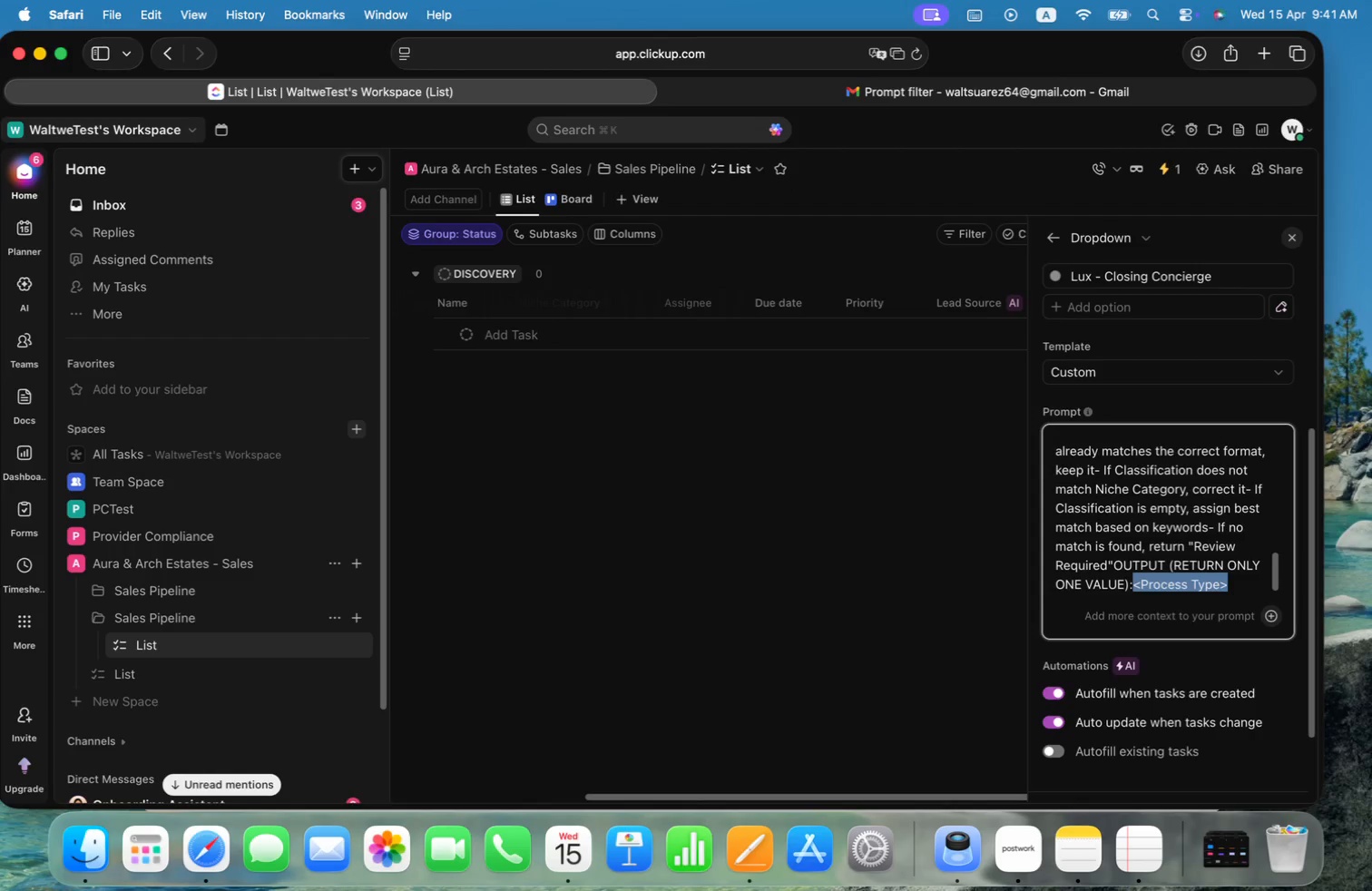 
key(Space)
 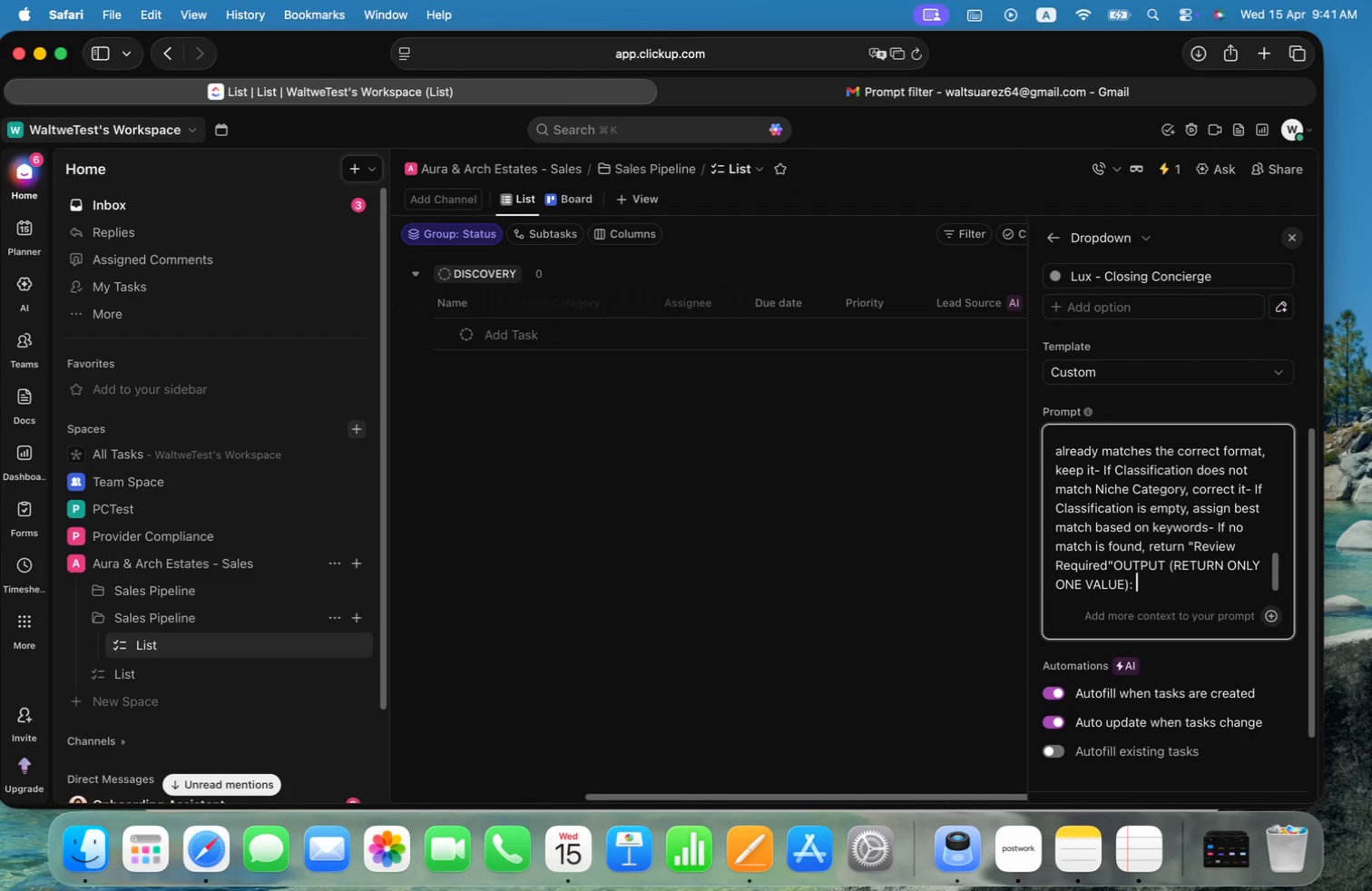 
key(Meta+CommandLeft)
 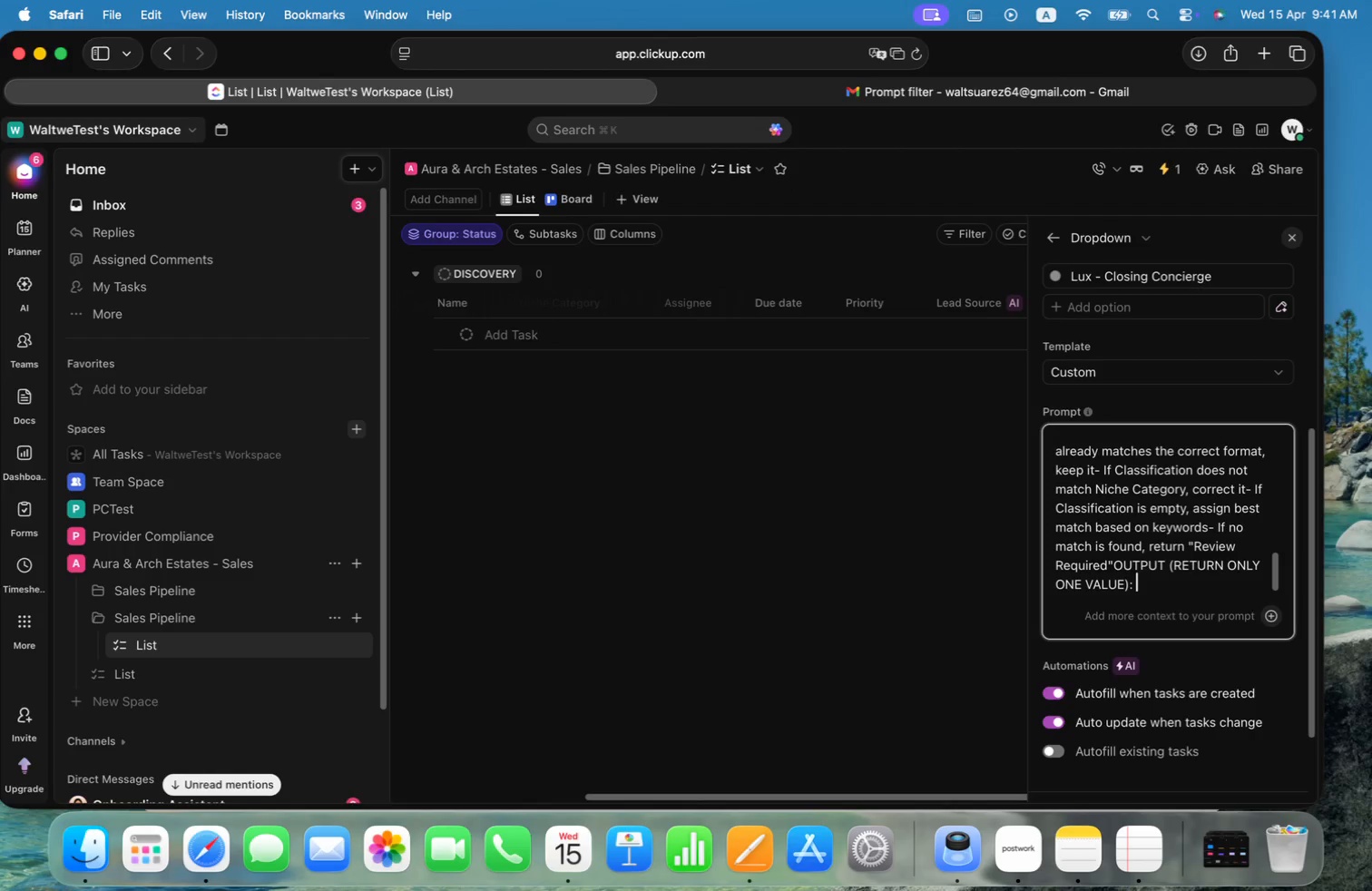 
key(Meta+V)
 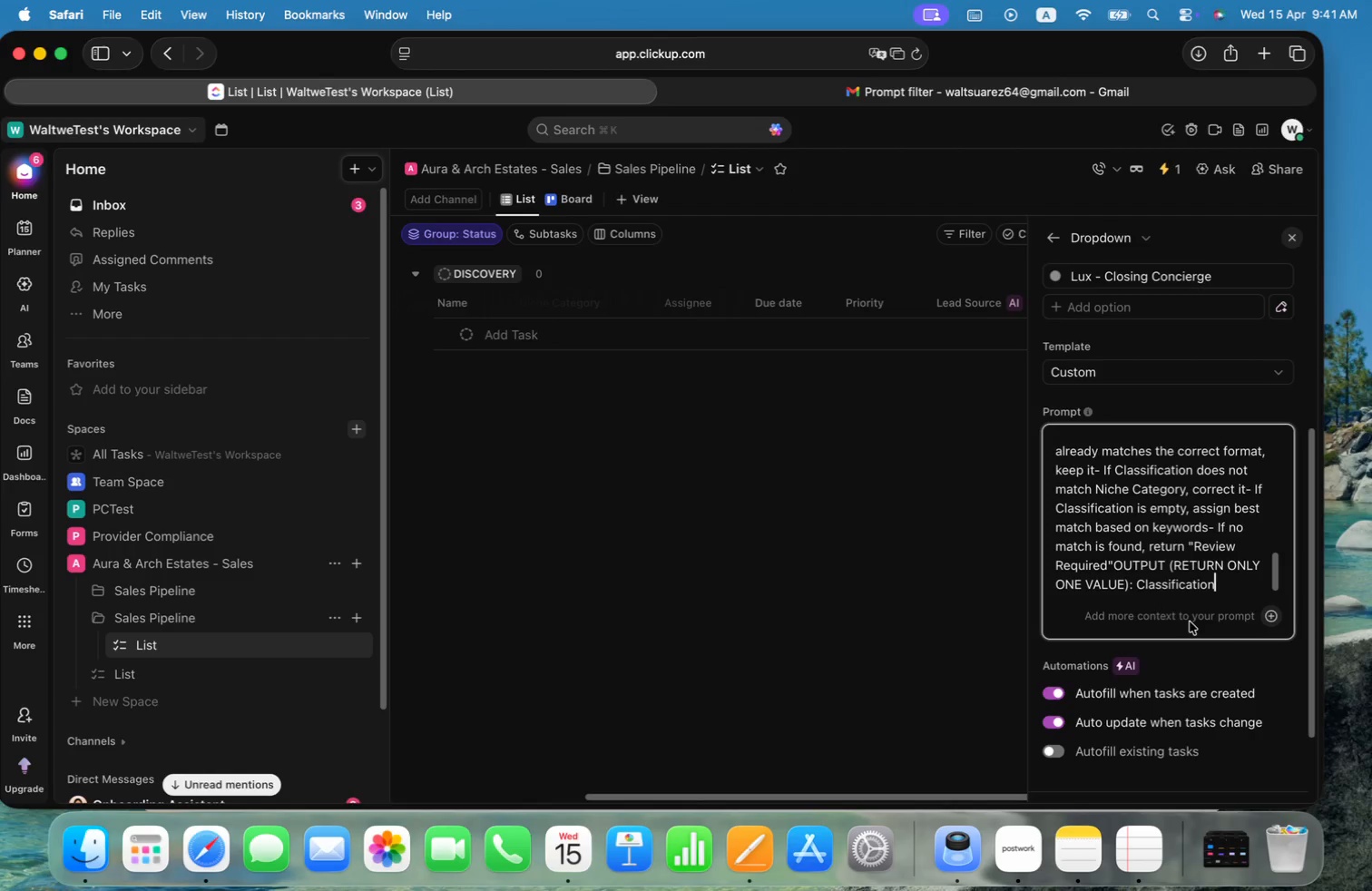 
left_click([1251, 662])
 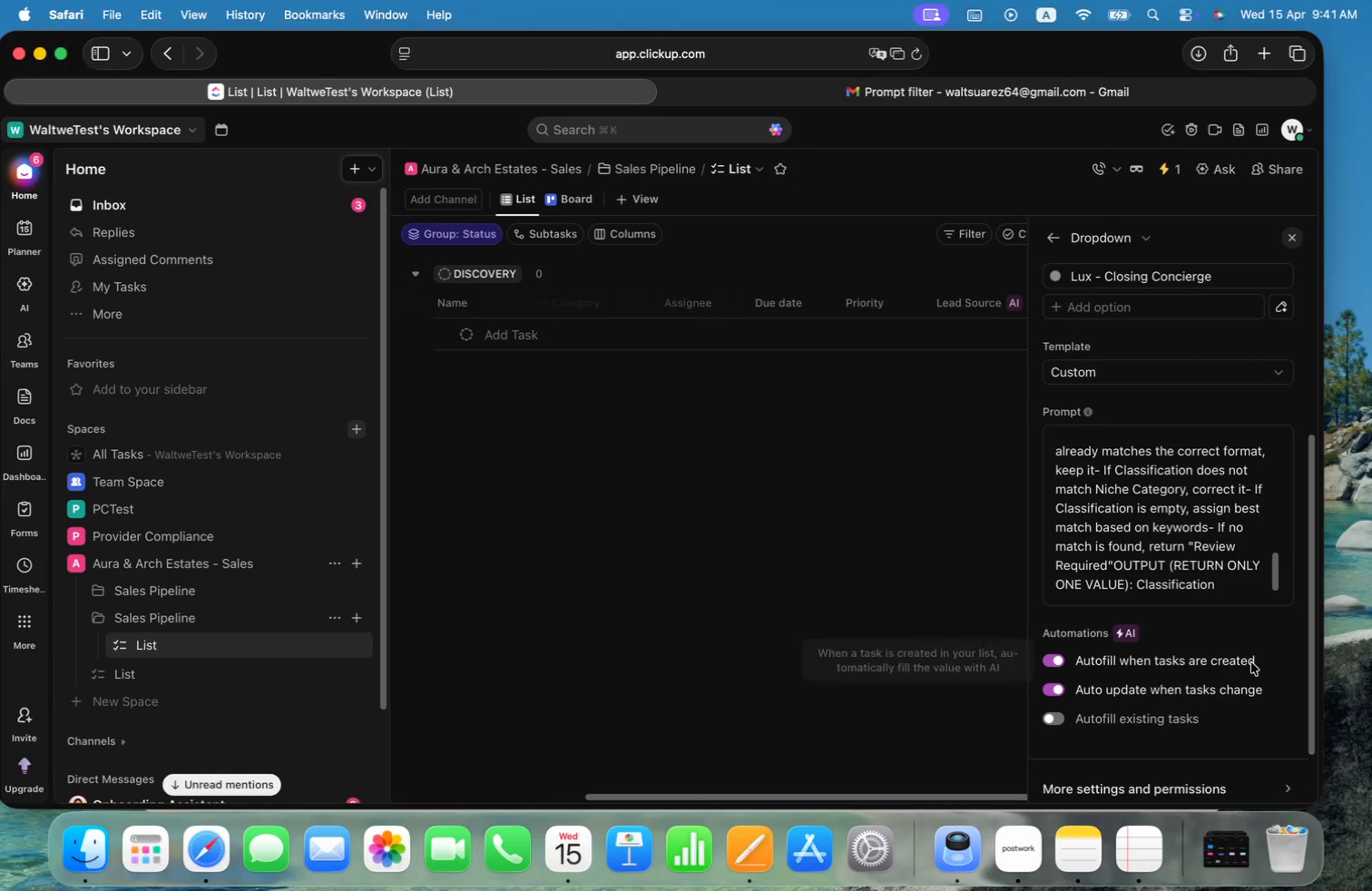 
scroll: coordinate [1251, 662], scroll_direction: down, amount: 44.0
 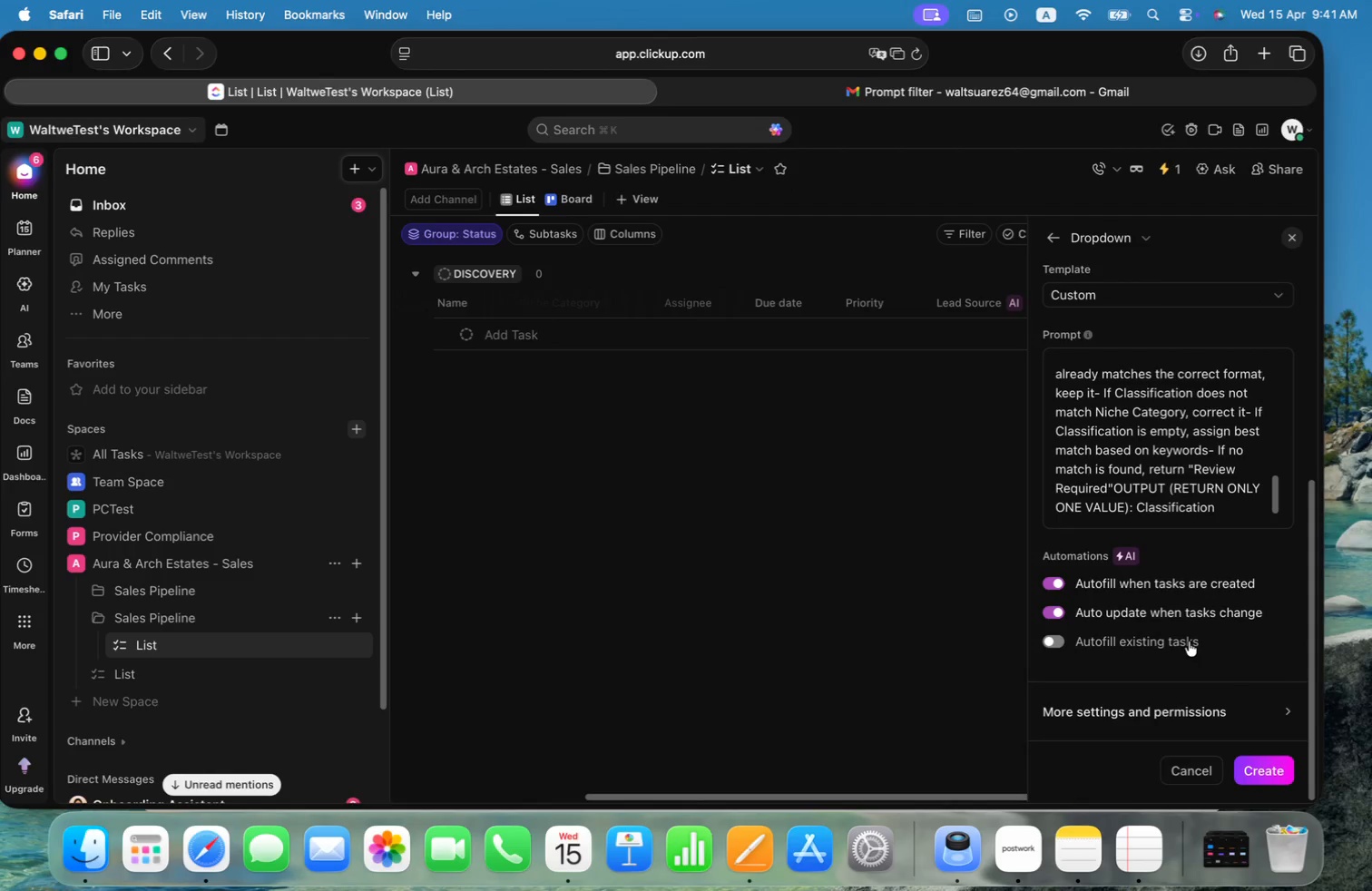 
left_click([1275, 769])
 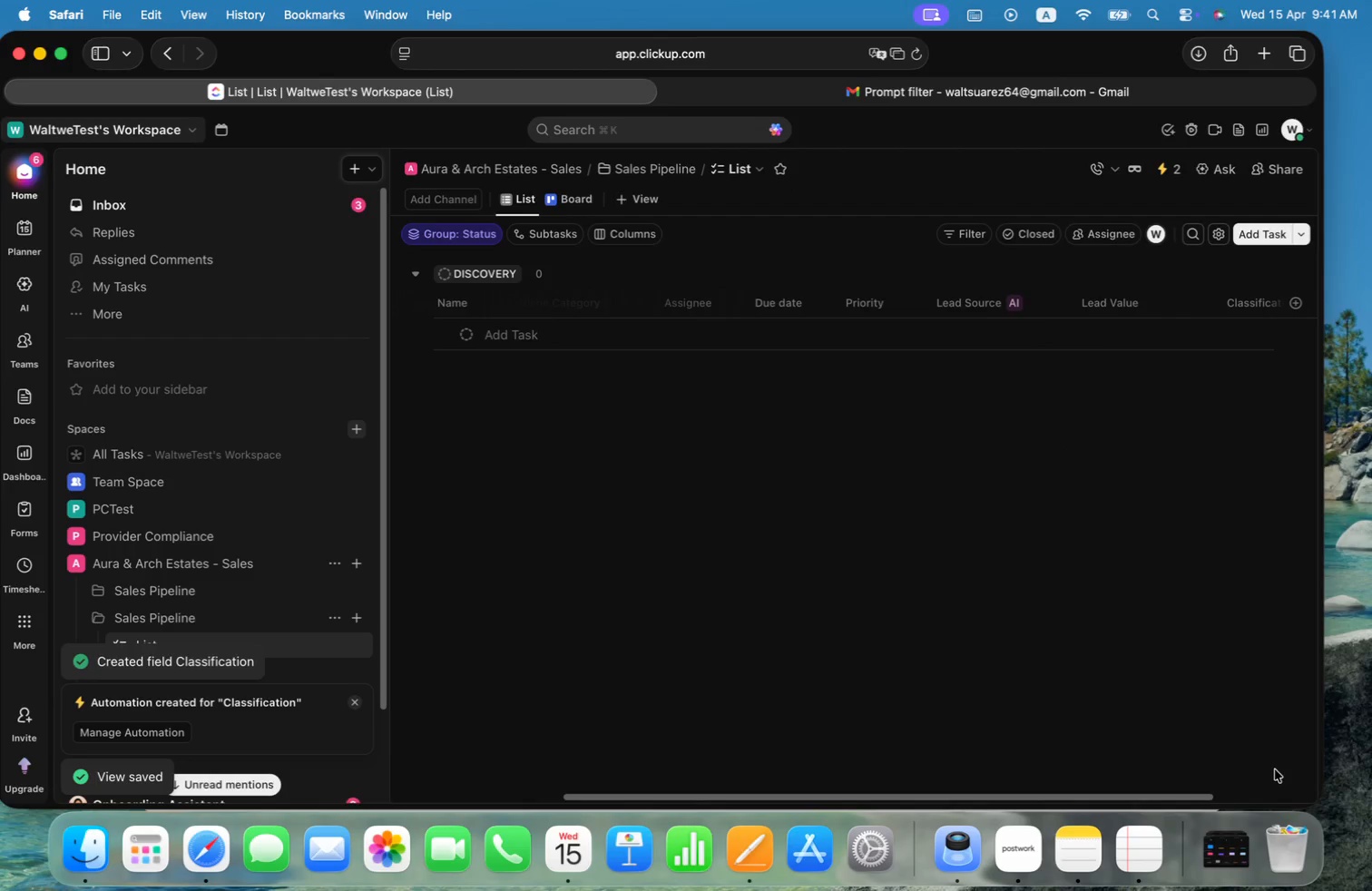 
scroll: coordinate [1026, 428], scroll_direction: down, amount: 71.0
 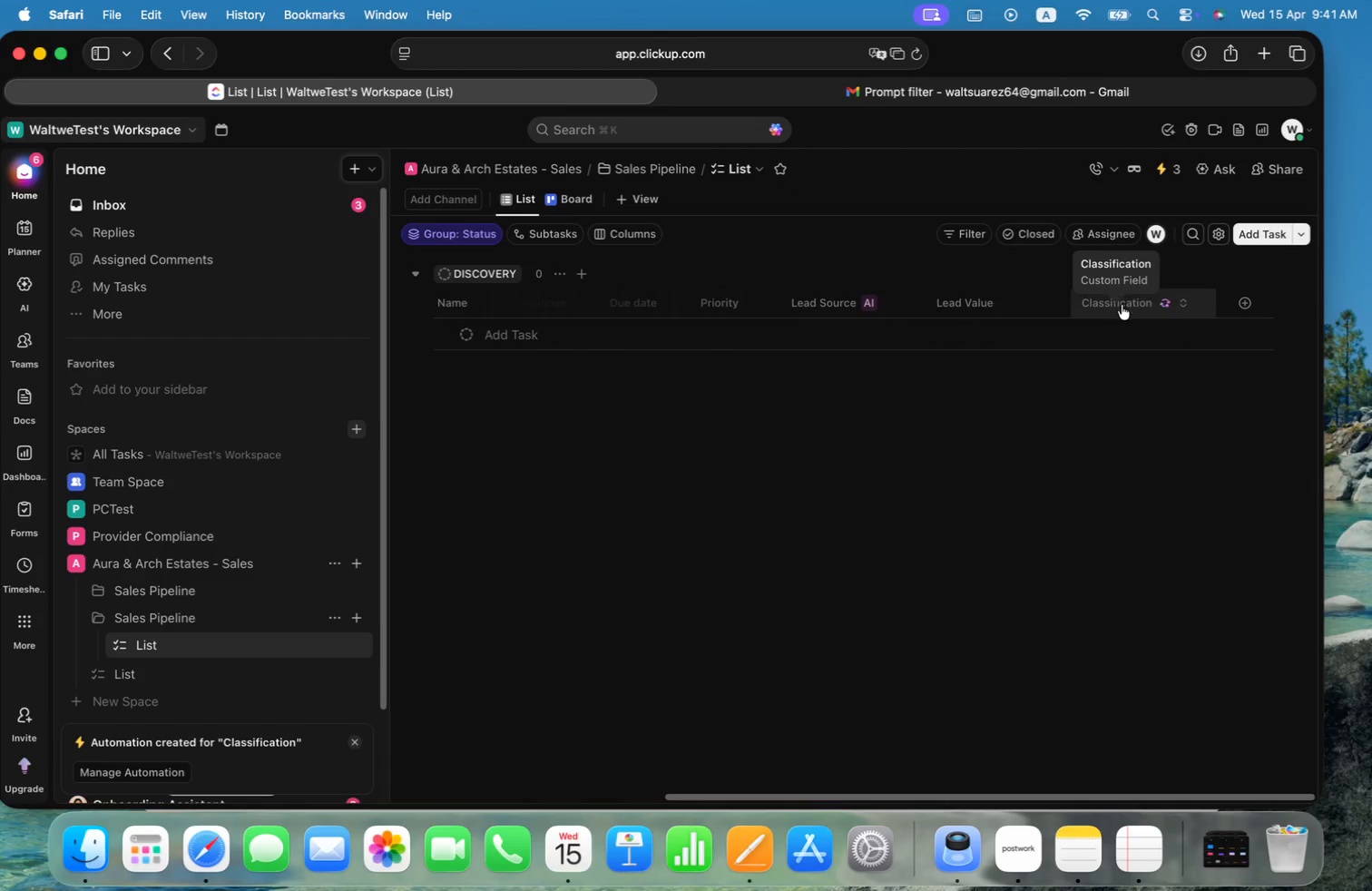 
right_click([1129, 308])
 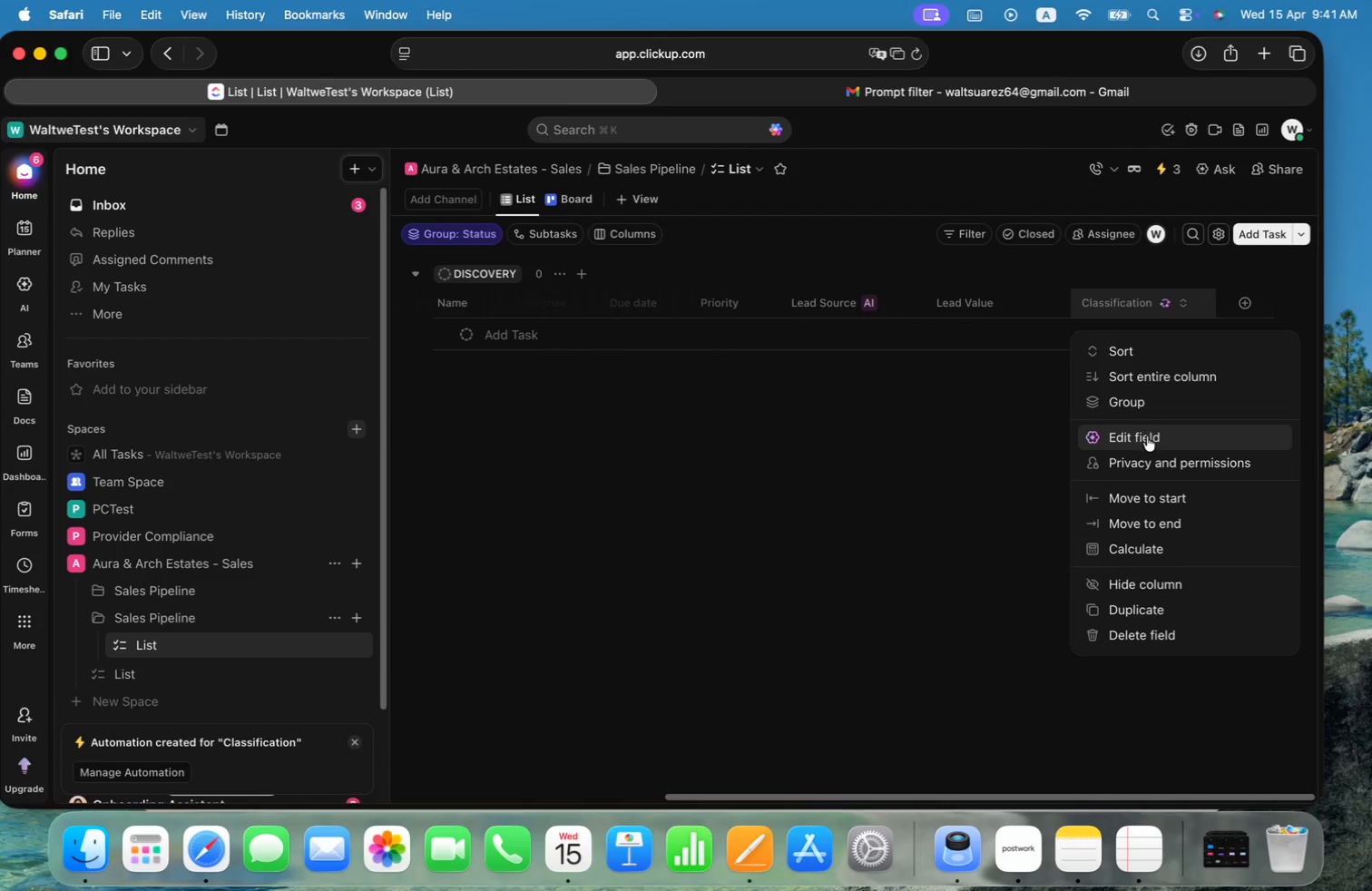 
left_click([616, 633])
 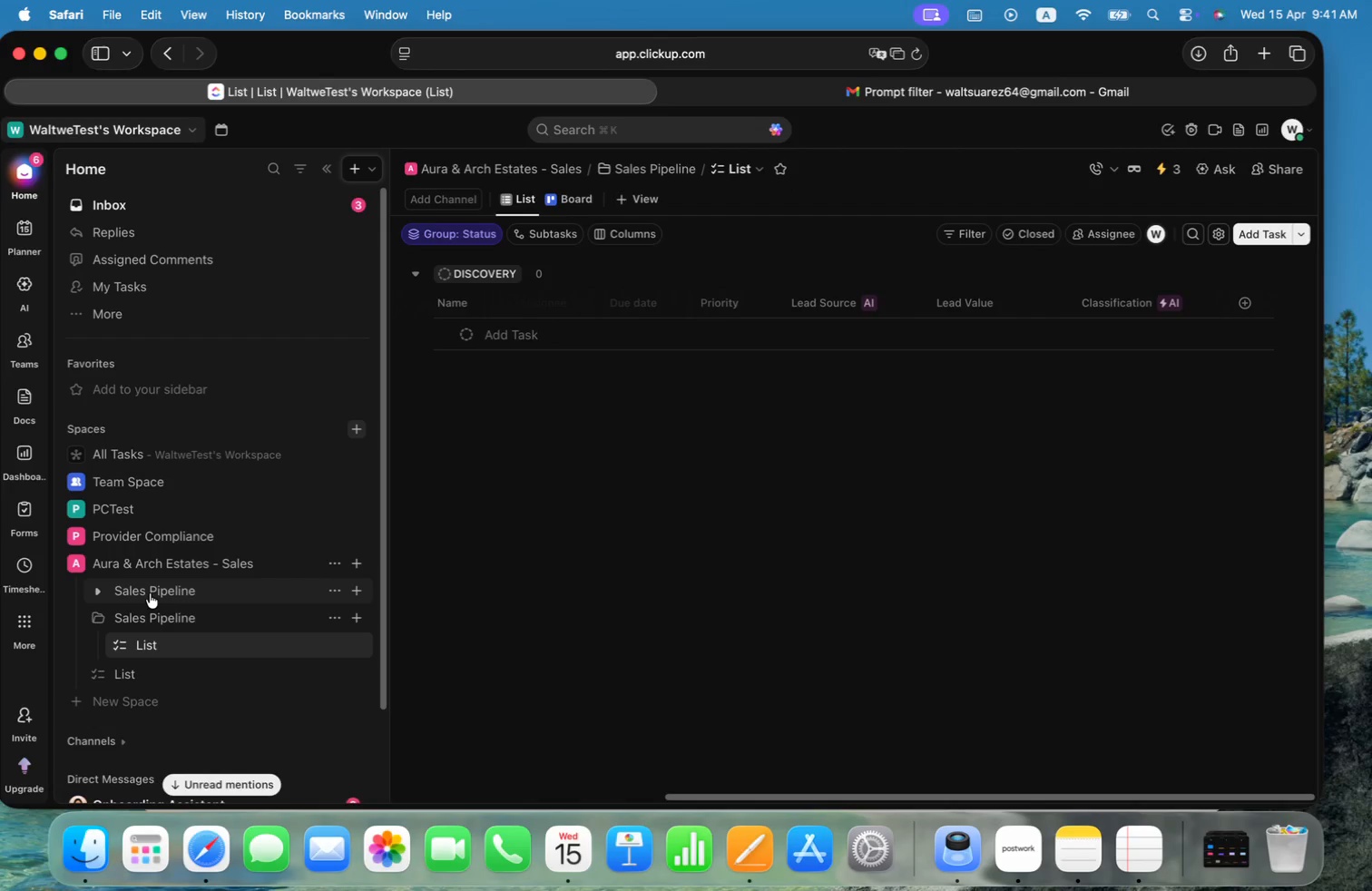 
left_click([170, 592])
 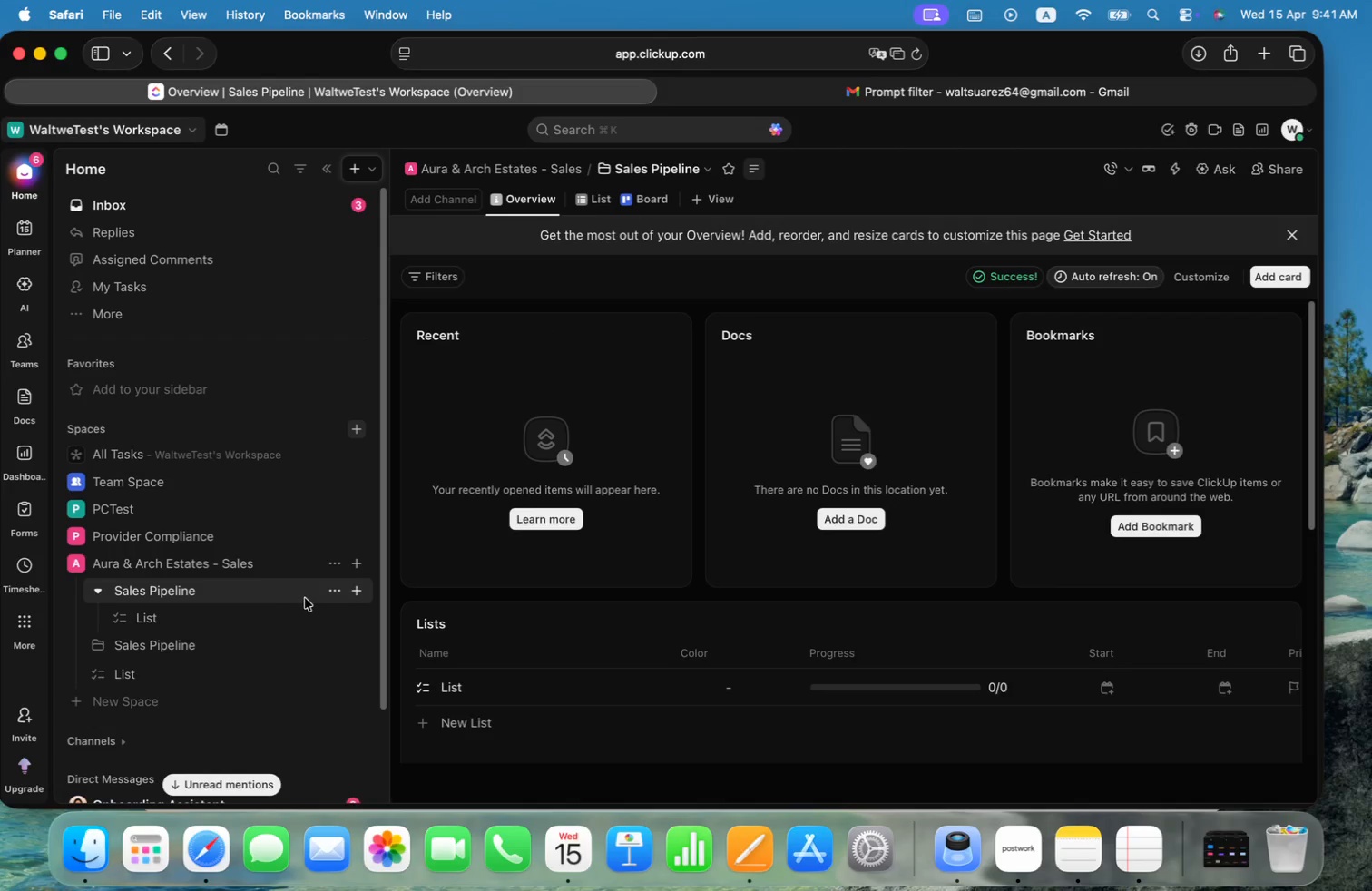 
left_click([330, 594])
 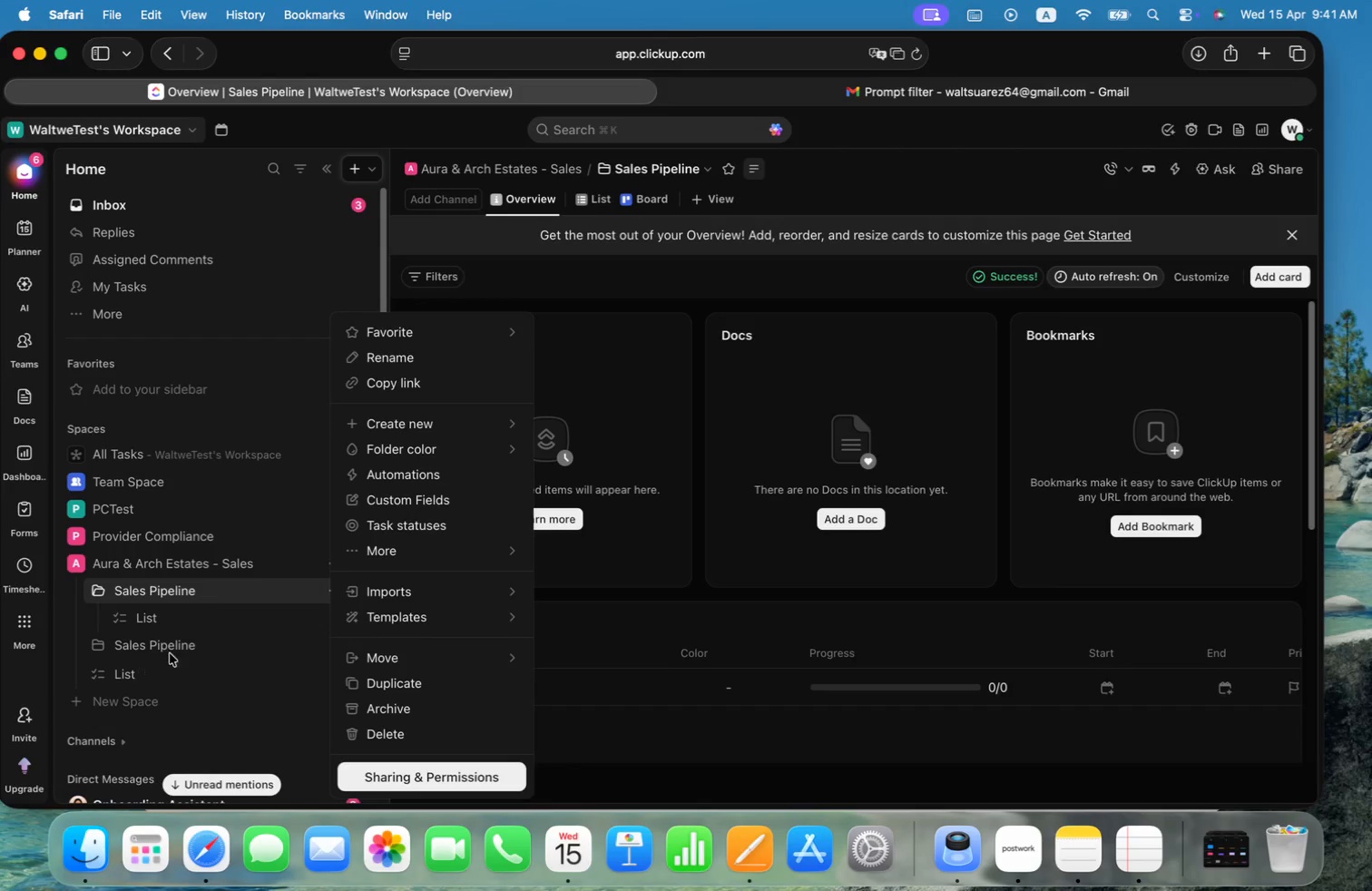 
double_click([149, 622])
 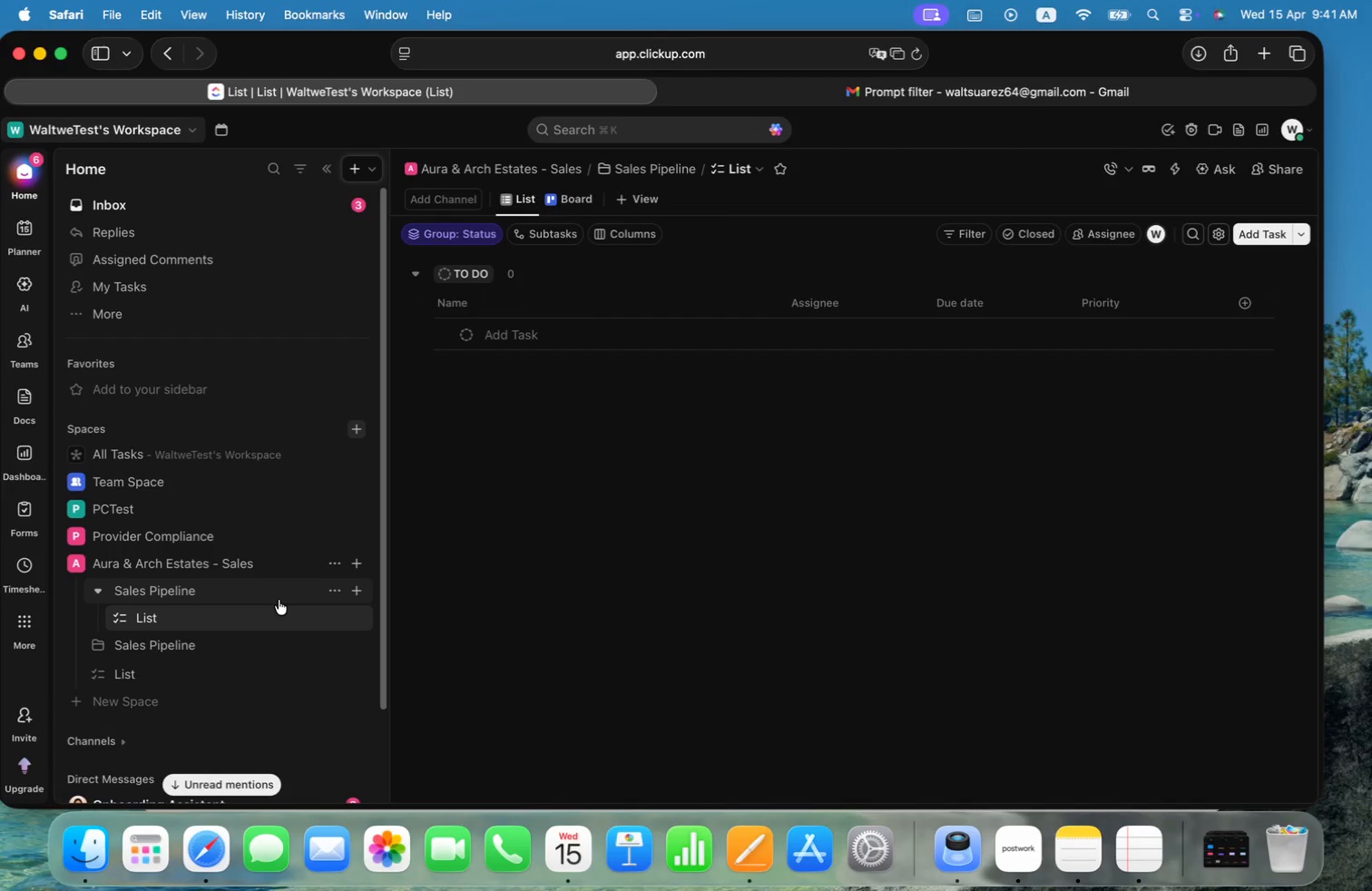 
left_click([328, 588])
 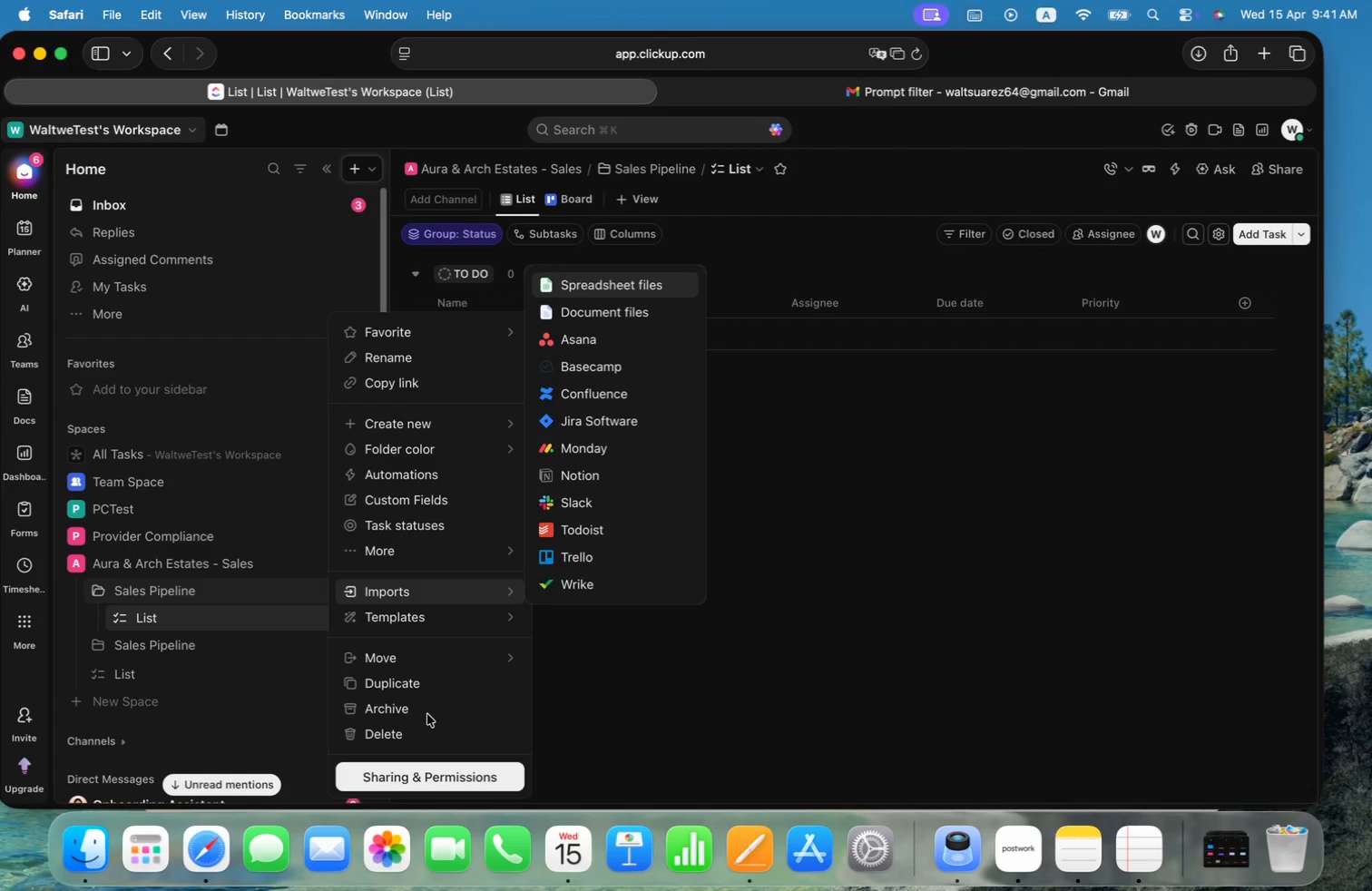 
left_click([395, 735])
 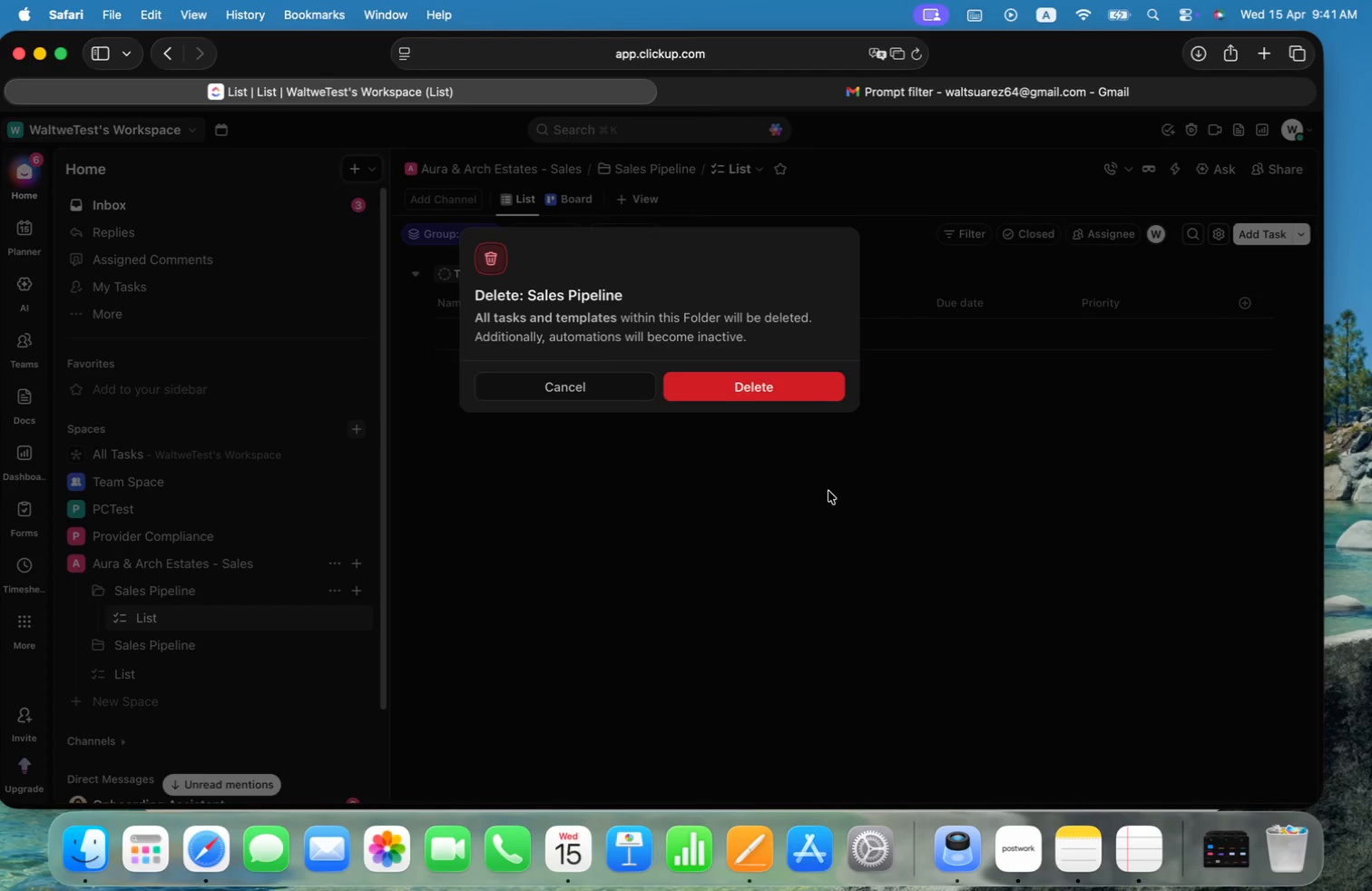 
left_click([779, 397])
 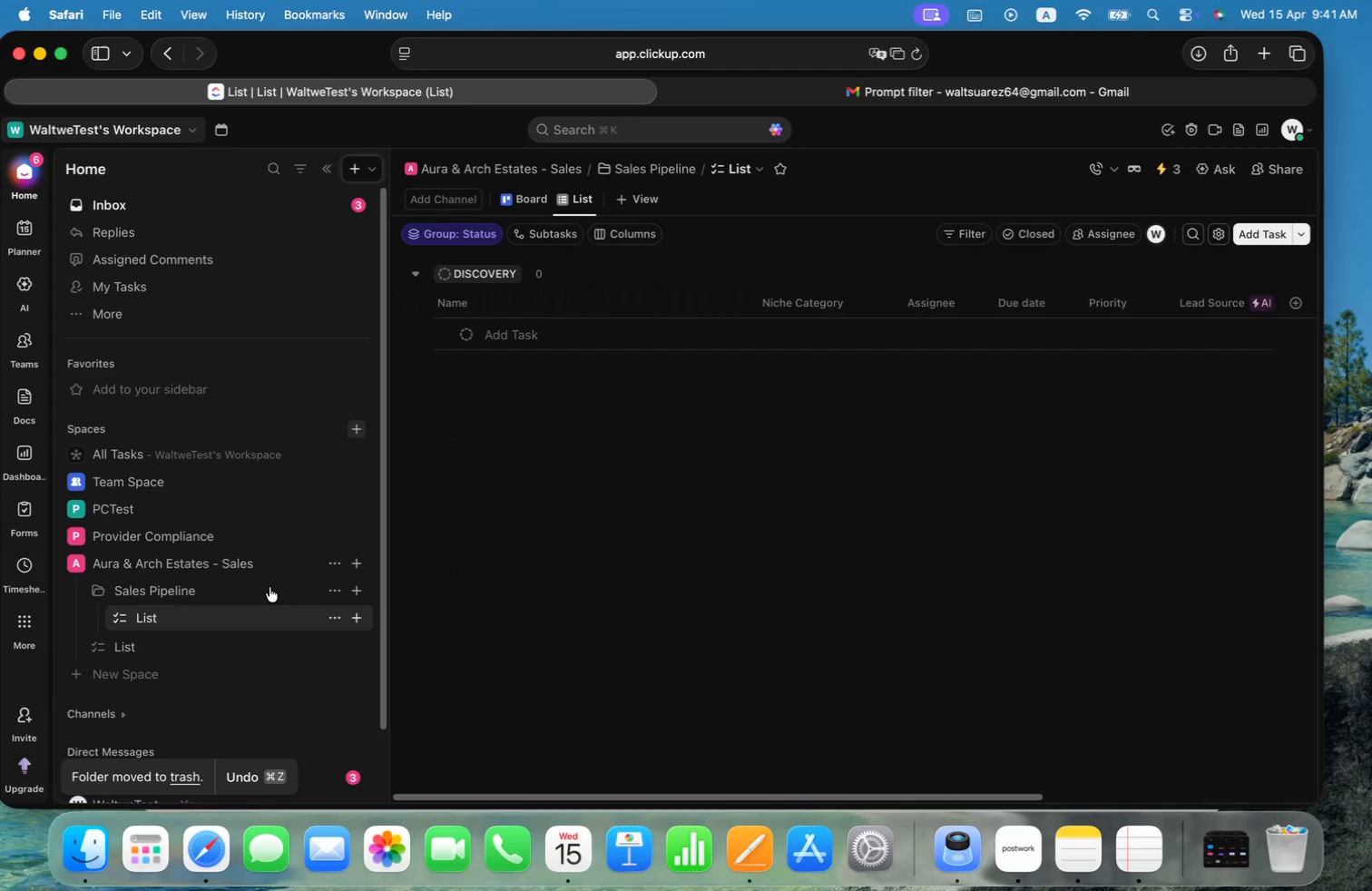 
scroll: coordinate [835, 409], scroll_direction: down, amount: 259.0
 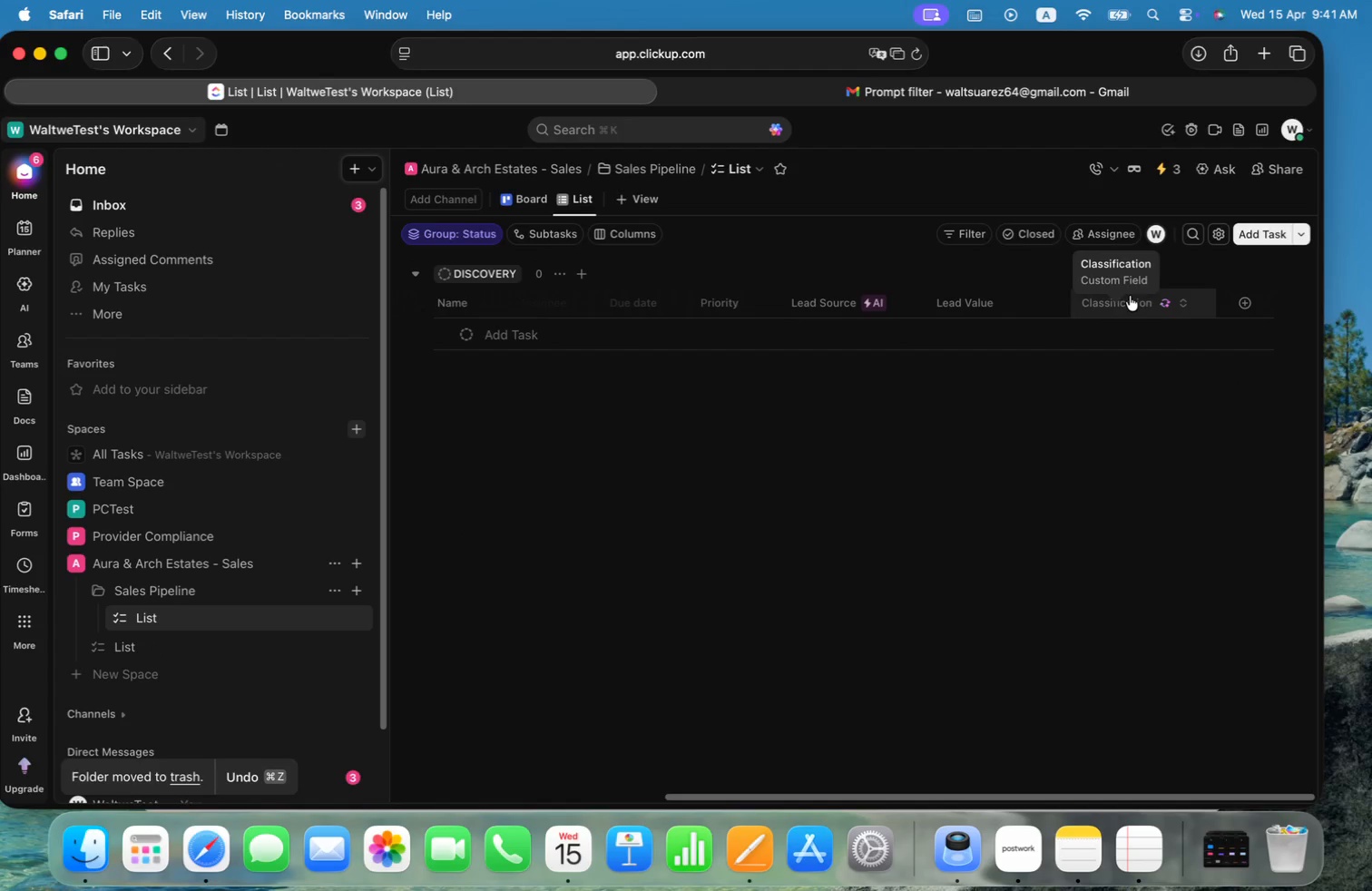 
right_click([1130, 296])
 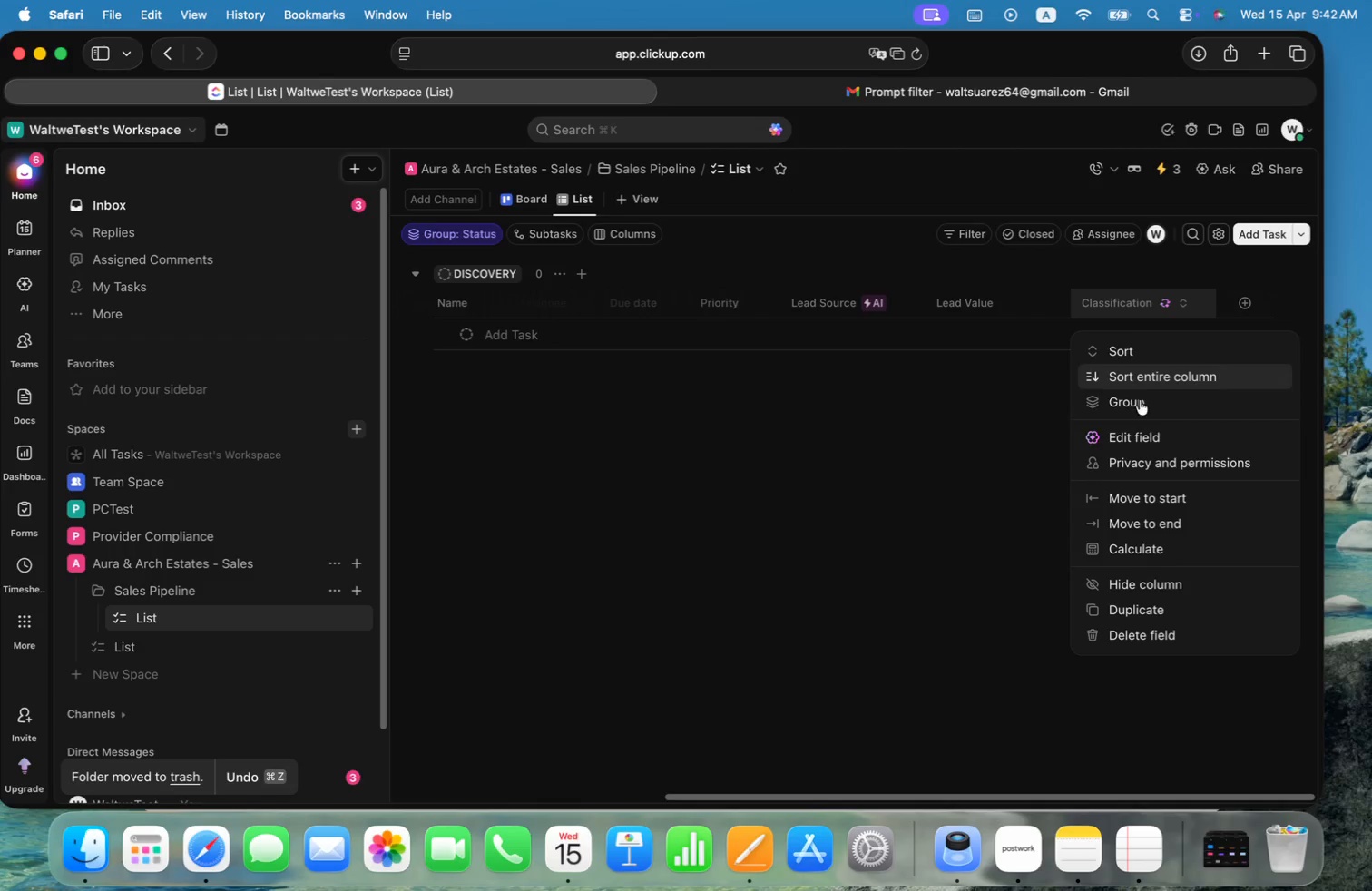 
left_click([1141, 436])
 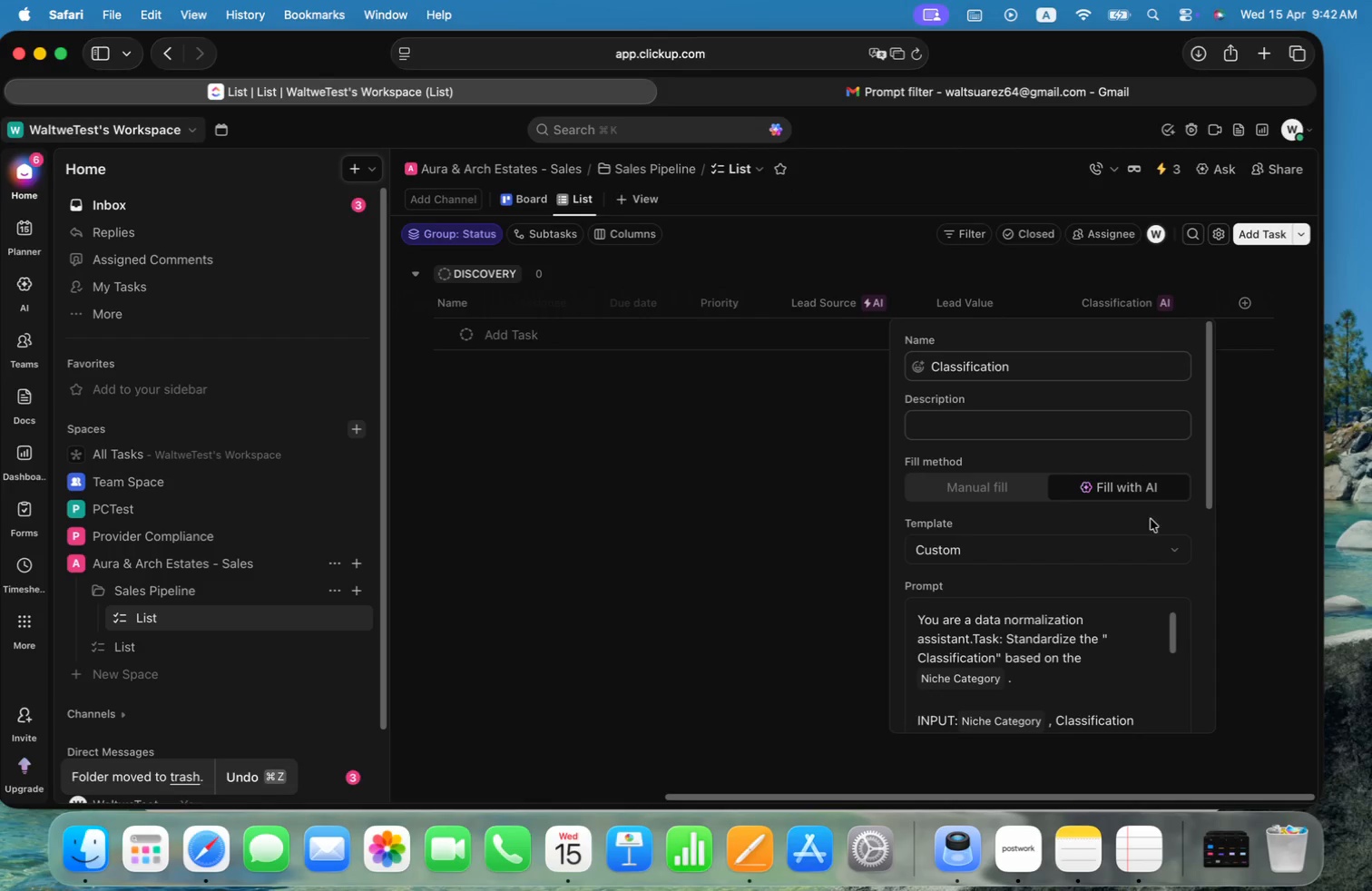 
scroll: coordinate [1108, 532], scroll_direction: down, amount: 14.0
 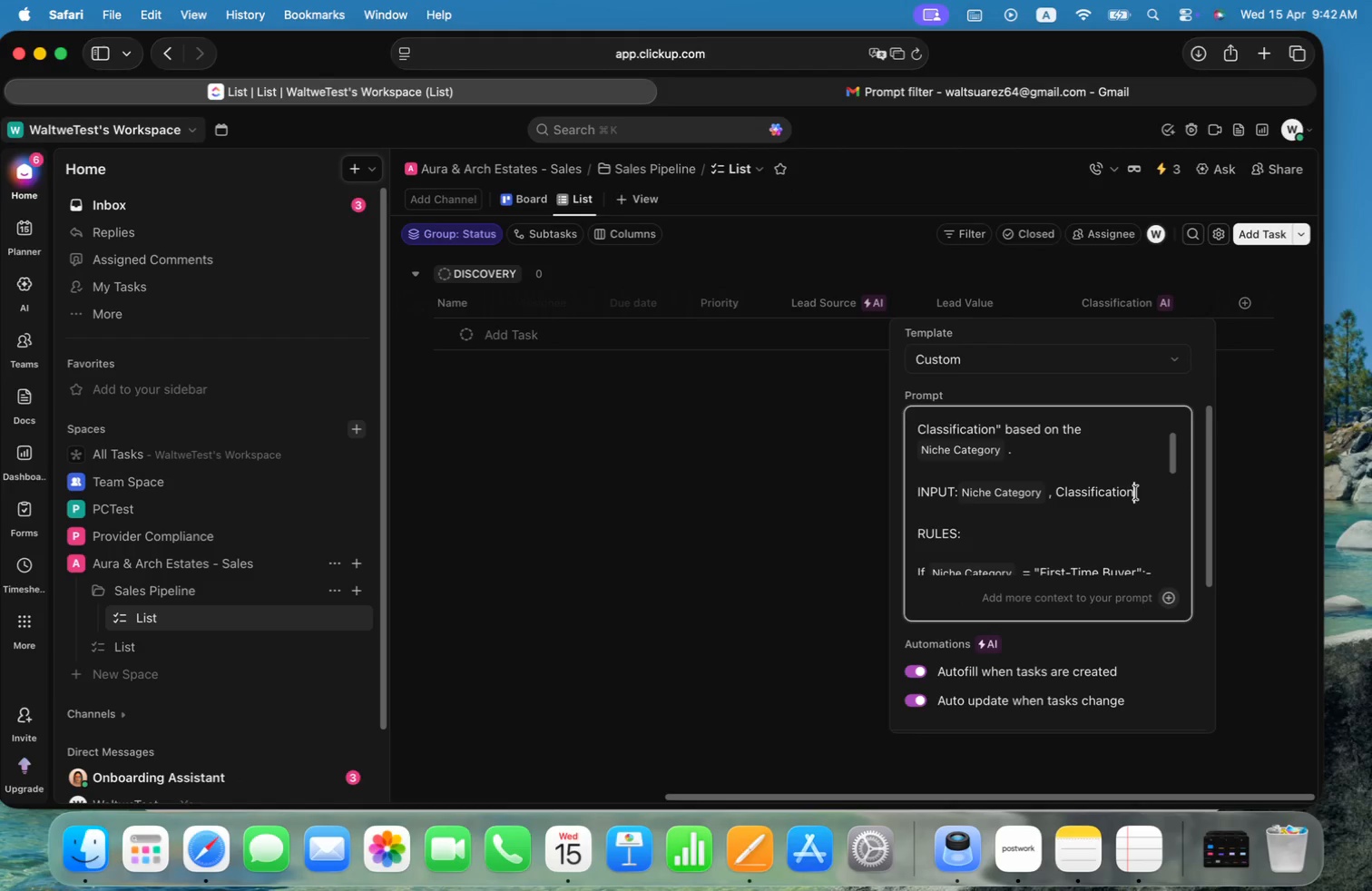 
key(Alt+Shift+ArrowLeft)
 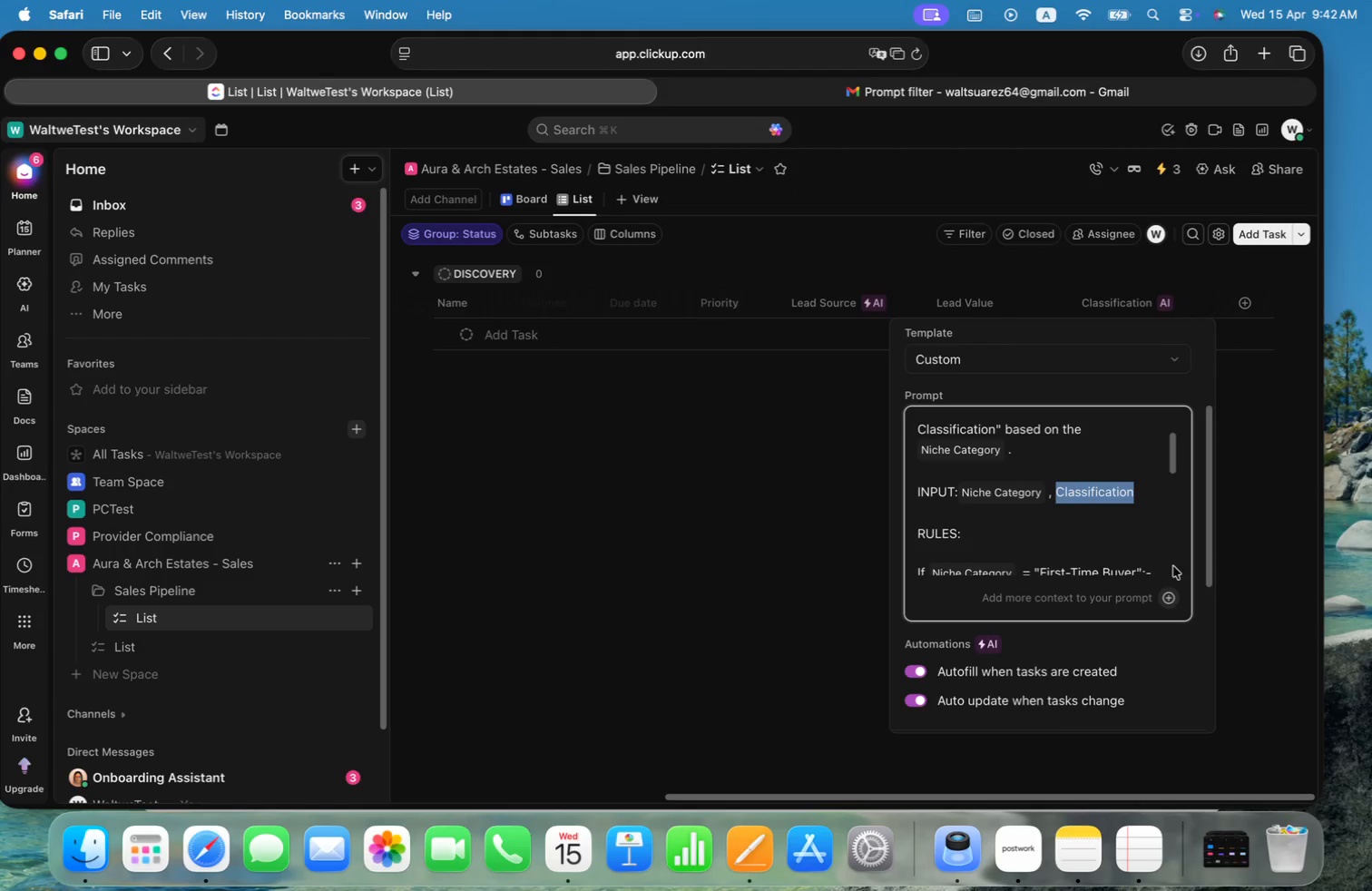 
left_click([1167, 604])
 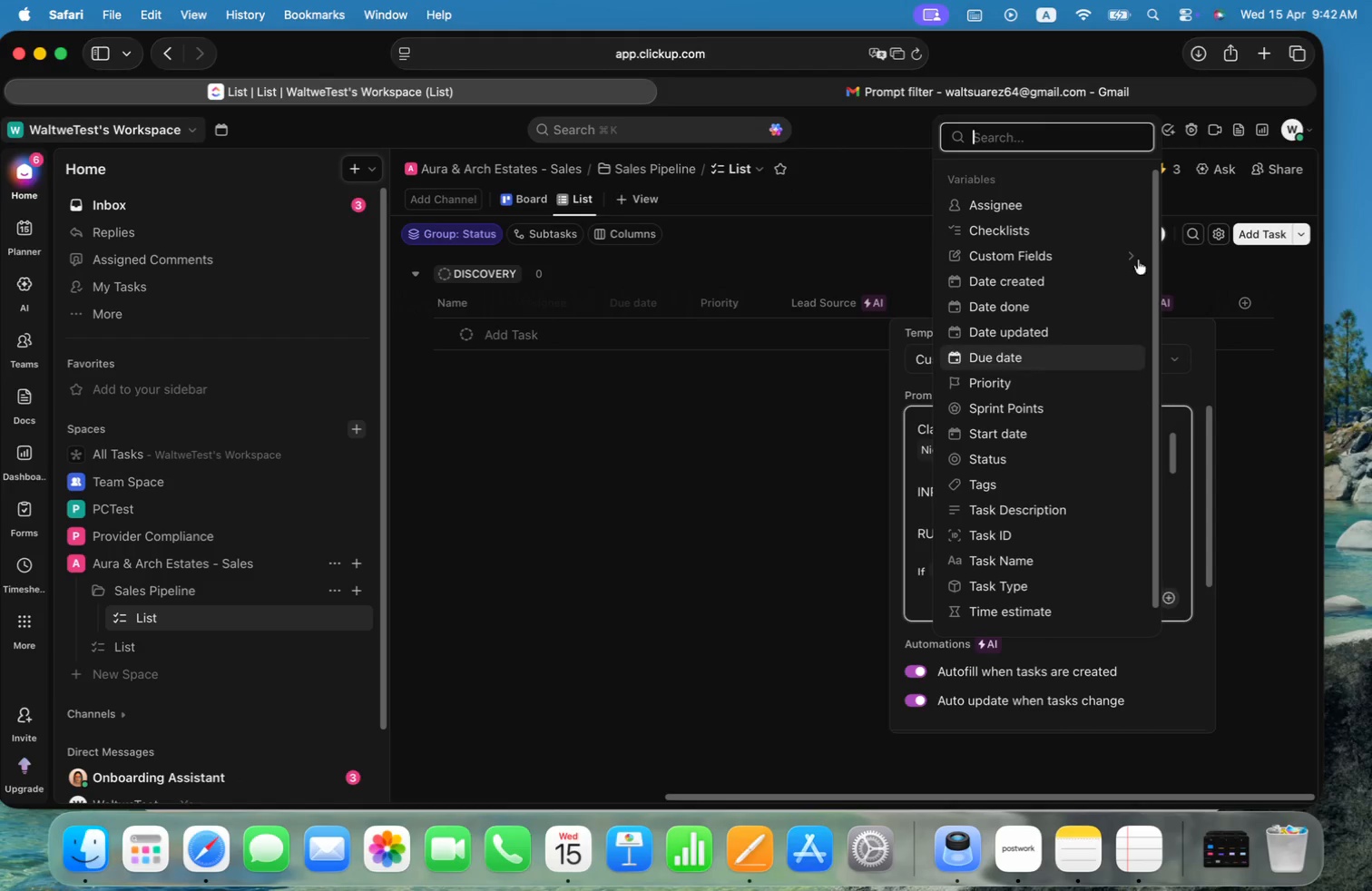 
mouse_move([1136, 259])
 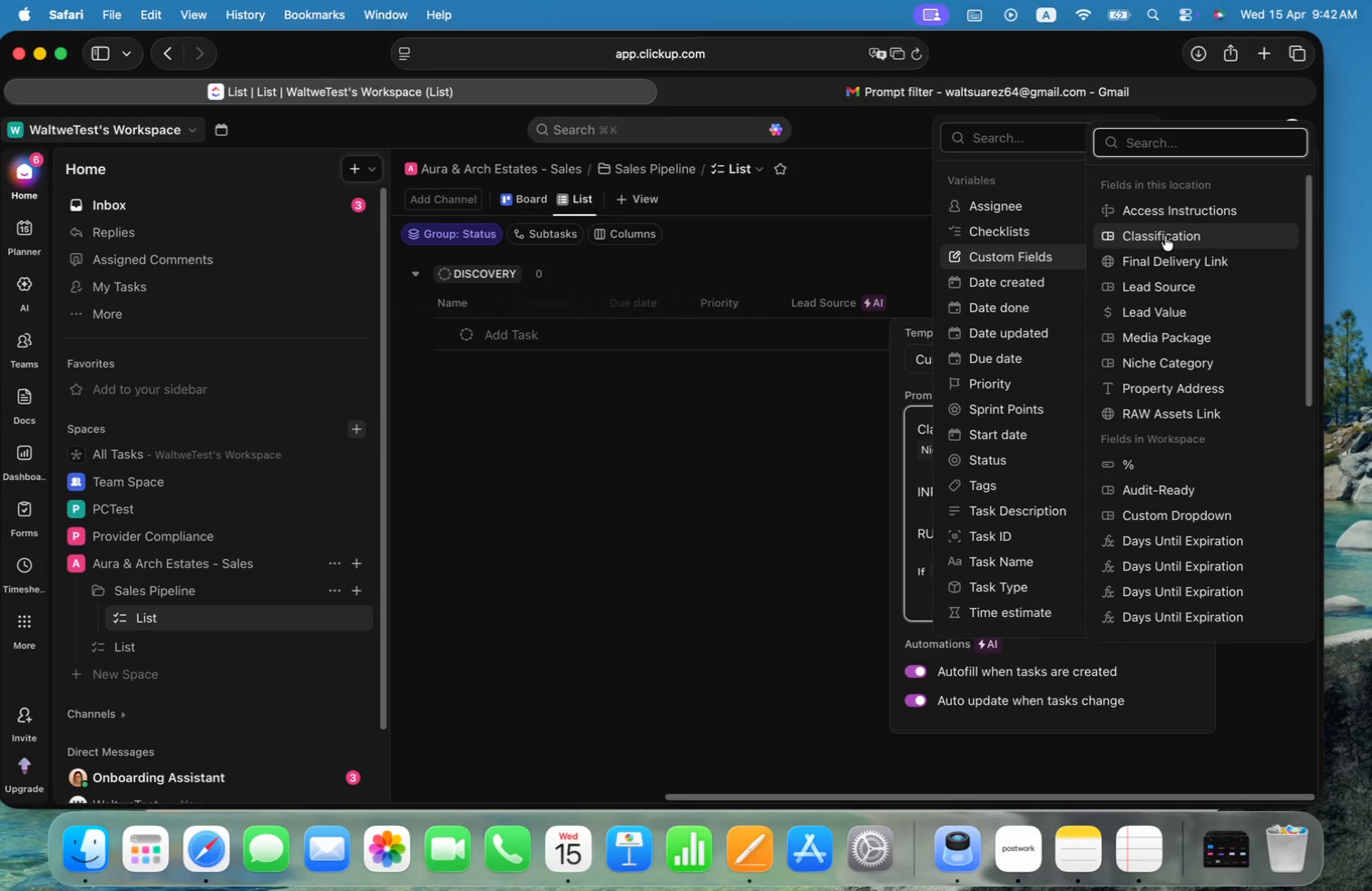 
left_click([1165, 236])
 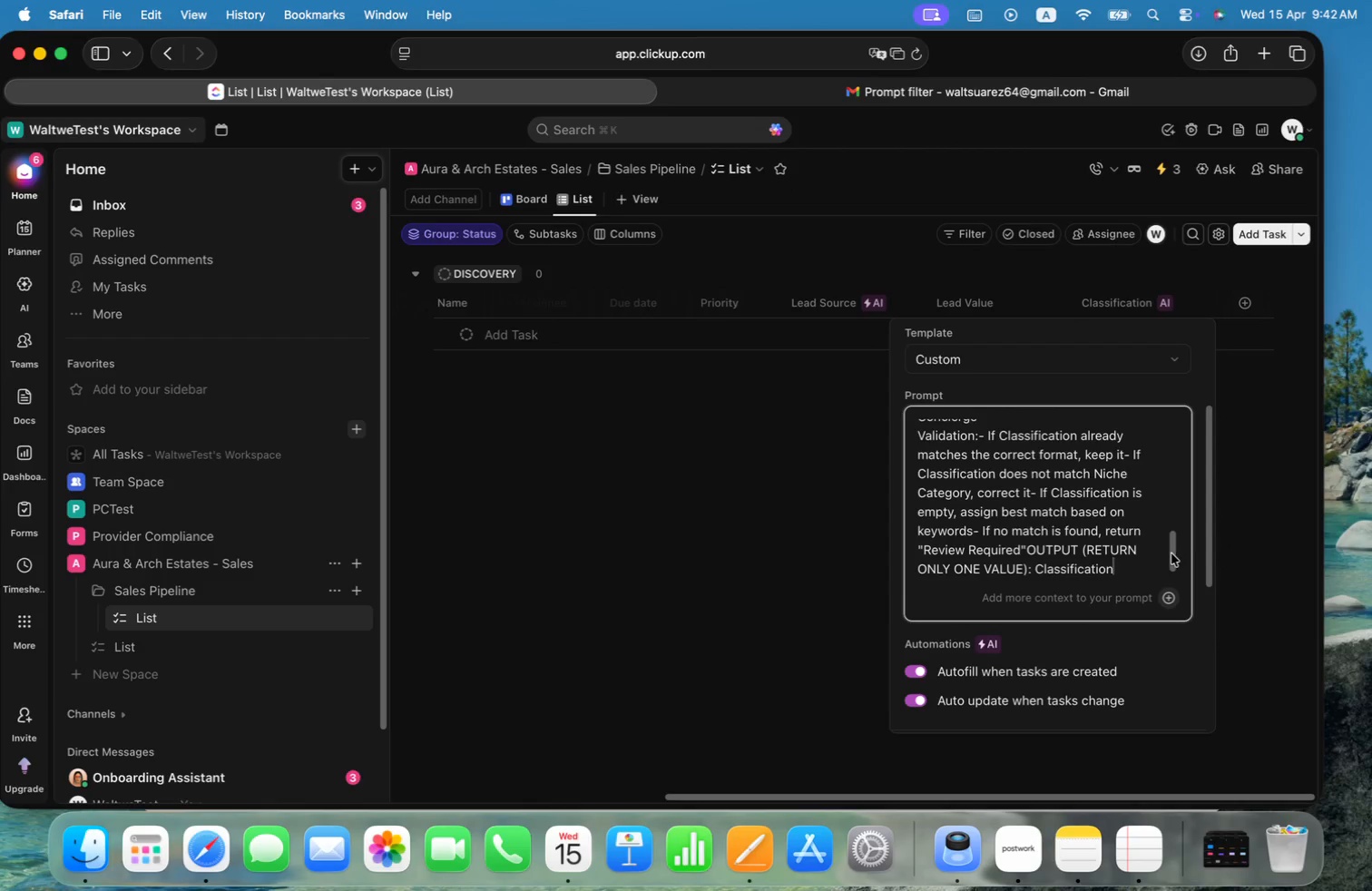 
key(Alt+Shift+ArrowLeft)
 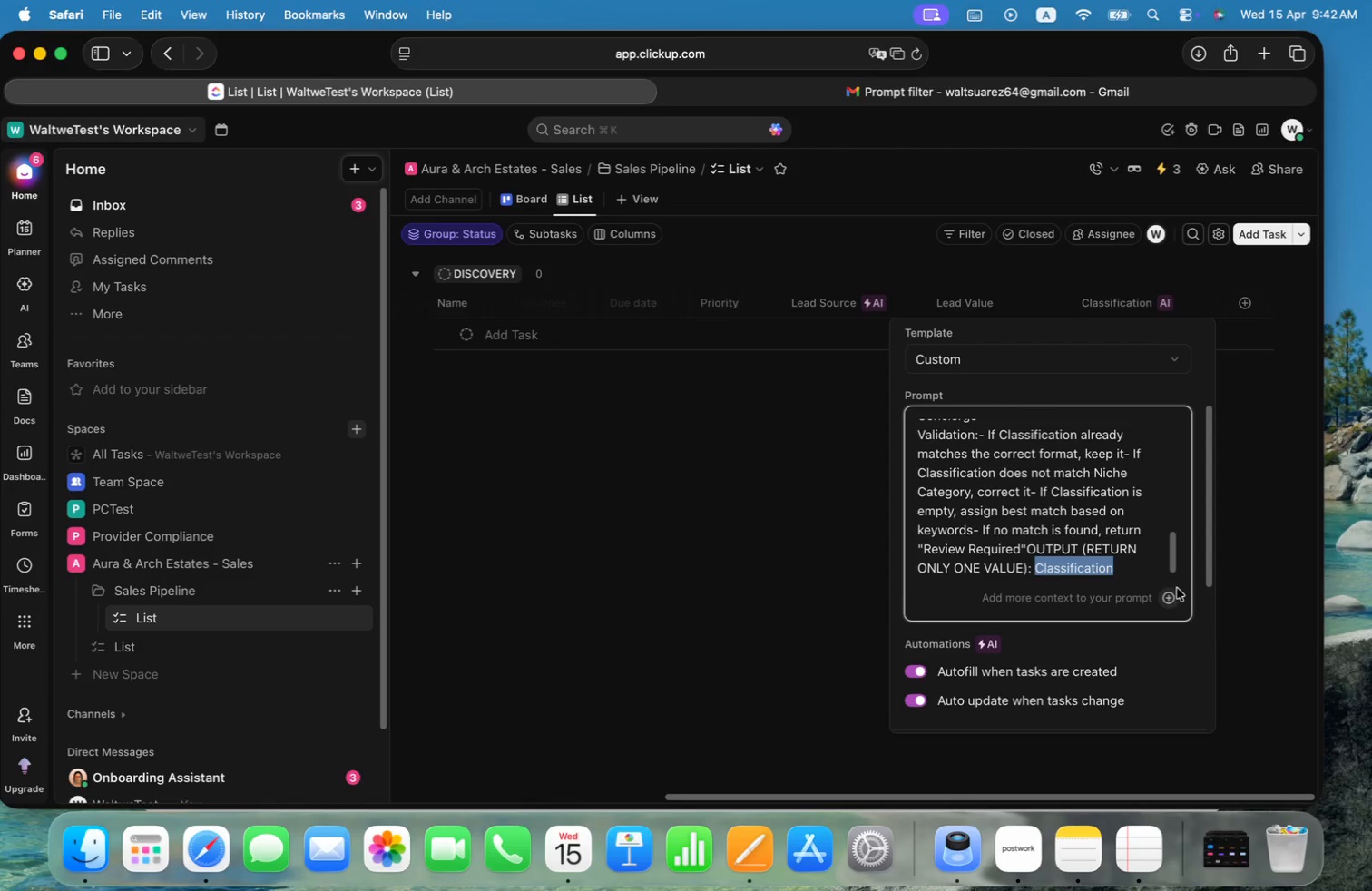 
left_click([1168, 595])
 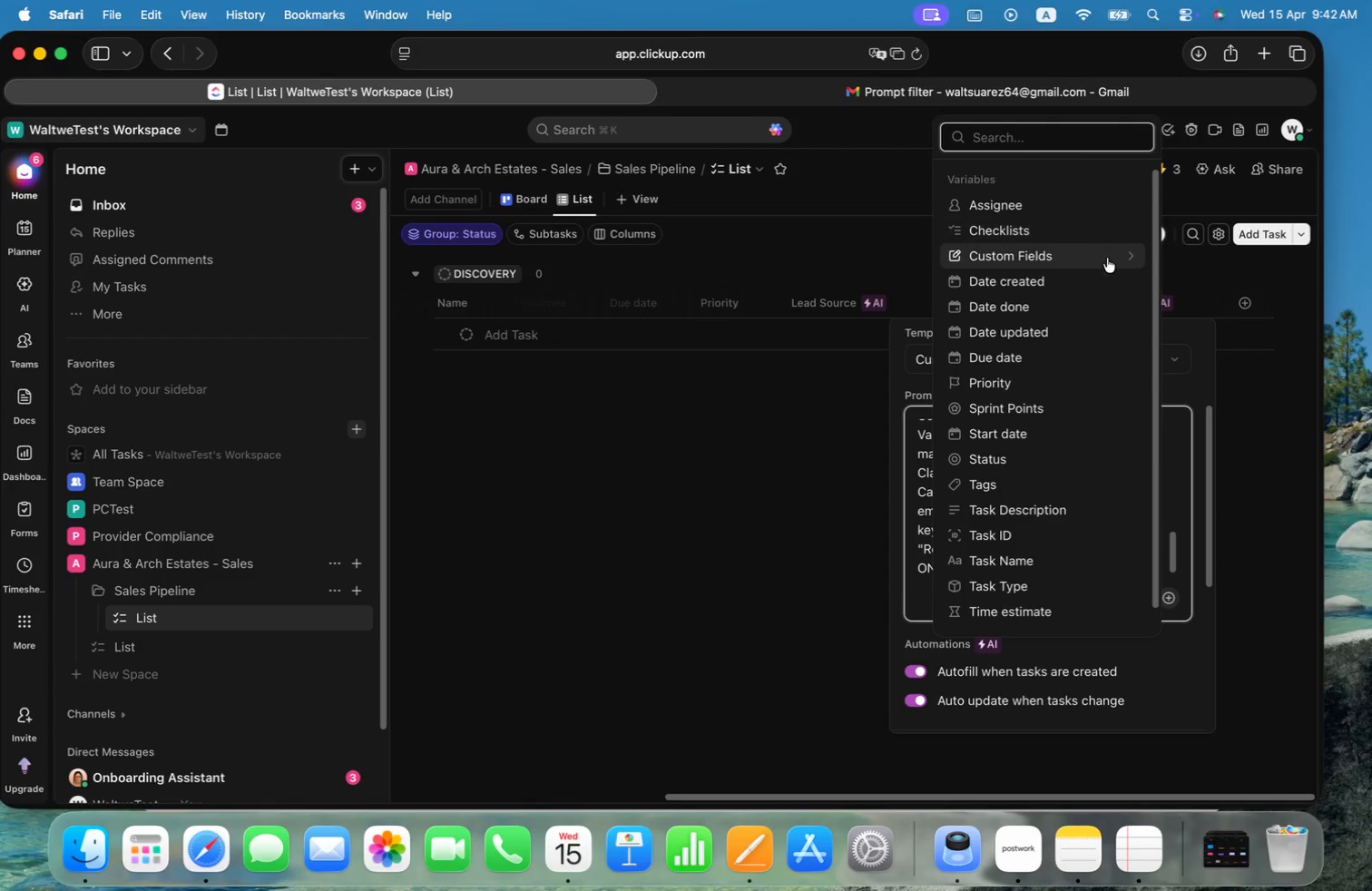 
left_click([1107, 258])
 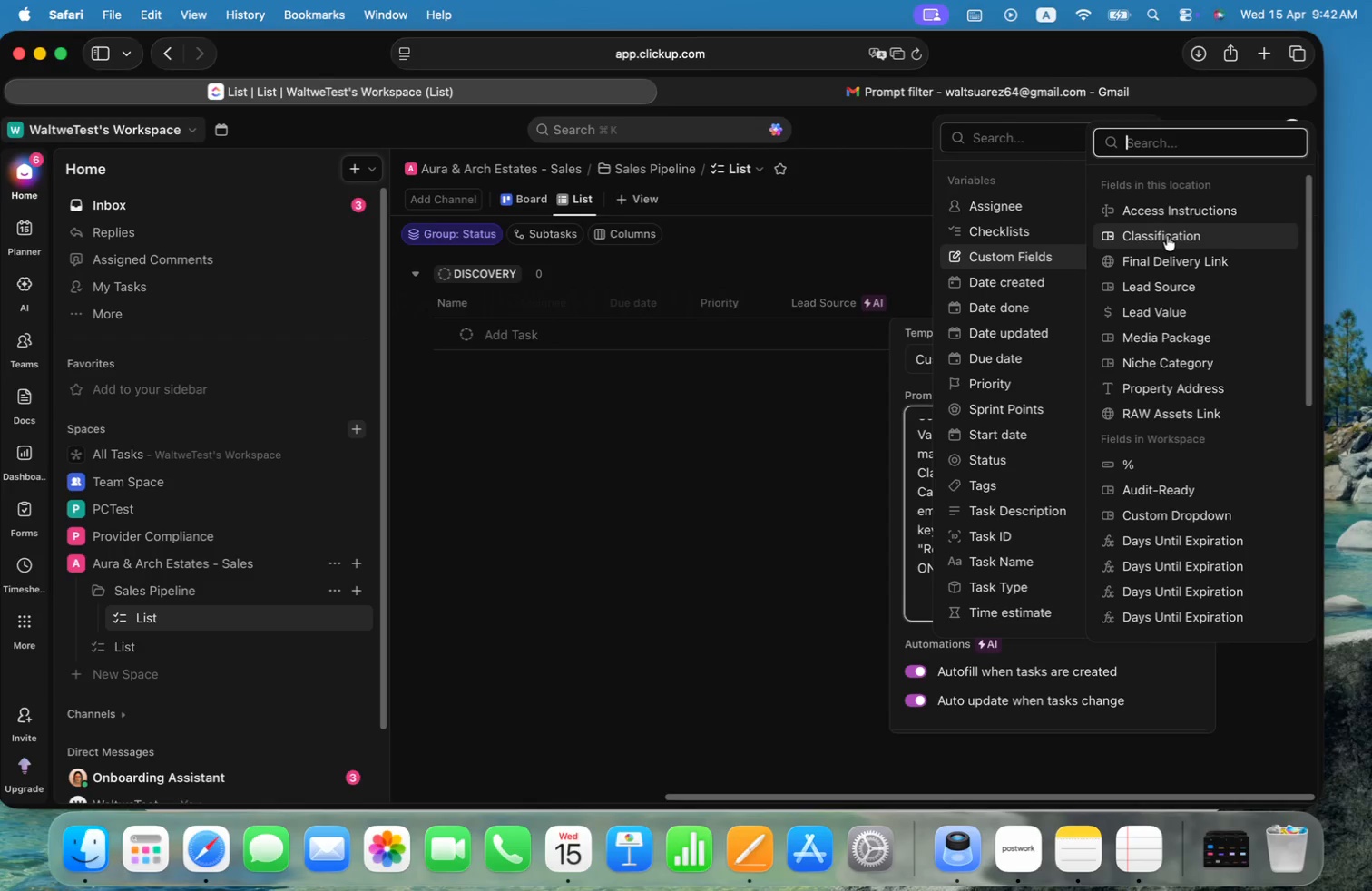 
left_click([1168, 236])
 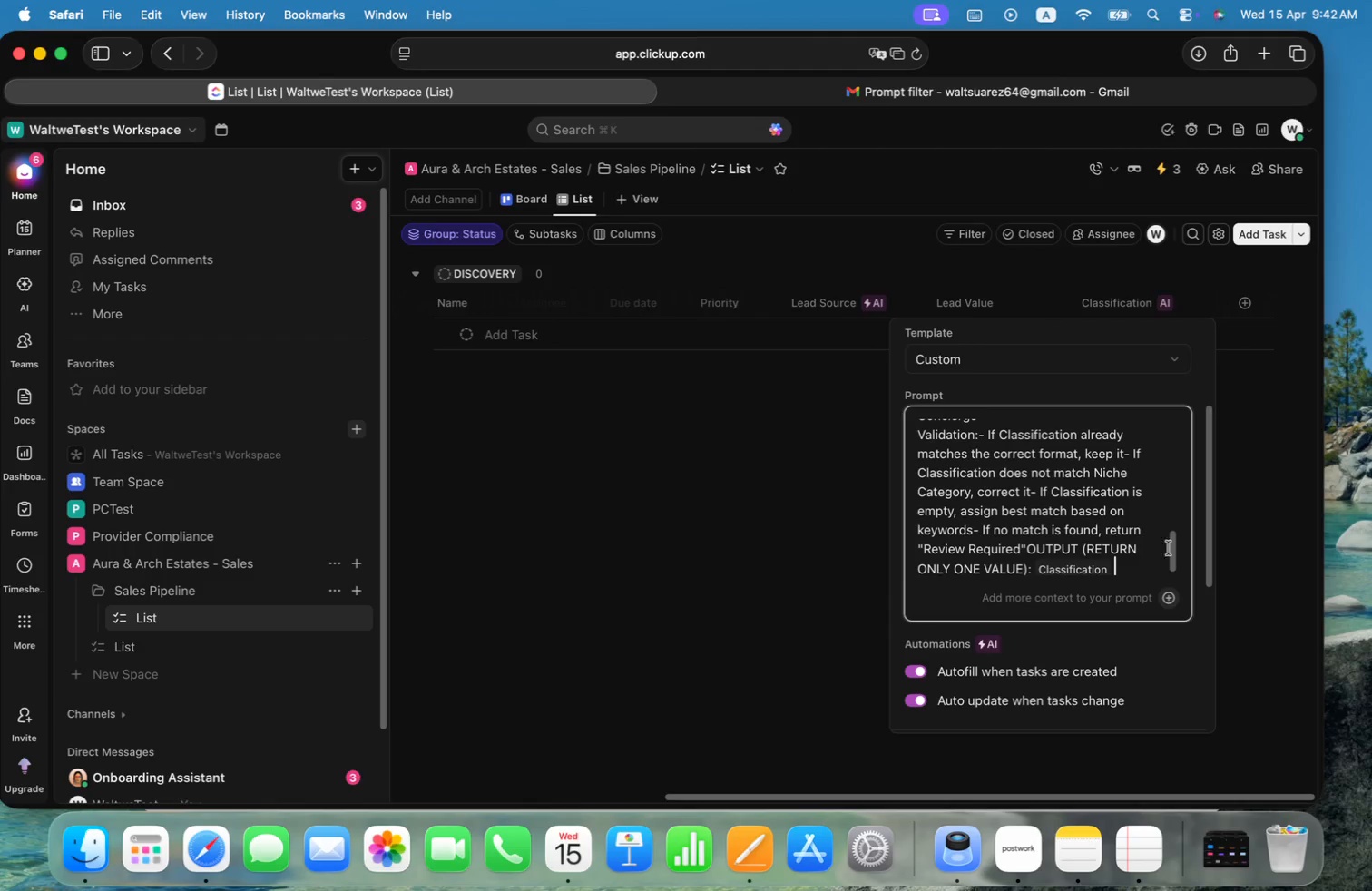 
left_click_drag(start_coordinate=[1172, 547], to_coordinate=[1184, 504])
 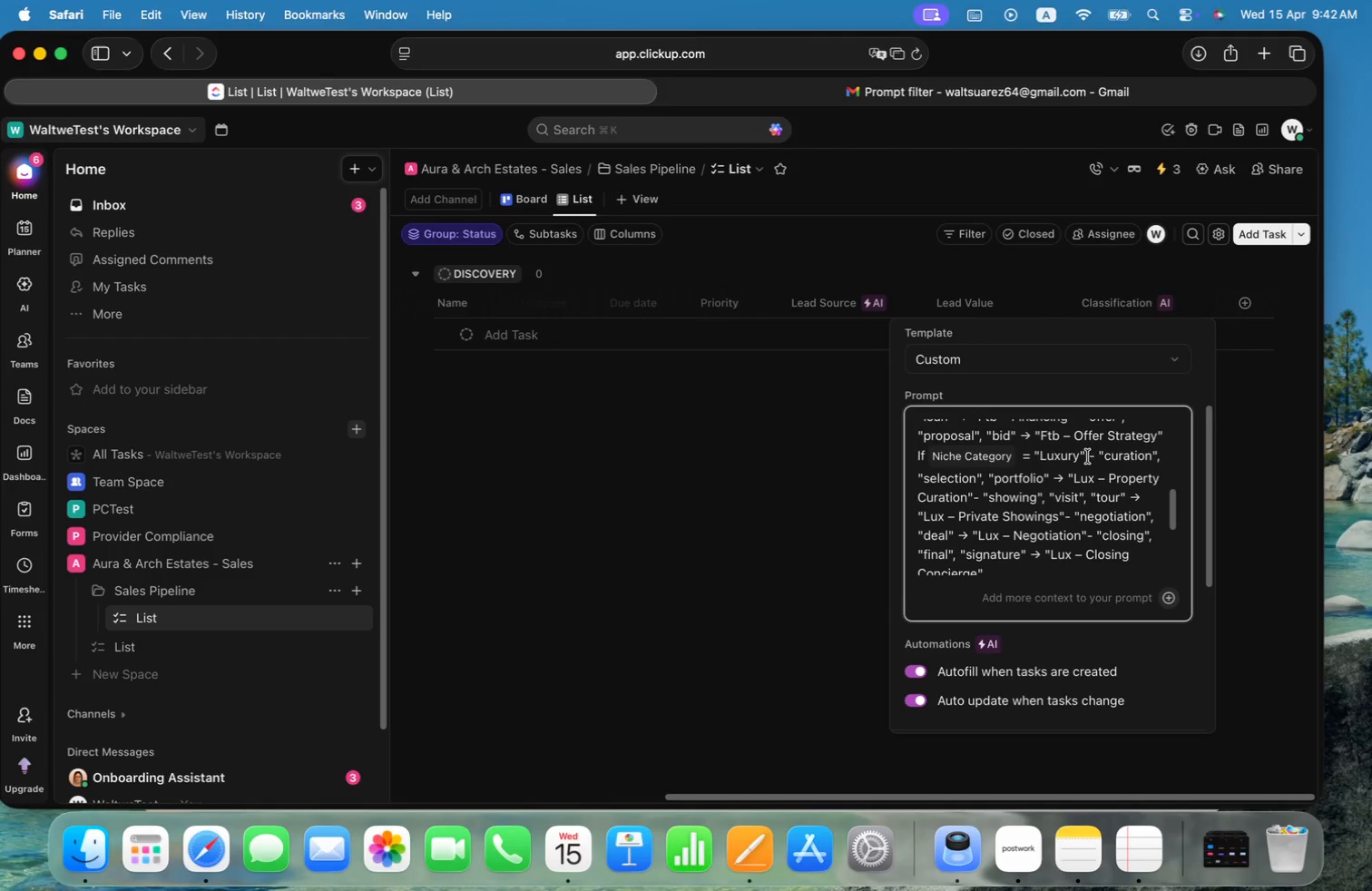 
left_click([1087, 455])
 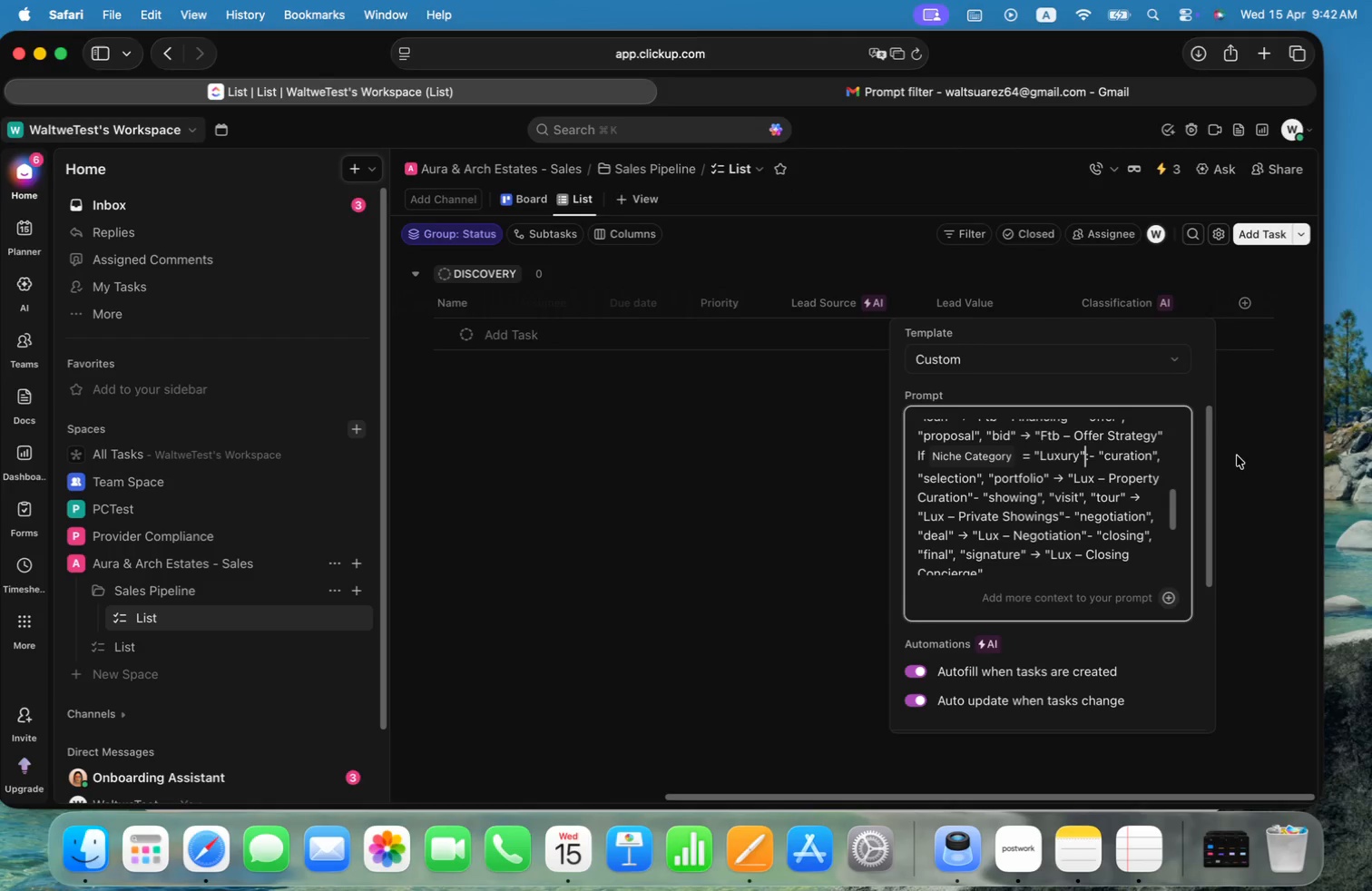 
wait(7.99)
 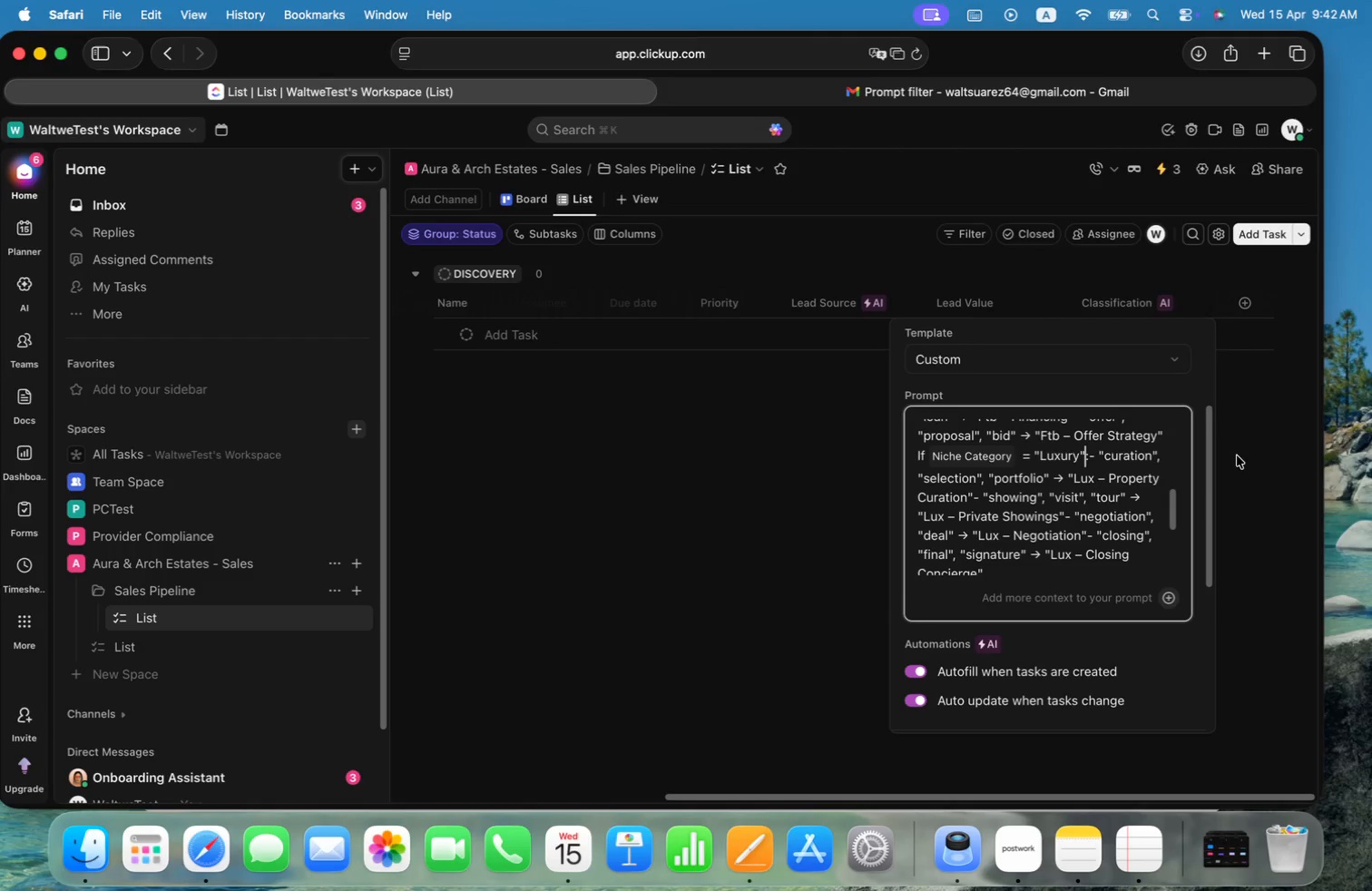 
left_click_drag(start_coordinate=[1172, 507], to_coordinate=[1173, 543])
 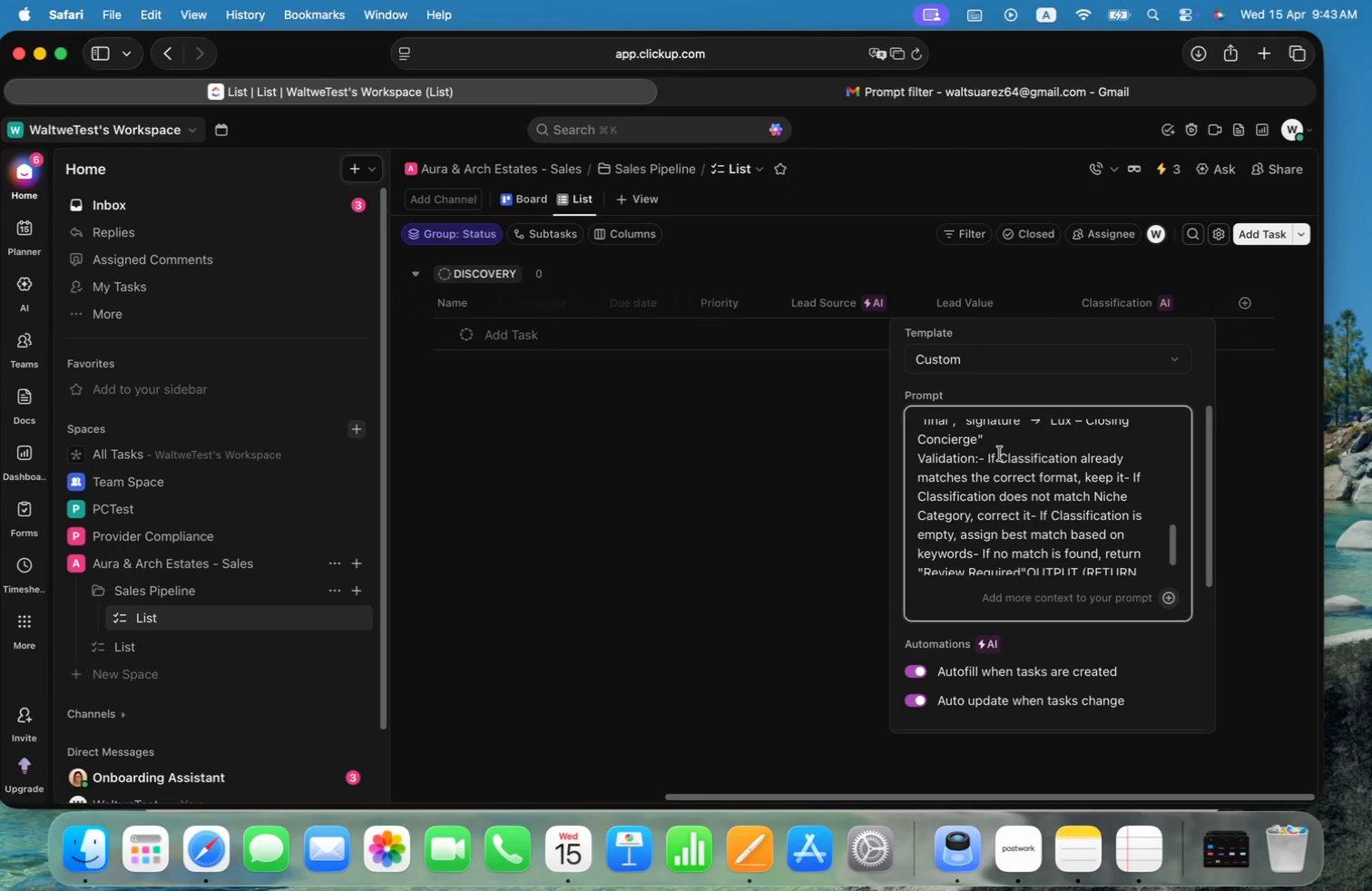 
left_click_drag(start_coordinate=[1000, 455], to_coordinate=[1077, 460])
 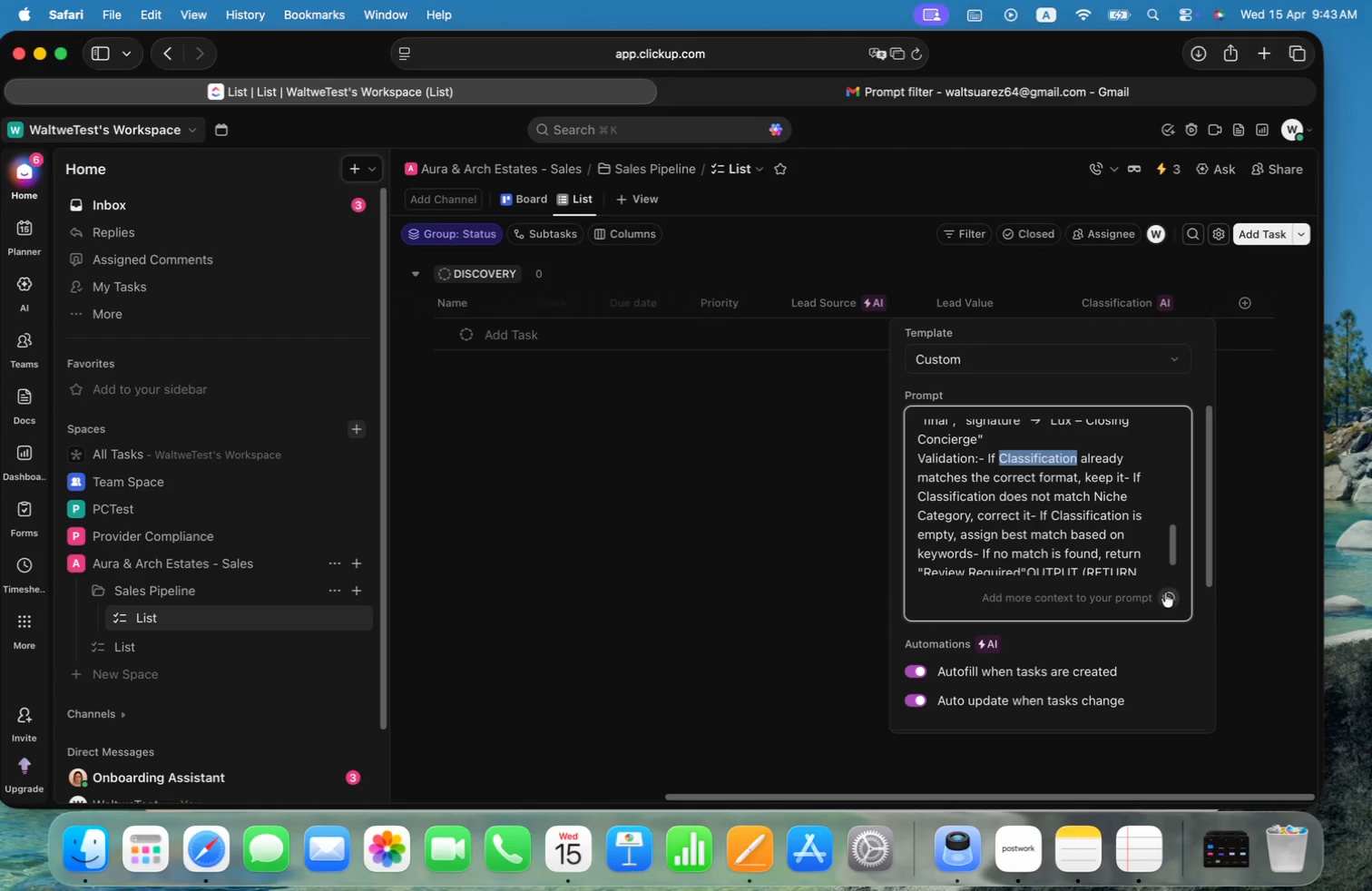 
left_click([1169, 595])
 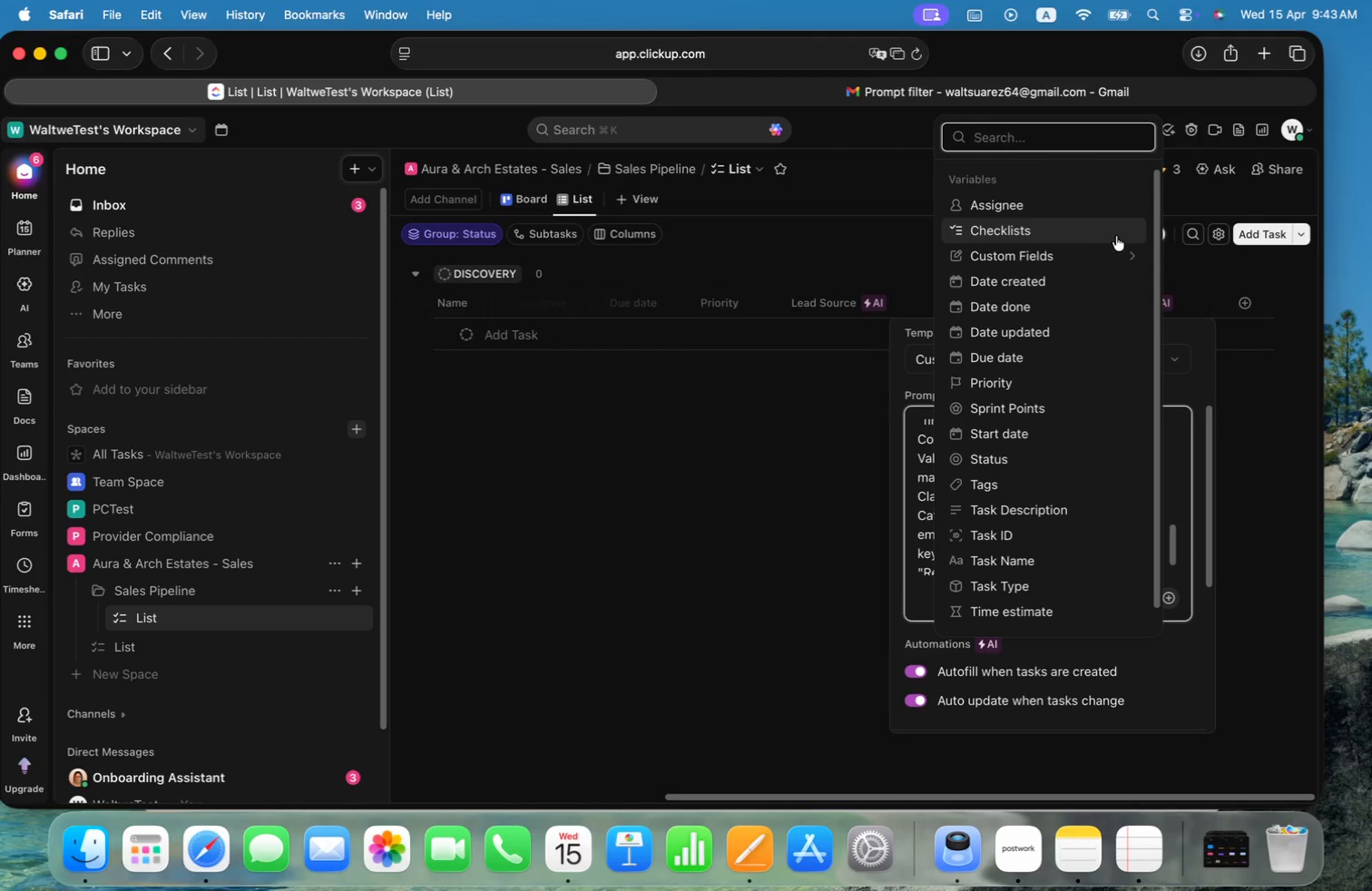 
left_click([1126, 253])
 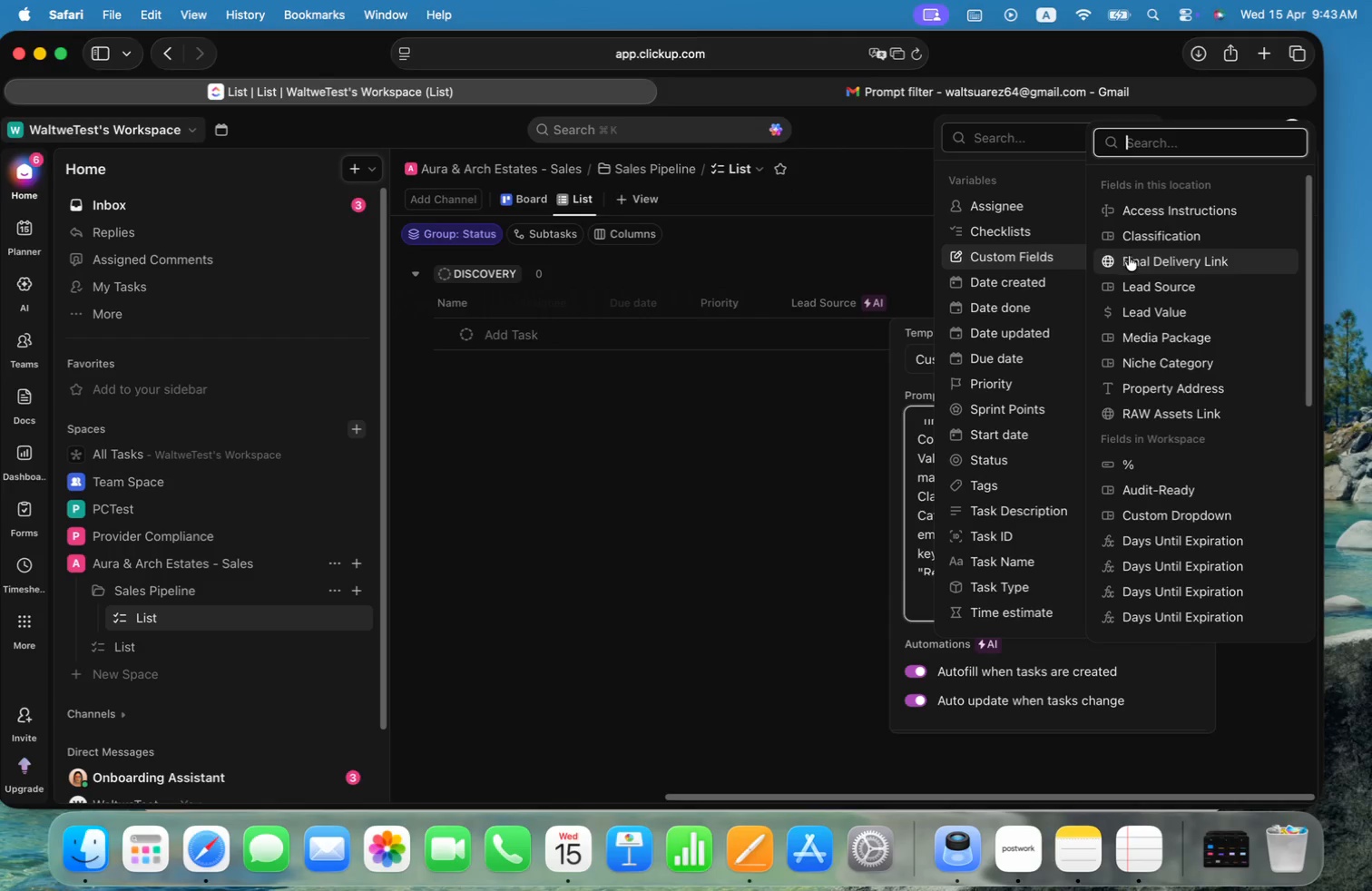 
left_click([1161, 235])
 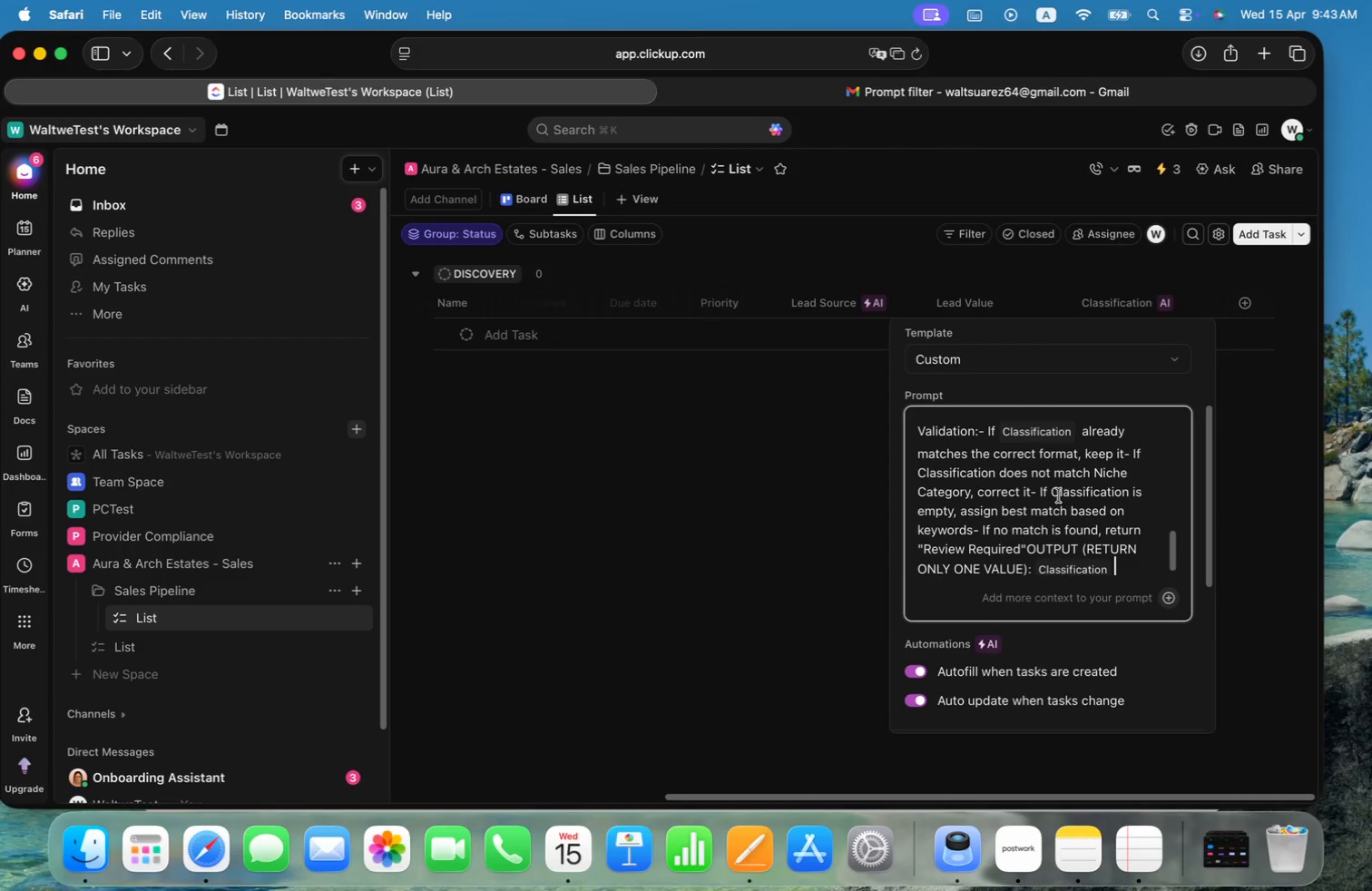 
left_click_drag(start_coordinate=[1054, 494], to_coordinate=[1130, 489])
 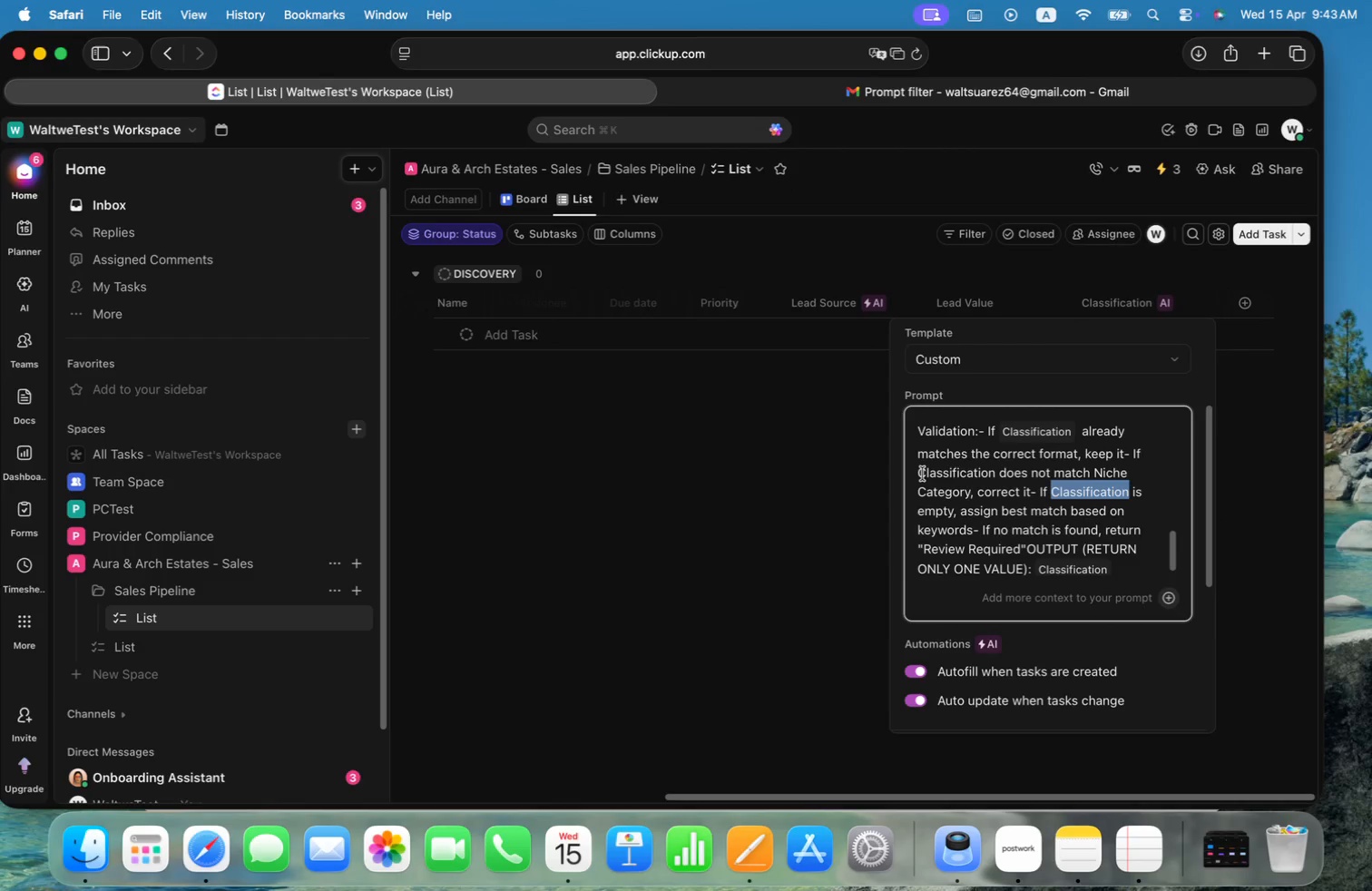 
left_click_drag(start_coordinate=[920, 473], to_coordinate=[993, 468])
 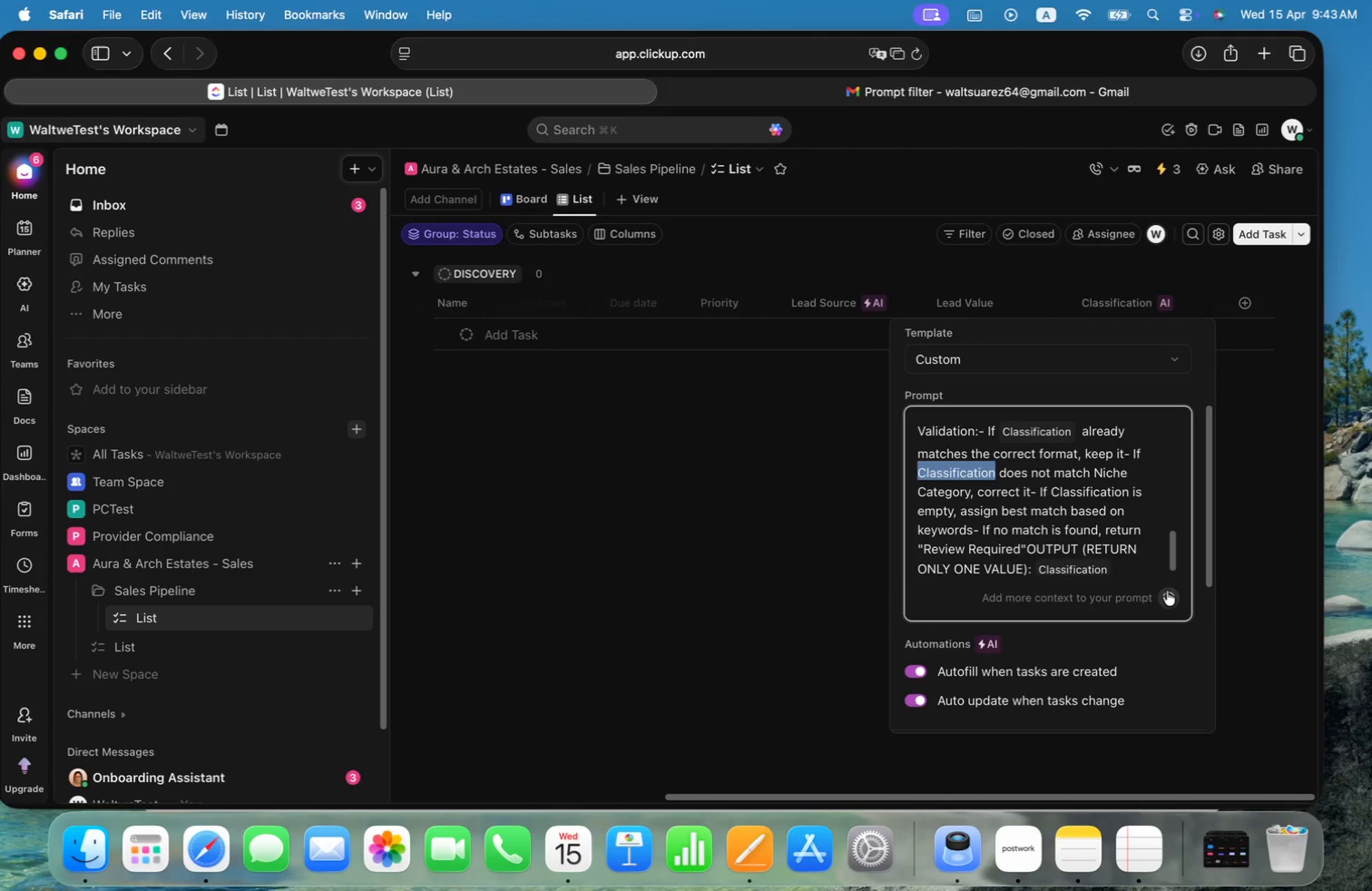 
left_click([1166, 595])
 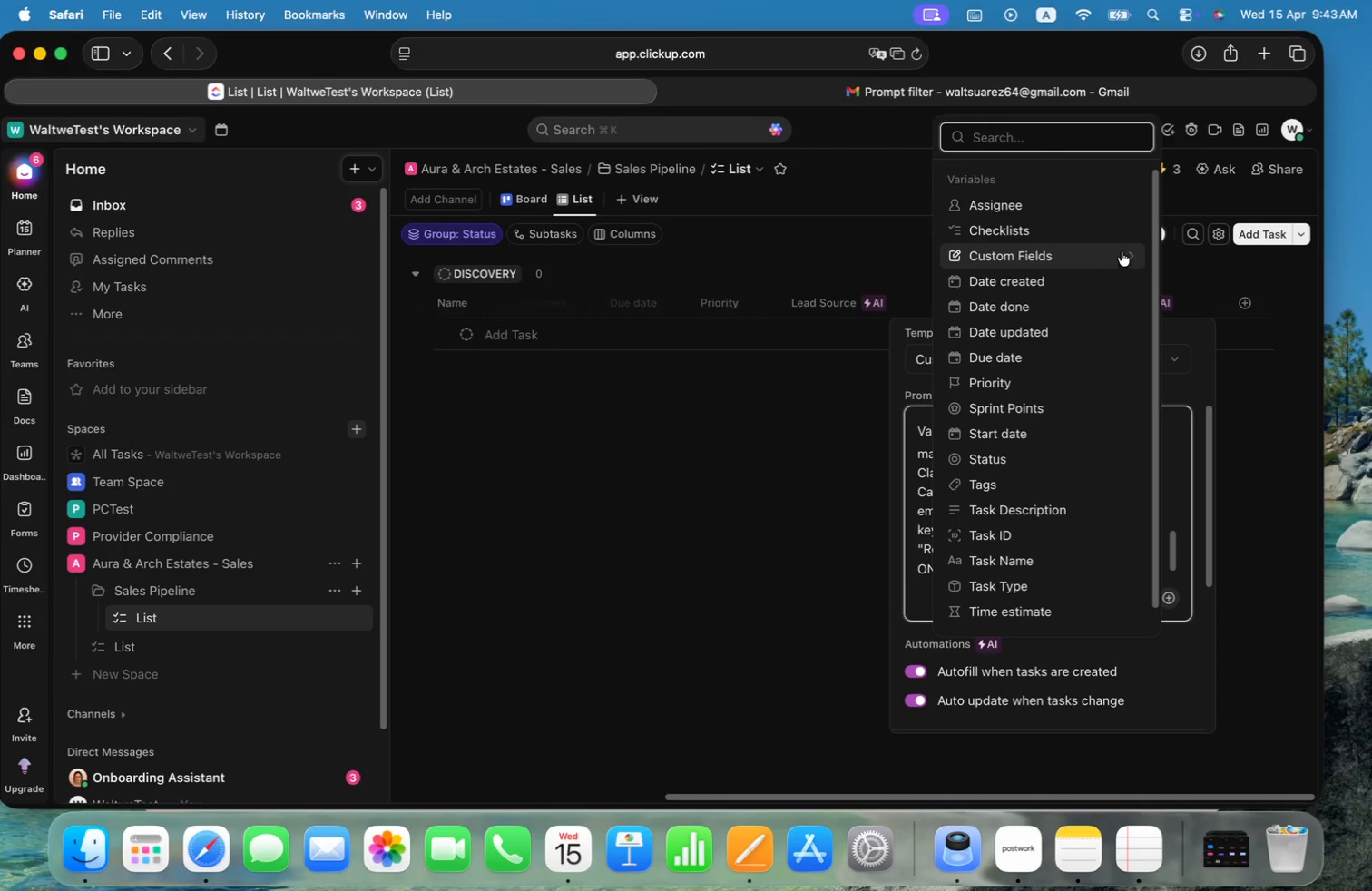 
left_click([1122, 251])
 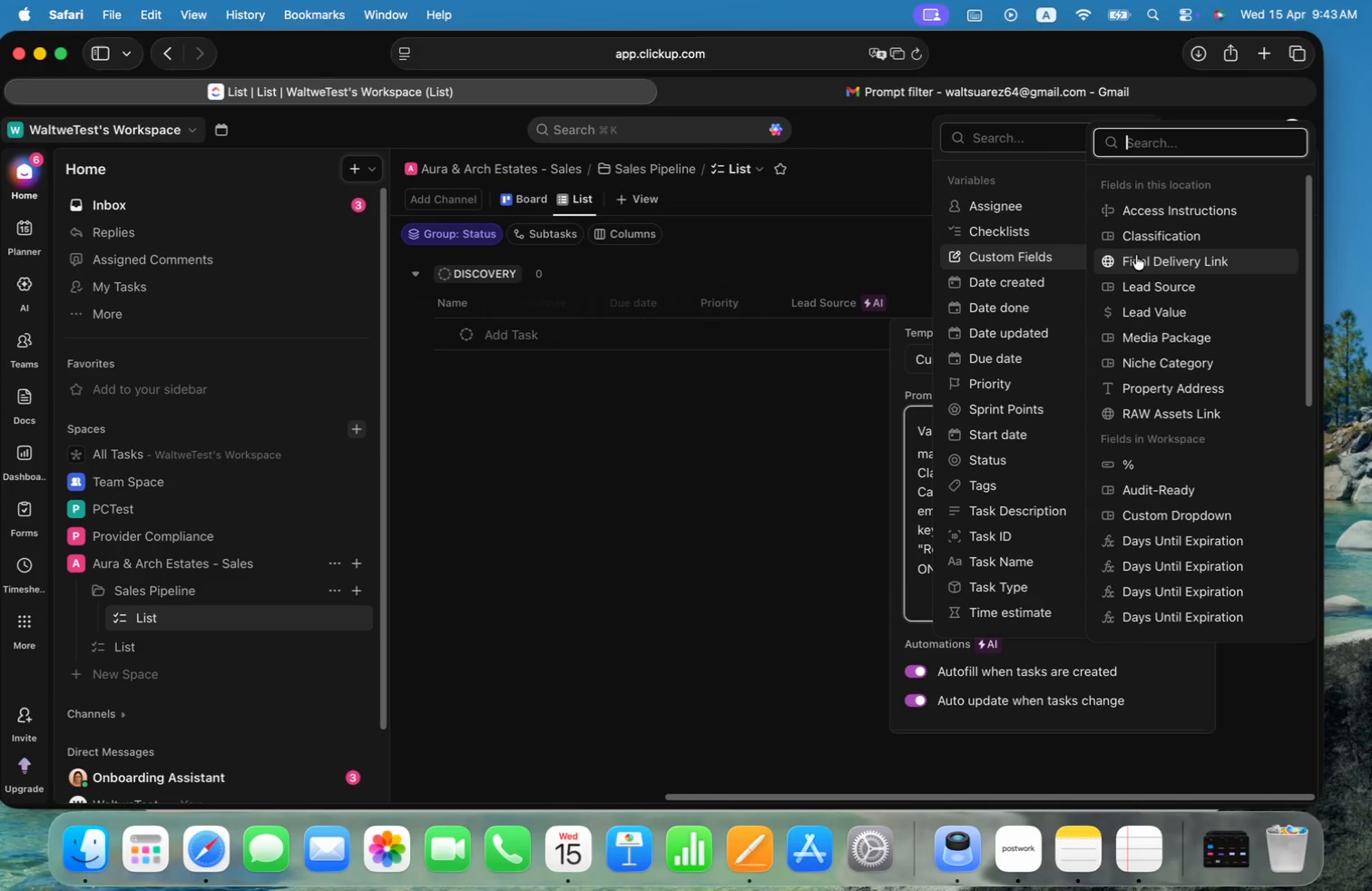 
left_click([1186, 237])
 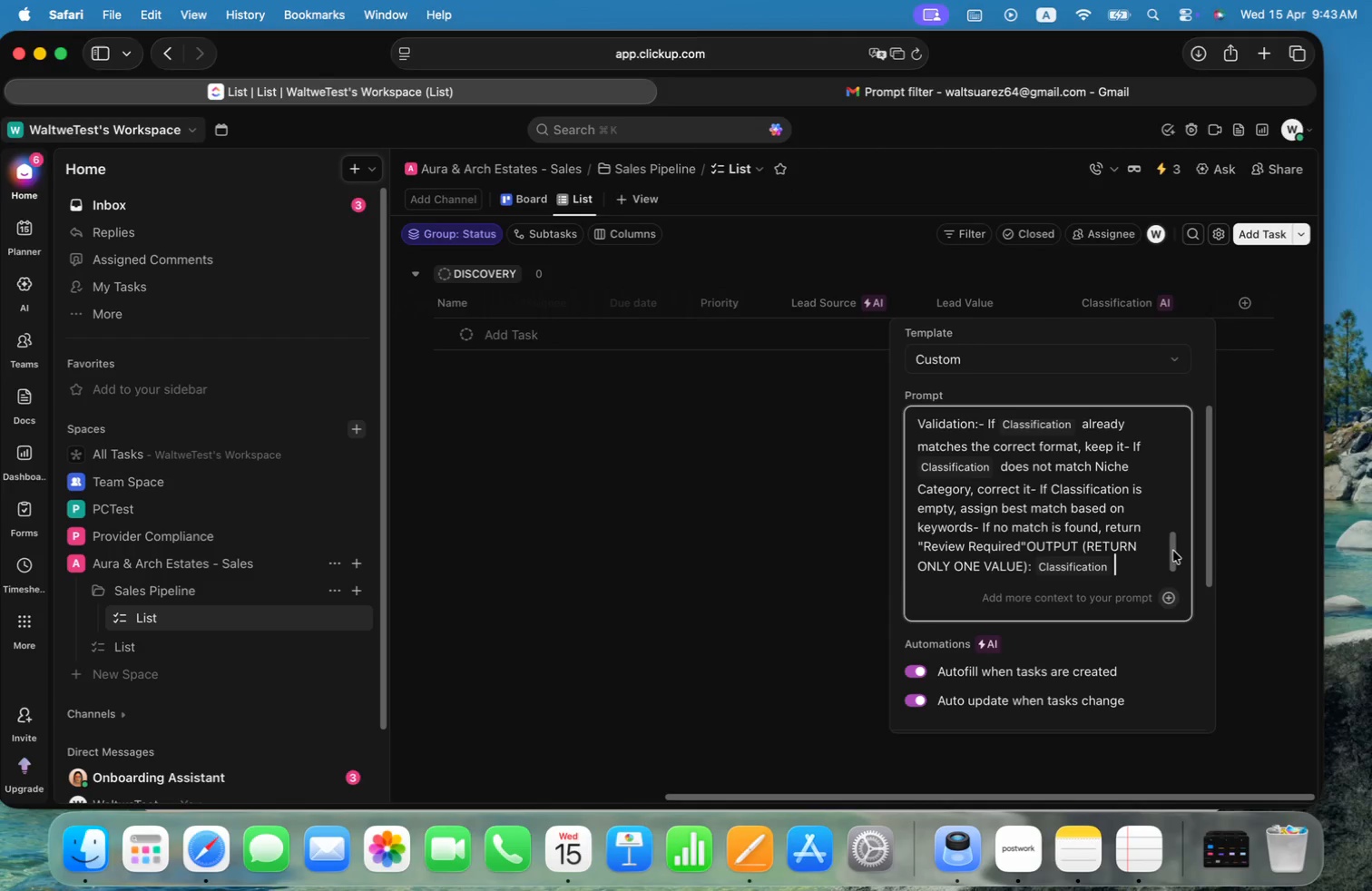 
wait(7.1)
 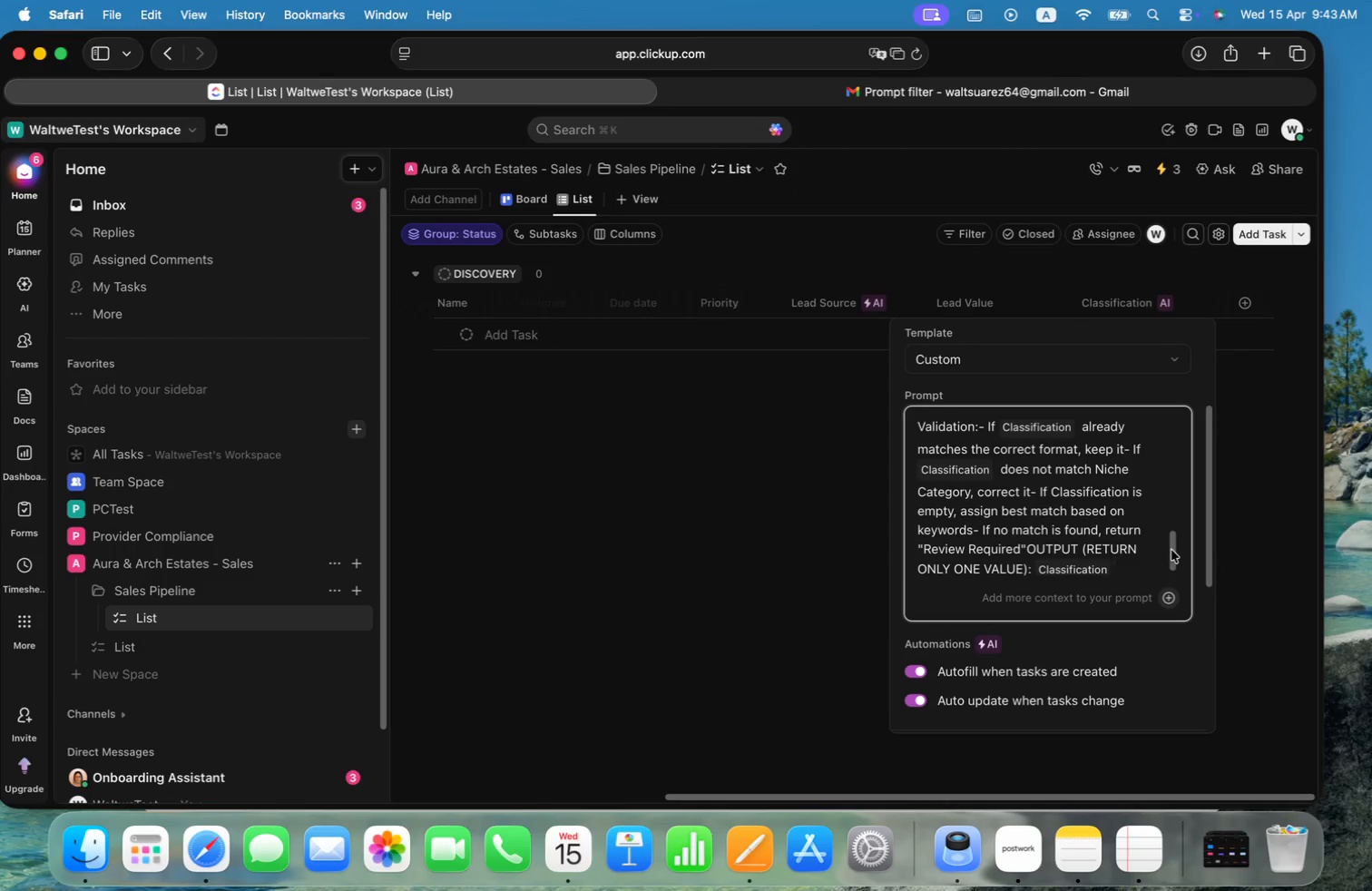 
left_click_drag(start_coordinate=[1099, 463], to_coordinate=[969, 489])
 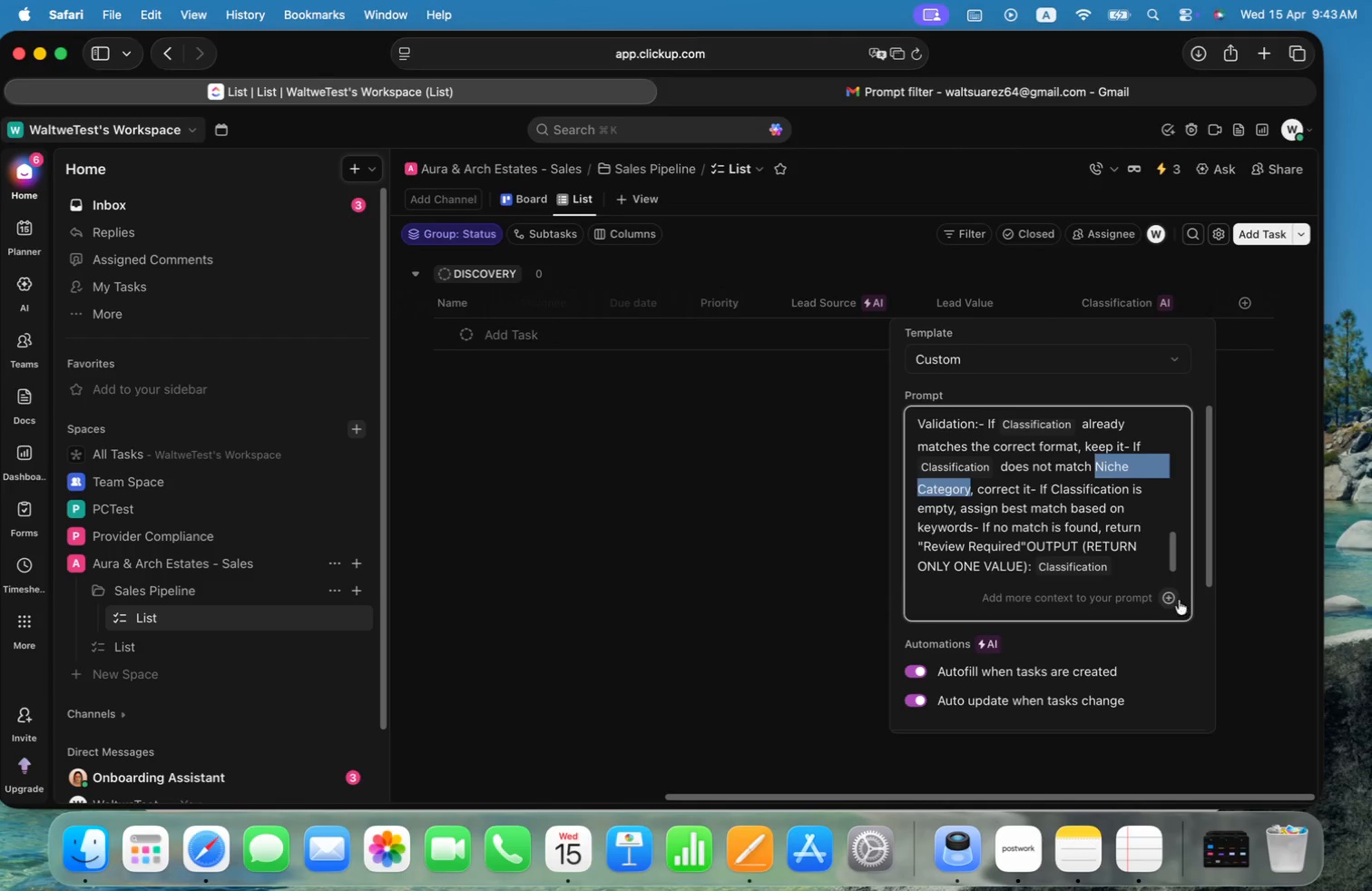 
left_click([1174, 599])
 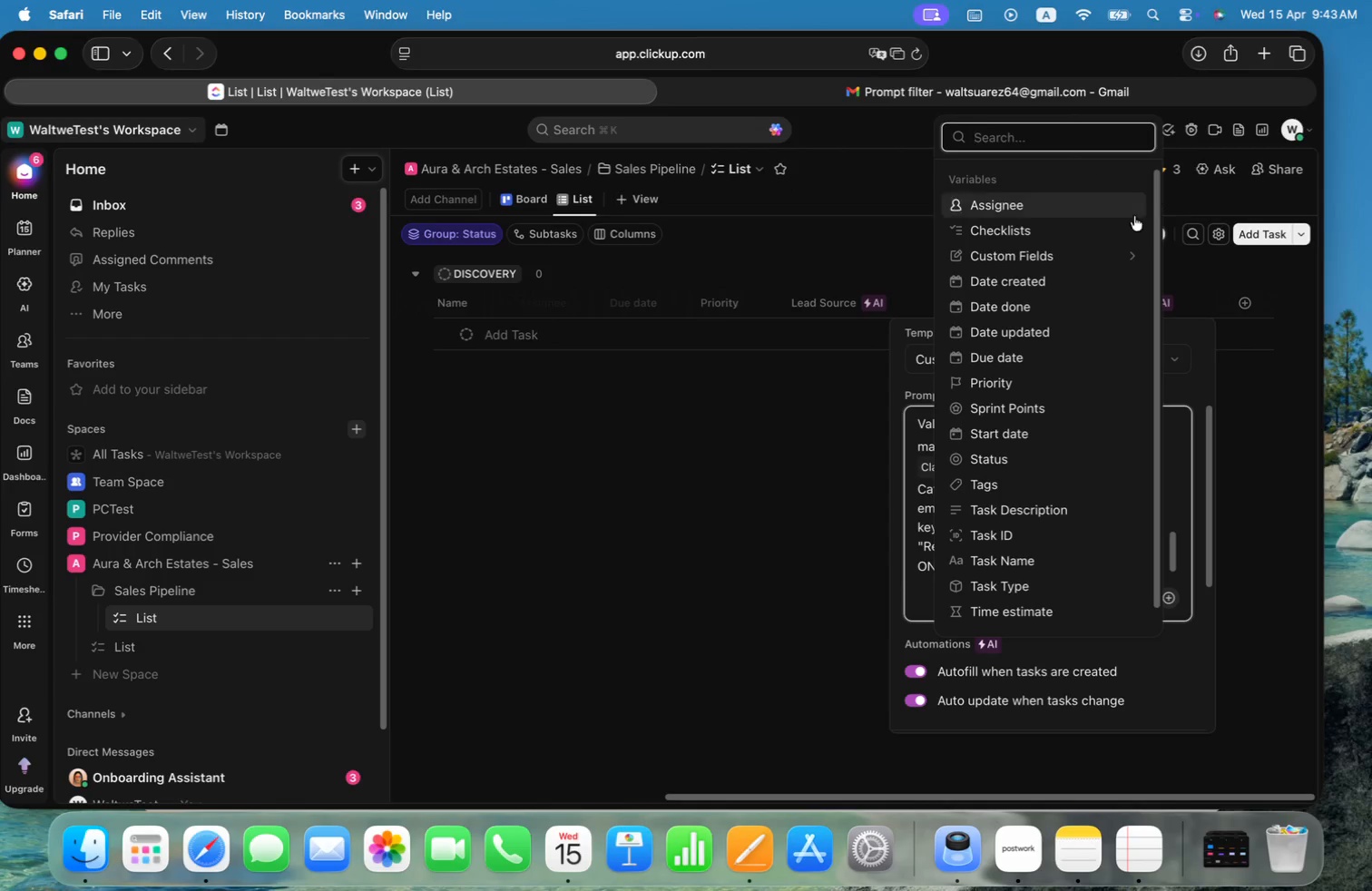 
left_click([1113, 257])
 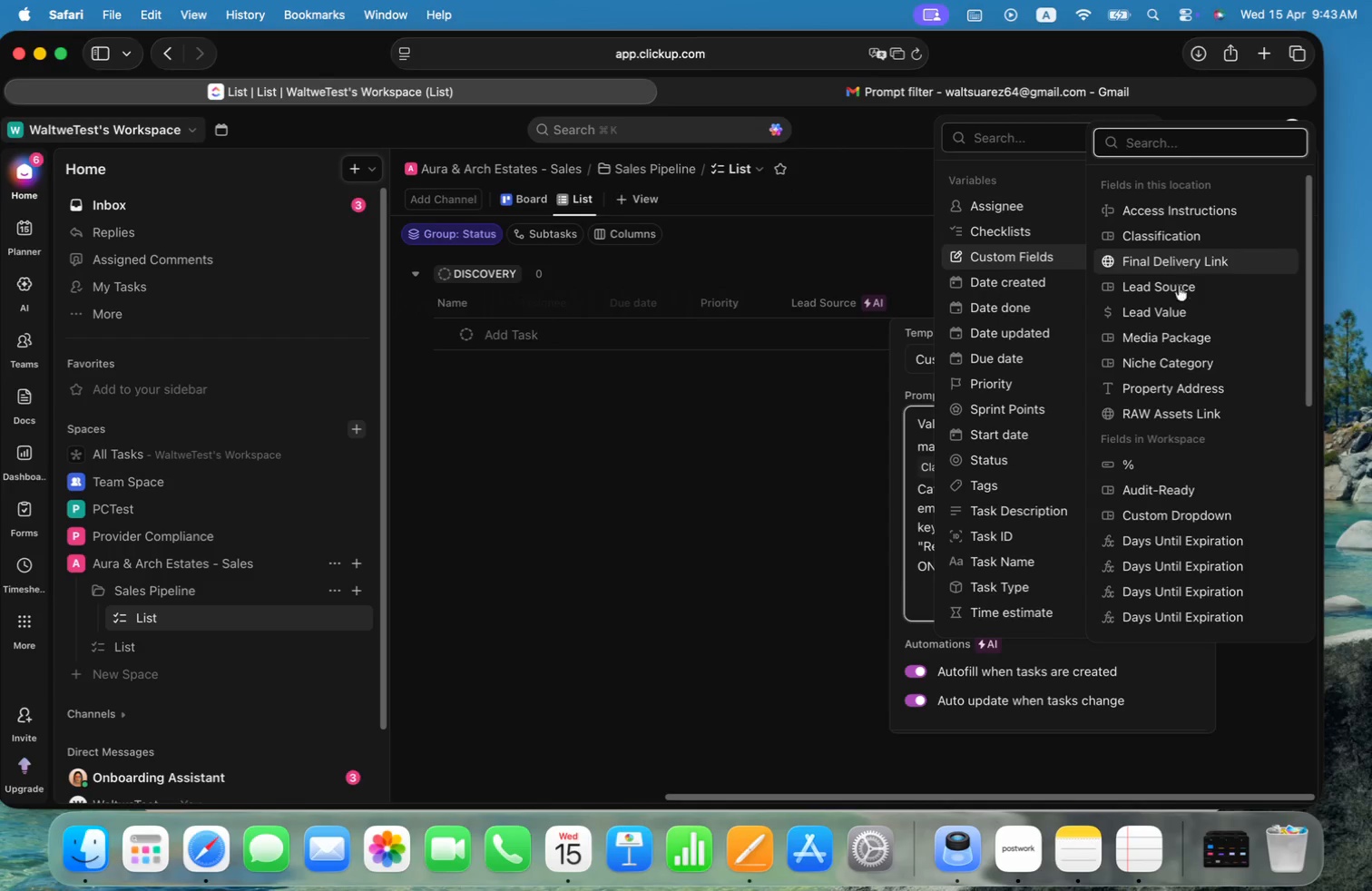 
left_click([1177, 360])
 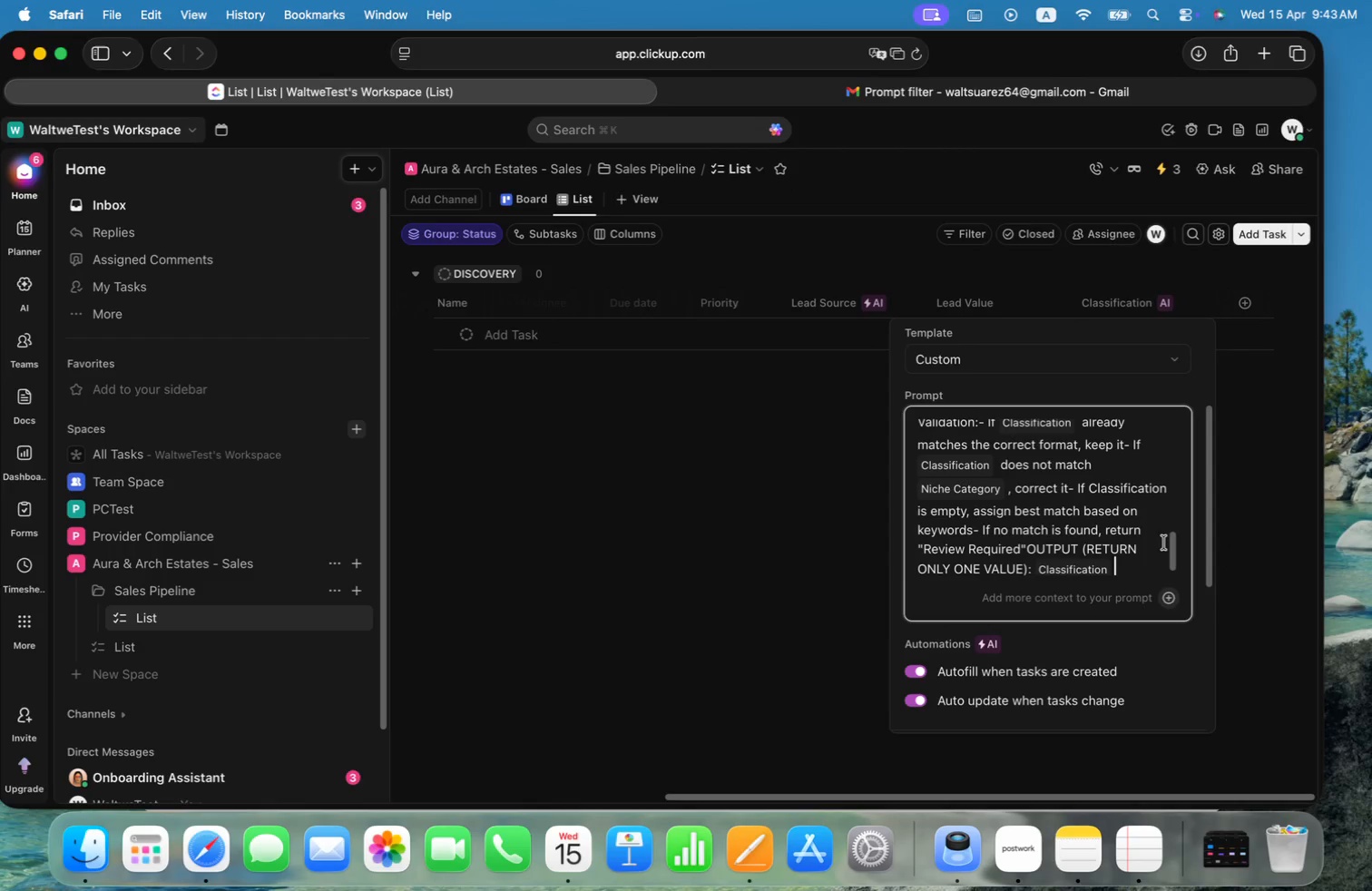 
left_click_drag(start_coordinate=[1174, 546], to_coordinate=[1178, 553])
 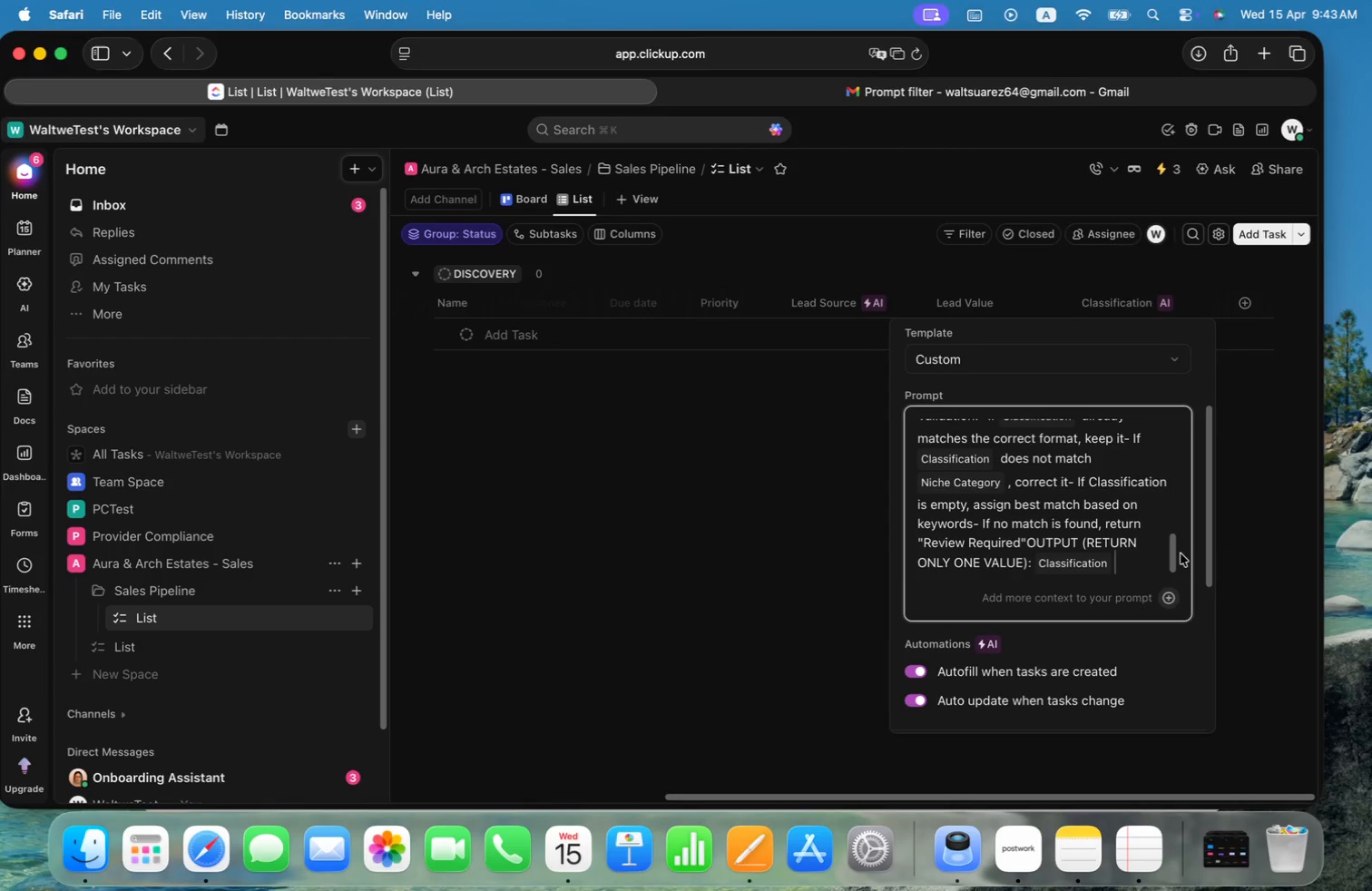 
wait(5.22)
 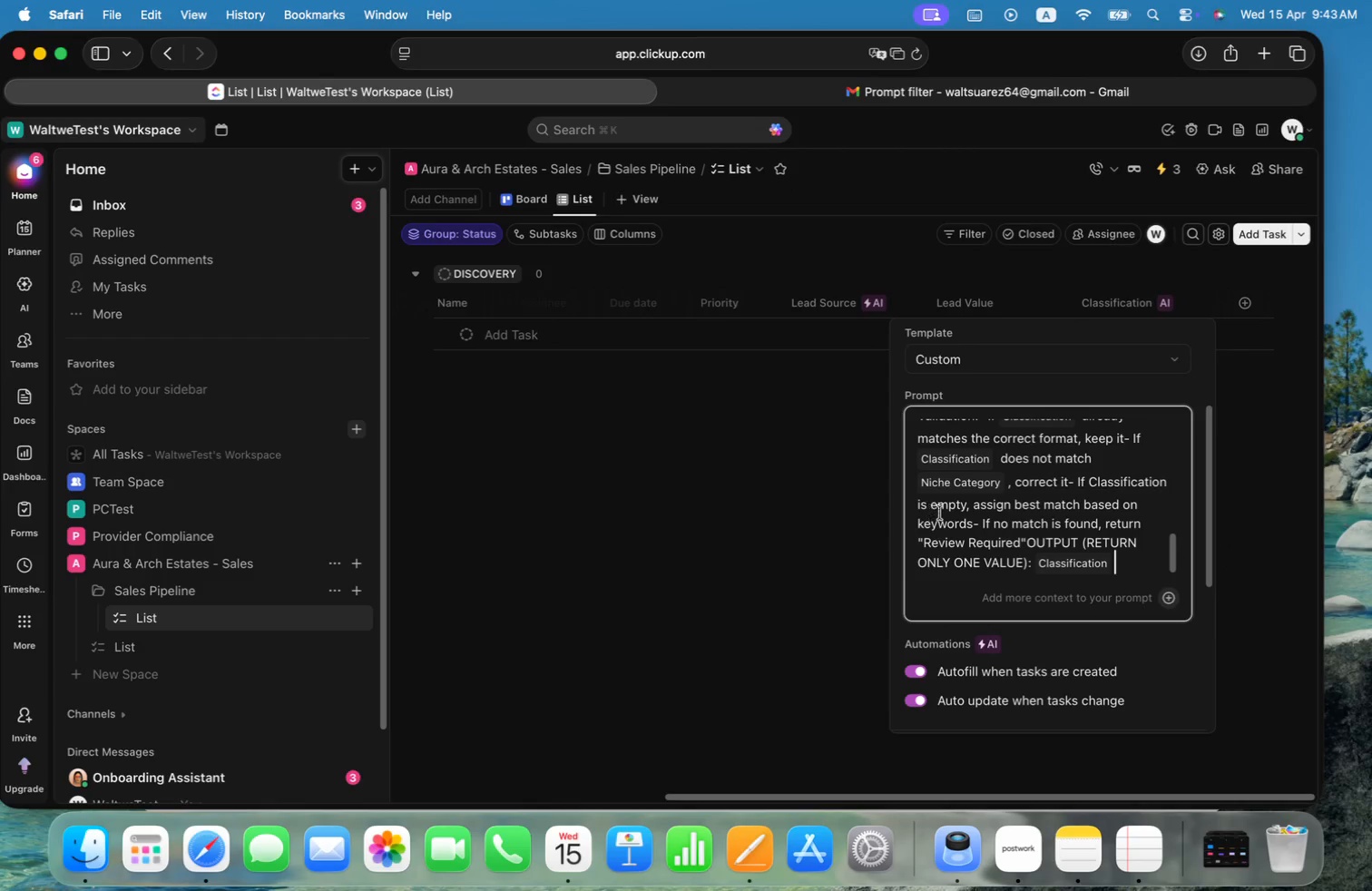 
left_click_drag(start_coordinate=[1172, 552], to_coordinate=[1170, 540])
 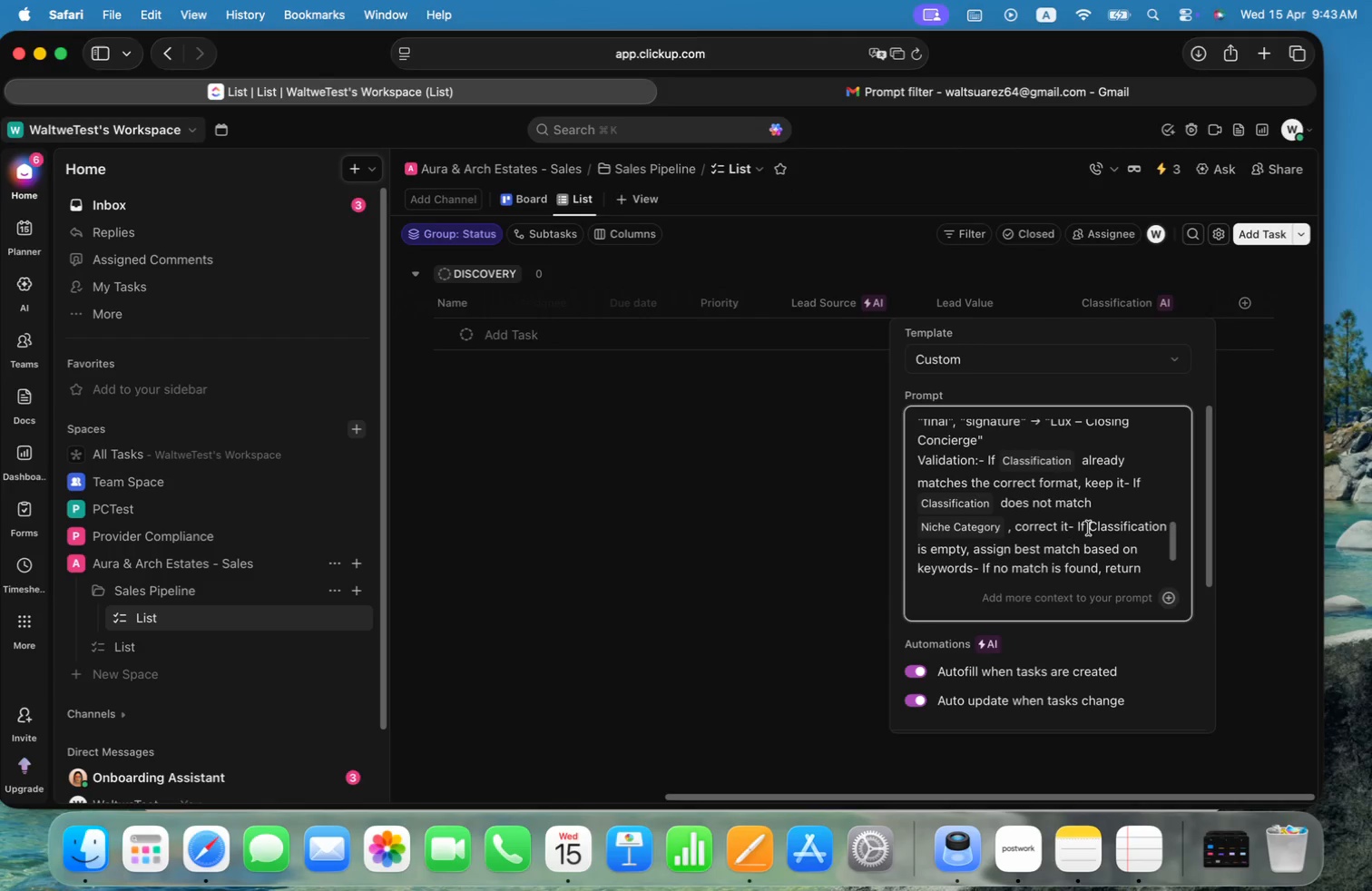 
left_click_drag(start_coordinate=[1090, 528], to_coordinate=[1163, 529])
 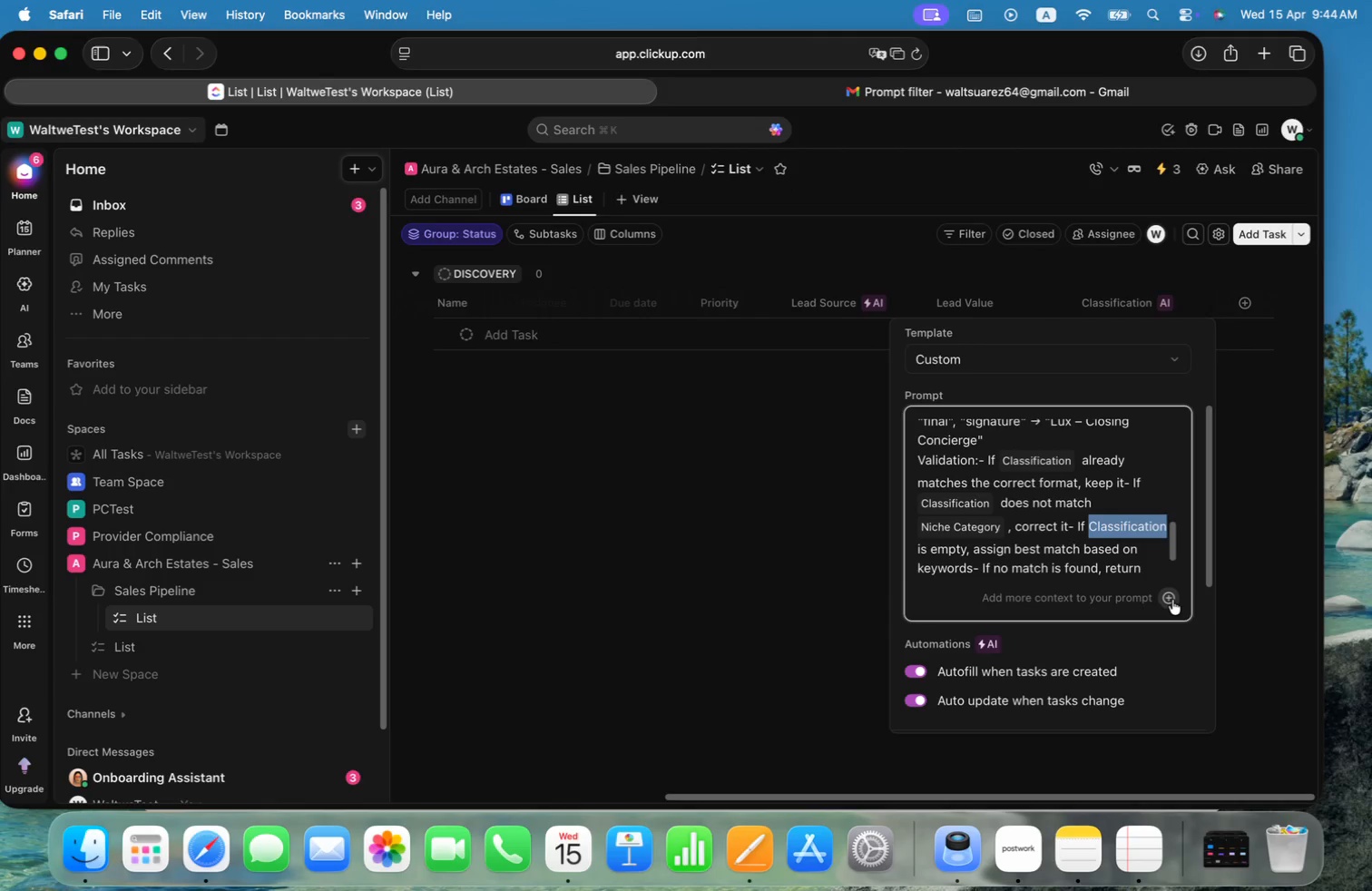 
left_click([1172, 600])
 